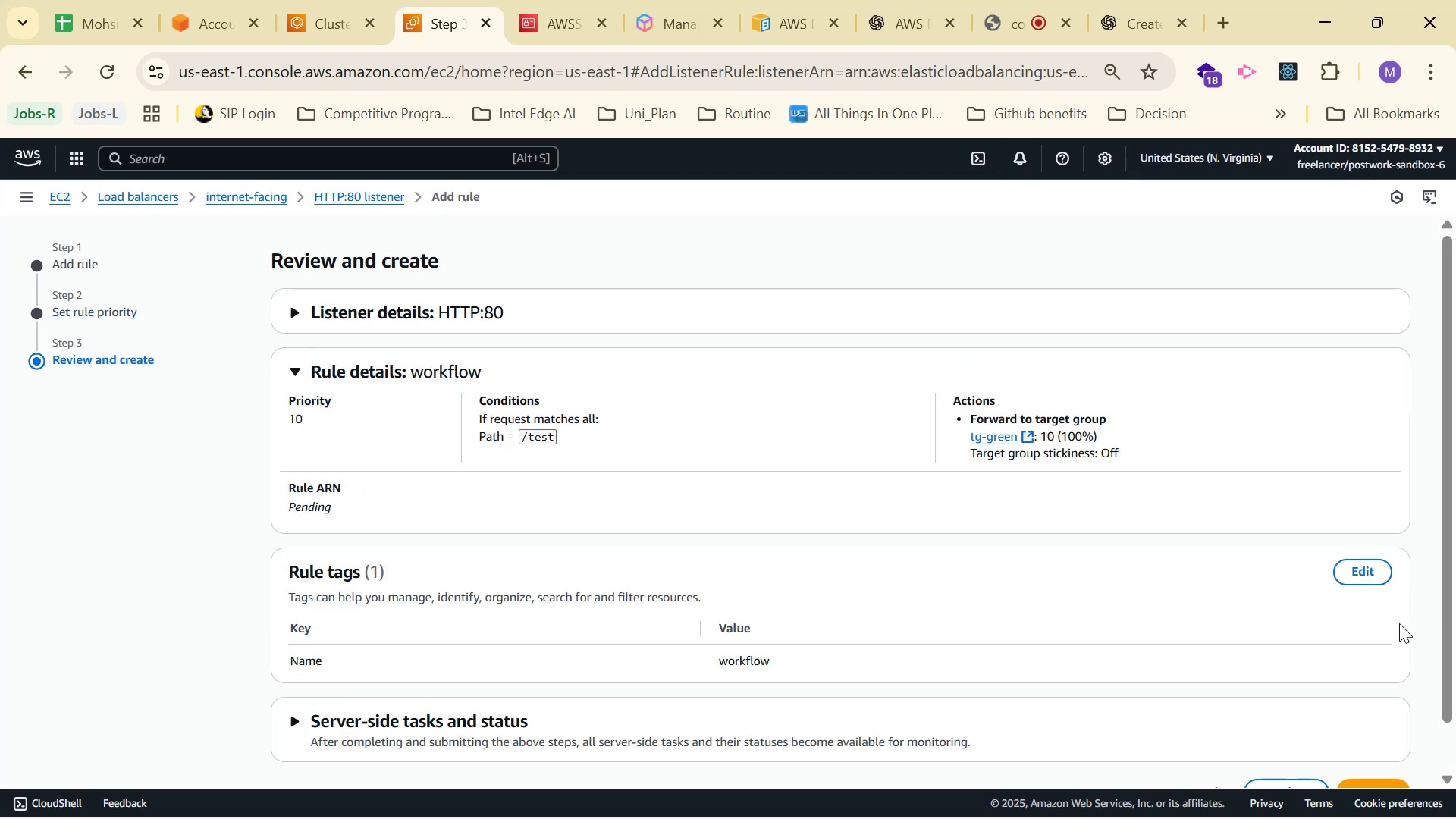 
scroll: coordinate [1313, 572], scroll_direction: down, amount: 2.0
 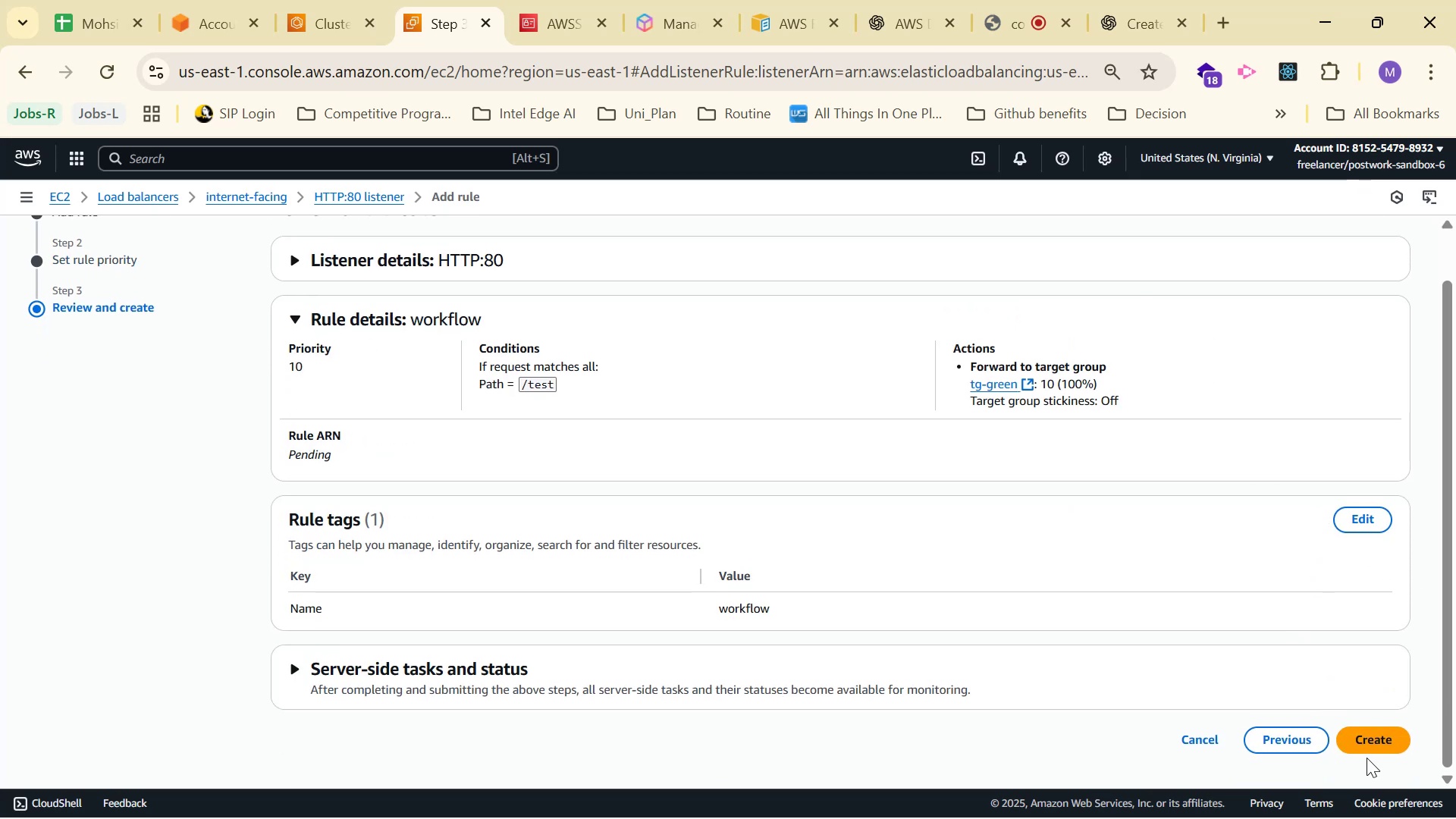 
left_click([1373, 750])
 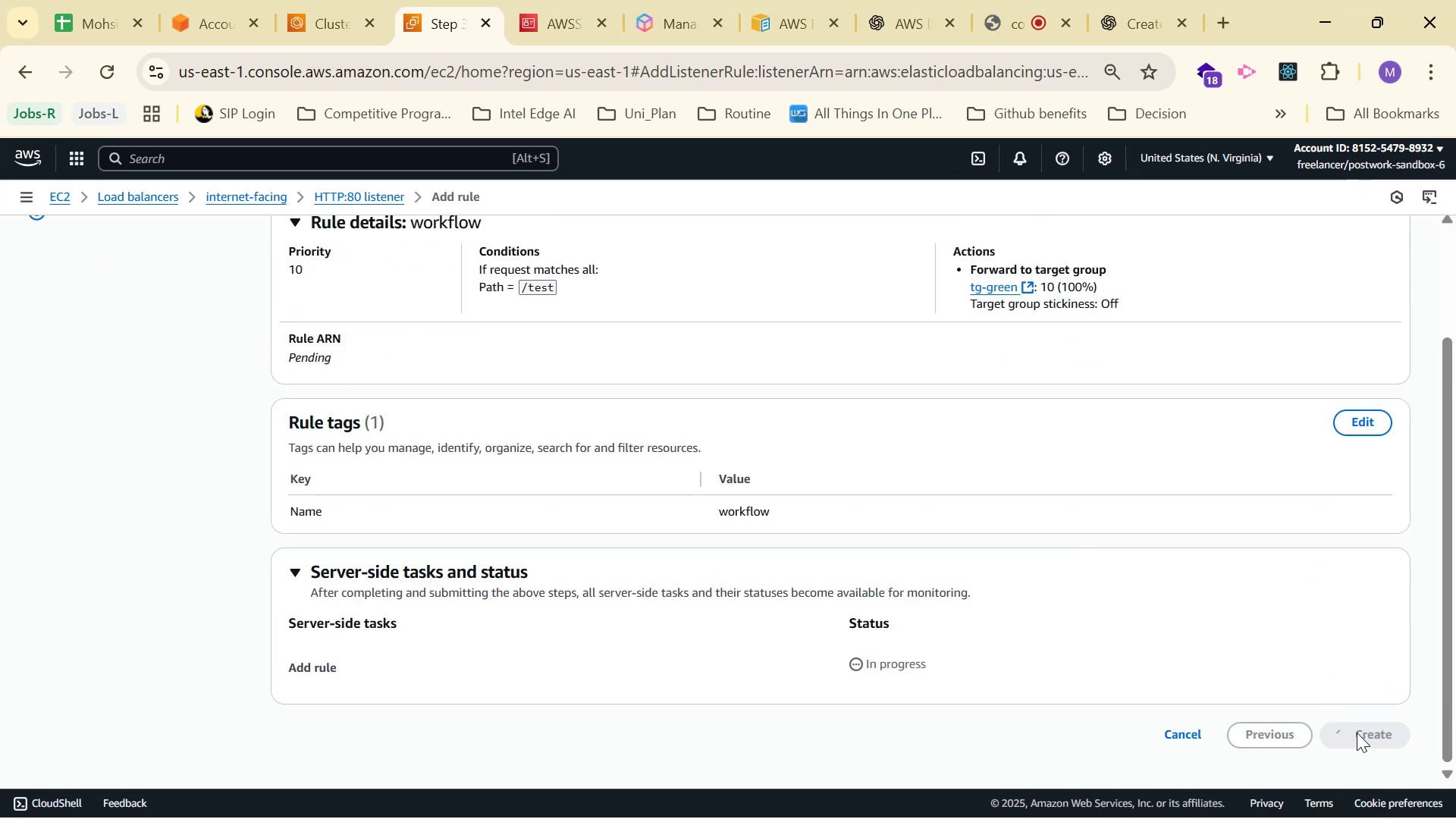 
mouse_move([1351, 559])
 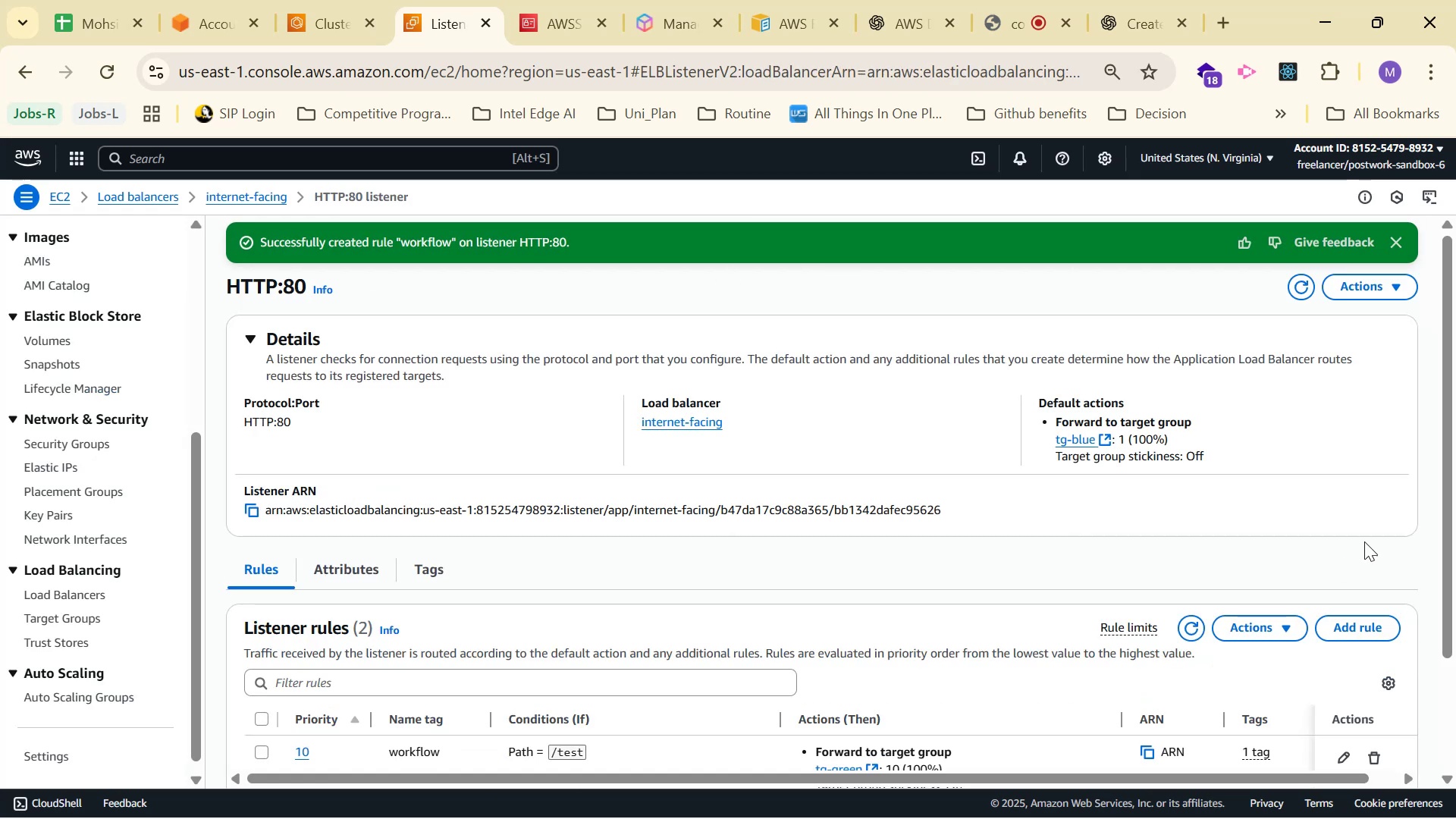 
scroll: coordinate [1369, 532], scroll_direction: down, amount: 3.0
 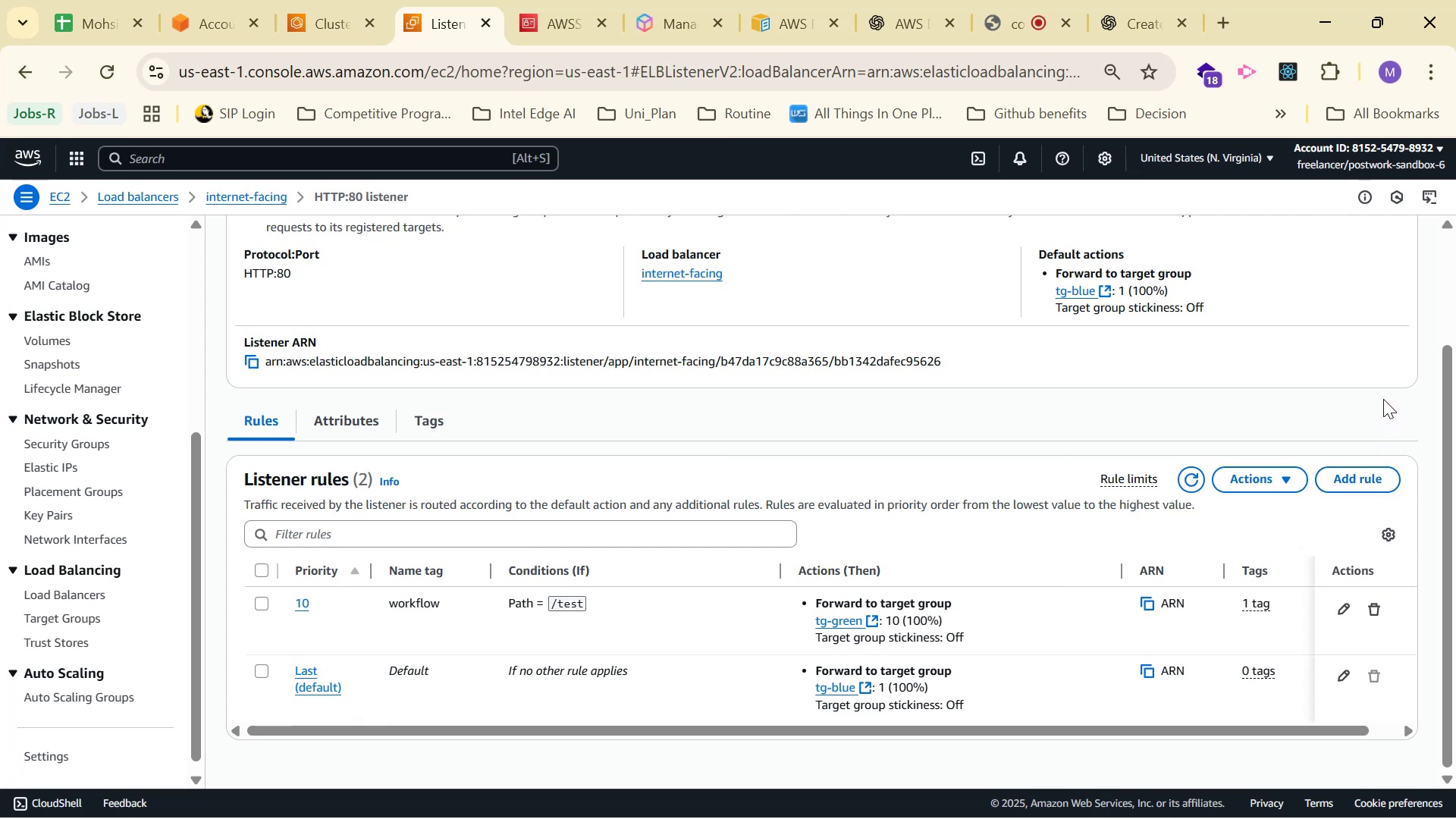 
wait(9.43)
 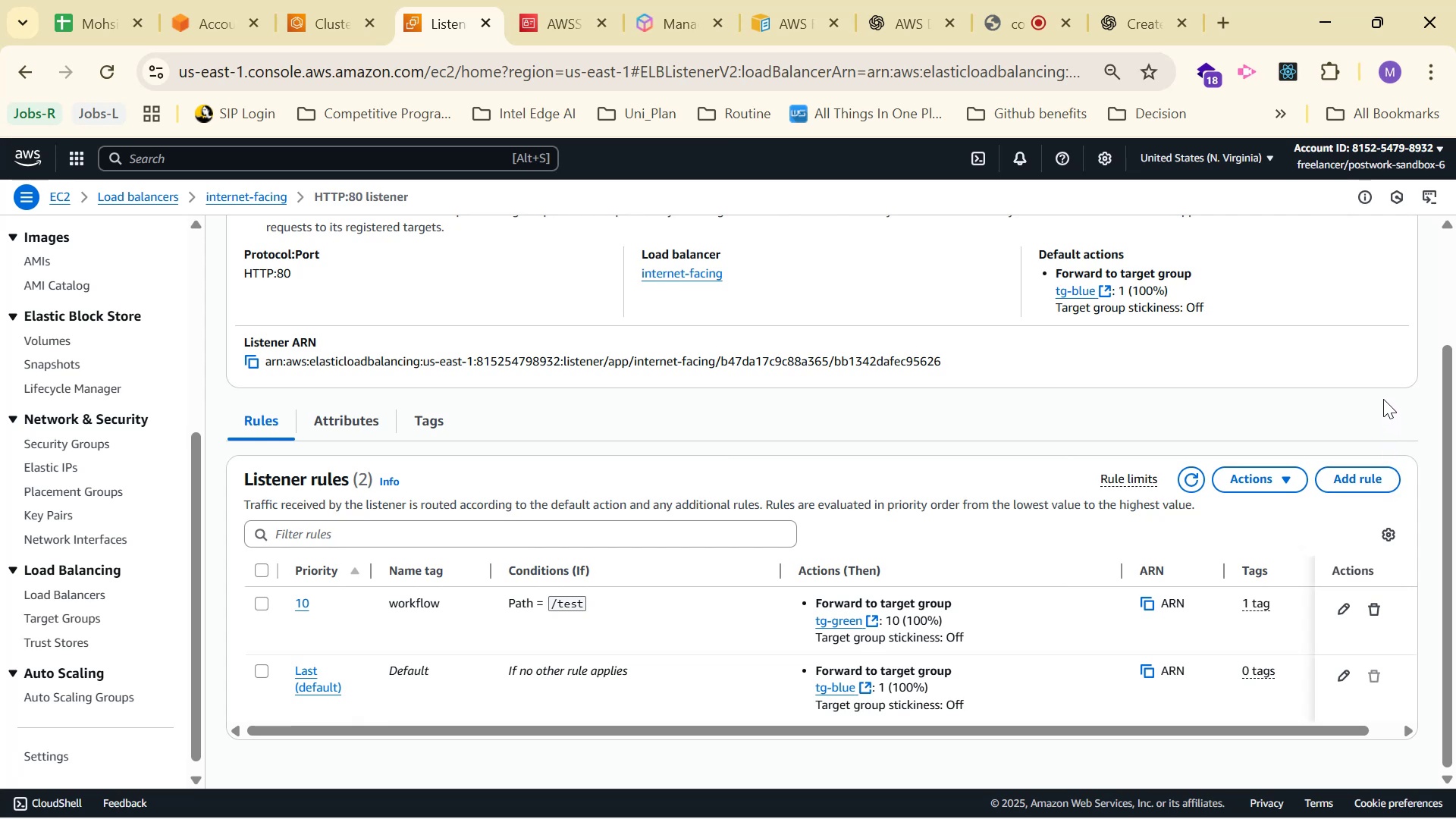 
scroll: coordinate [1386, 379], scroll_direction: up, amount: 3.0
 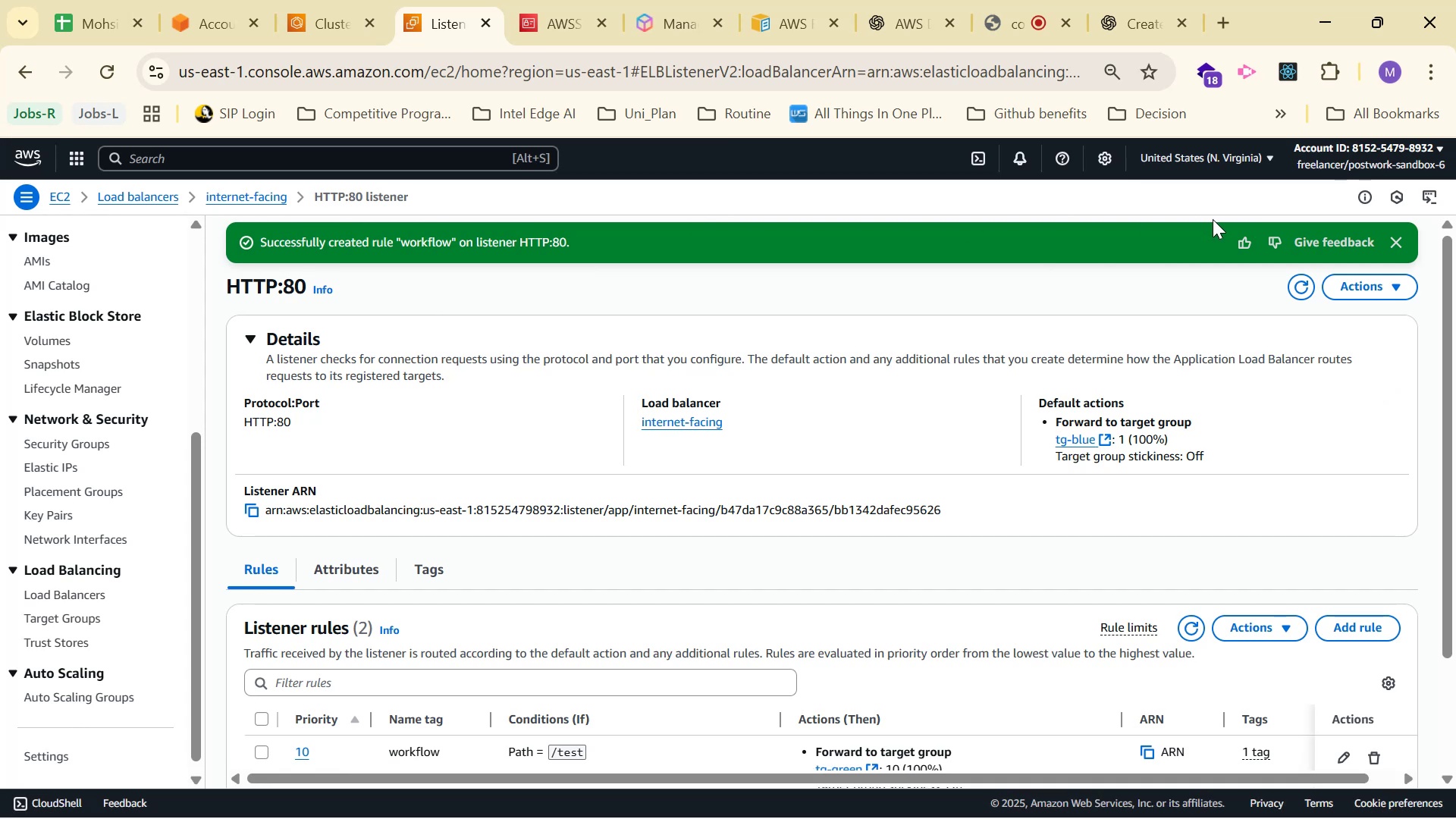 
wait(6.54)
 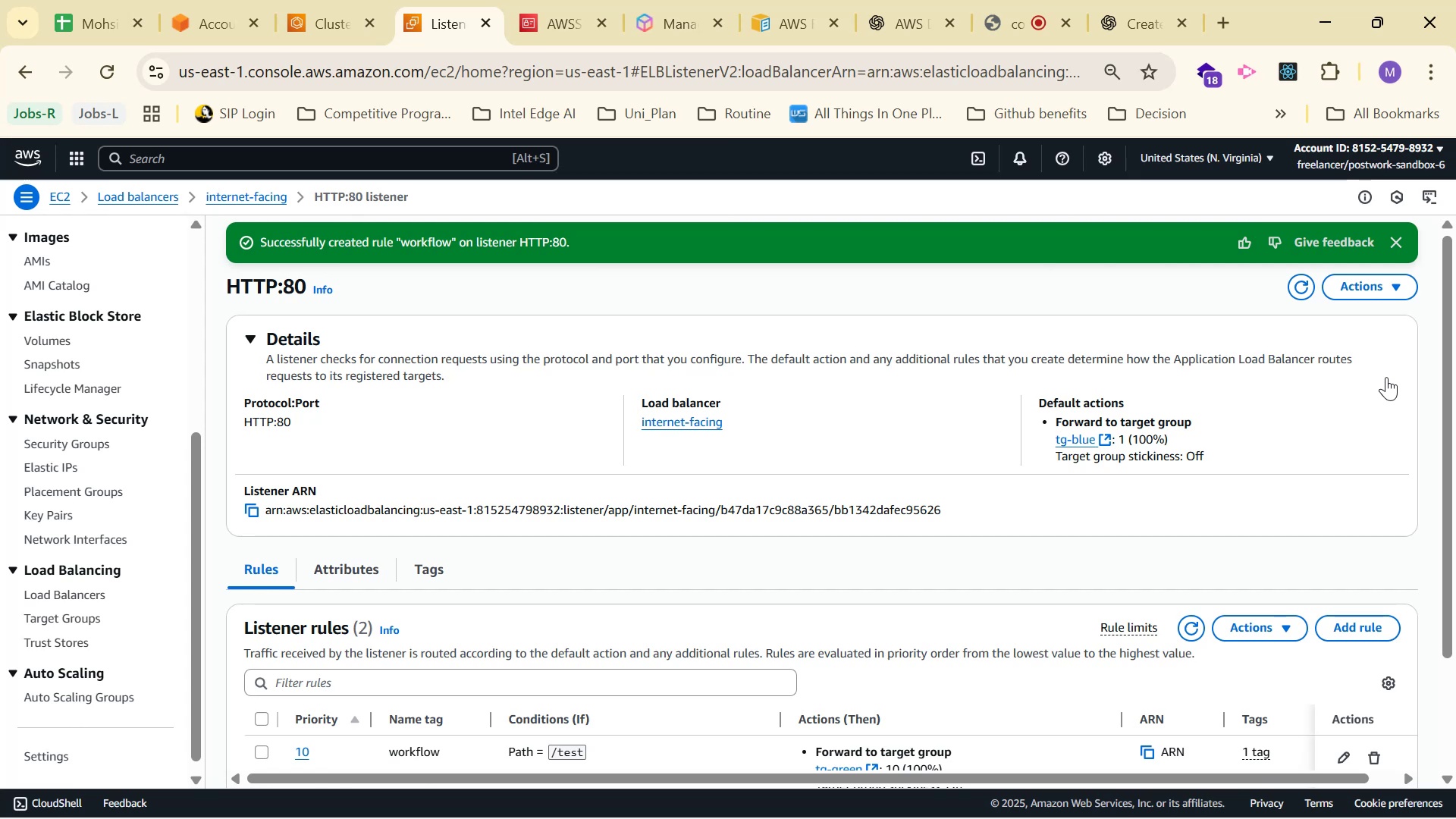 
left_click([46, 595])
 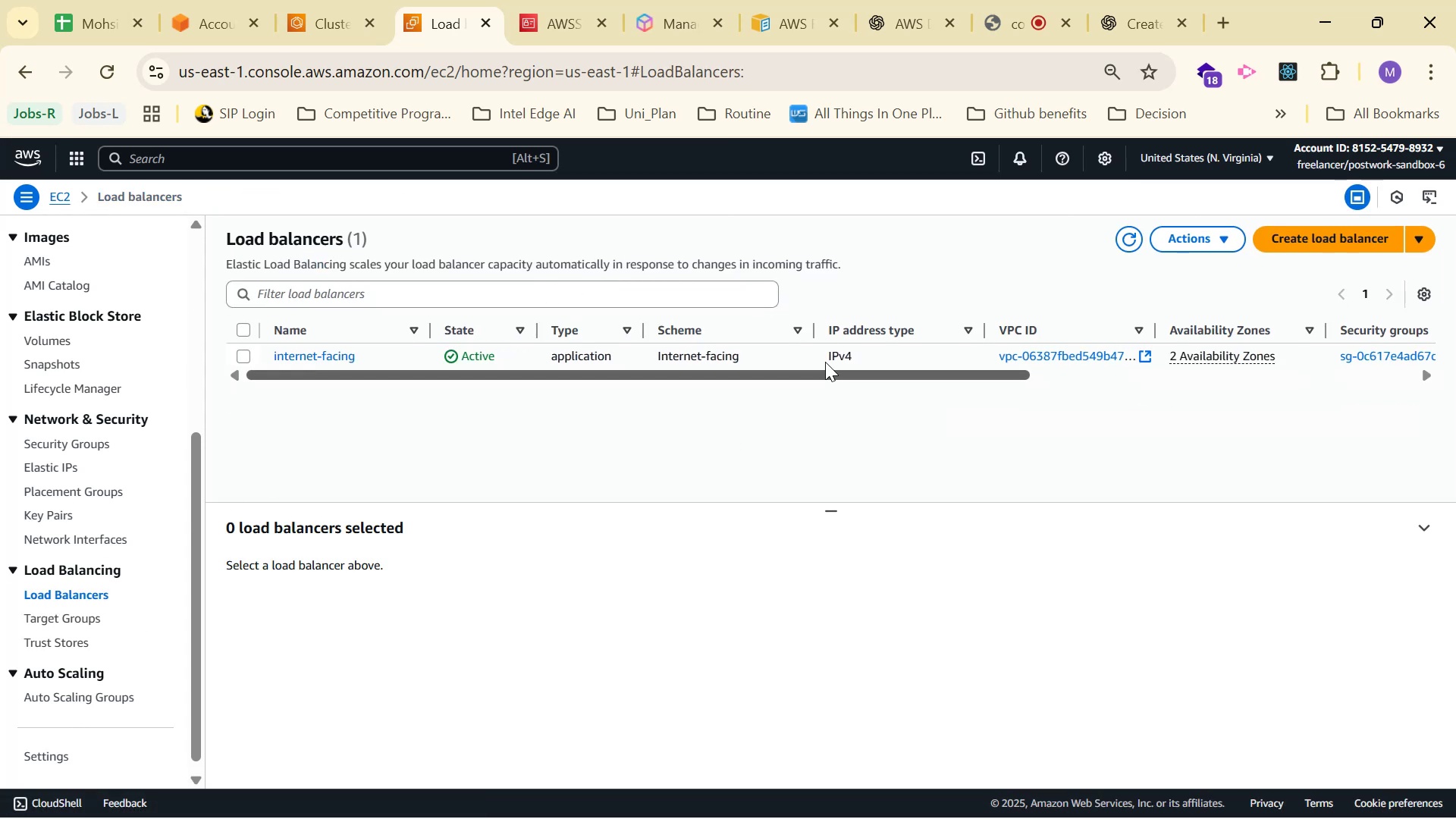 
left_click([58, 623])
 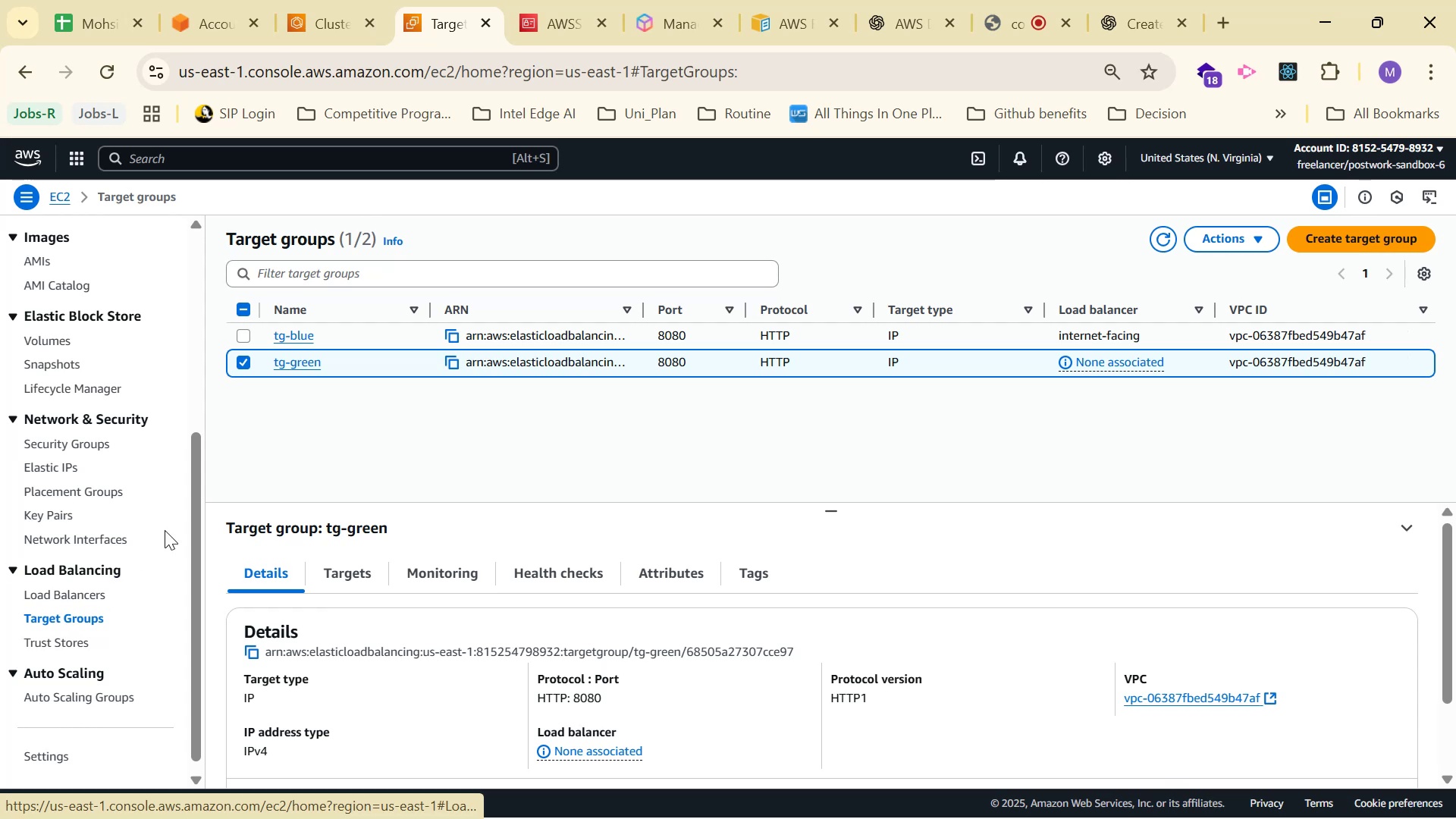 
scroll: coordinate [1132, 388], scroll_direction: none, amount: 0.0
 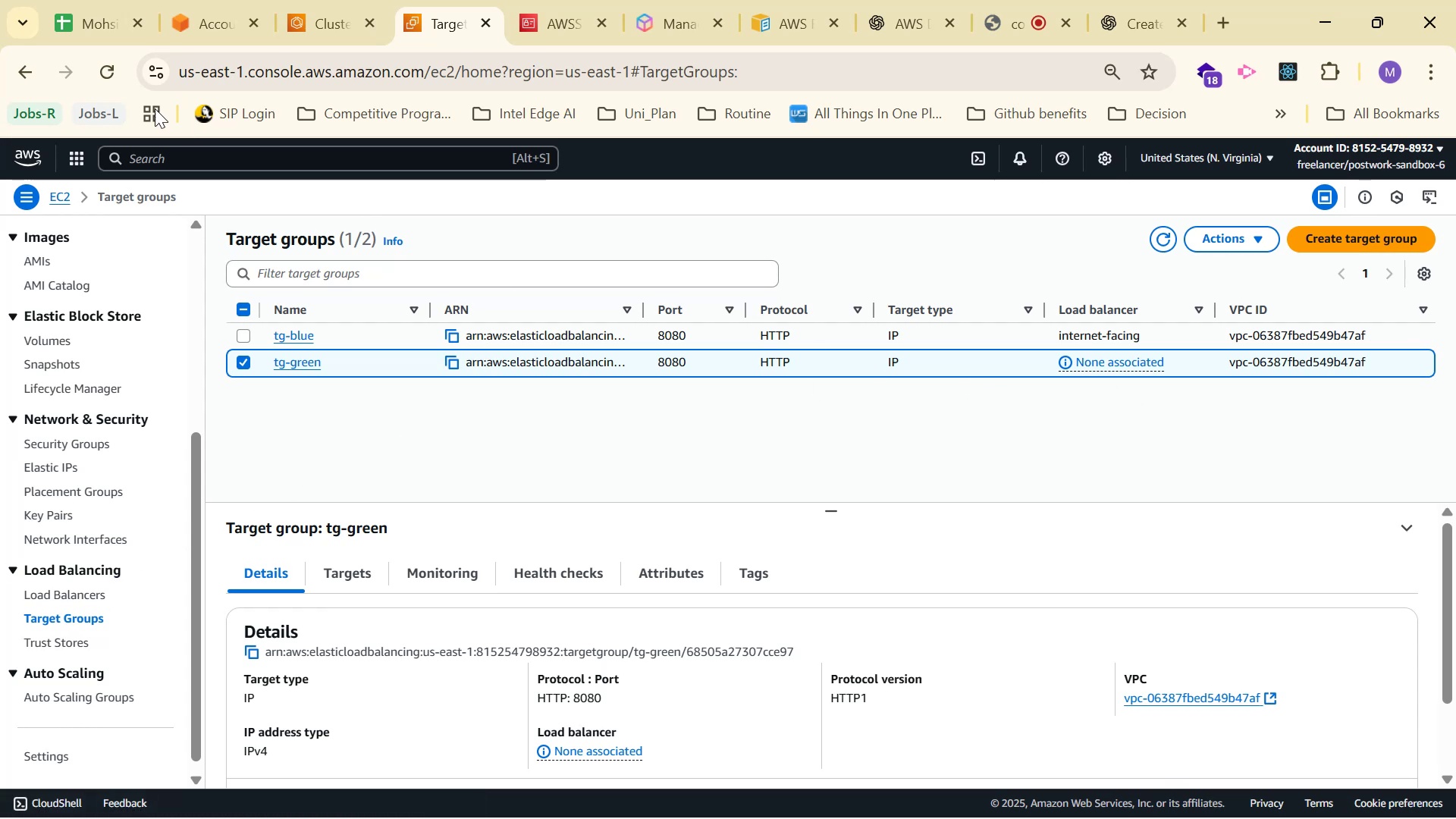 
left_click([103, 67])
 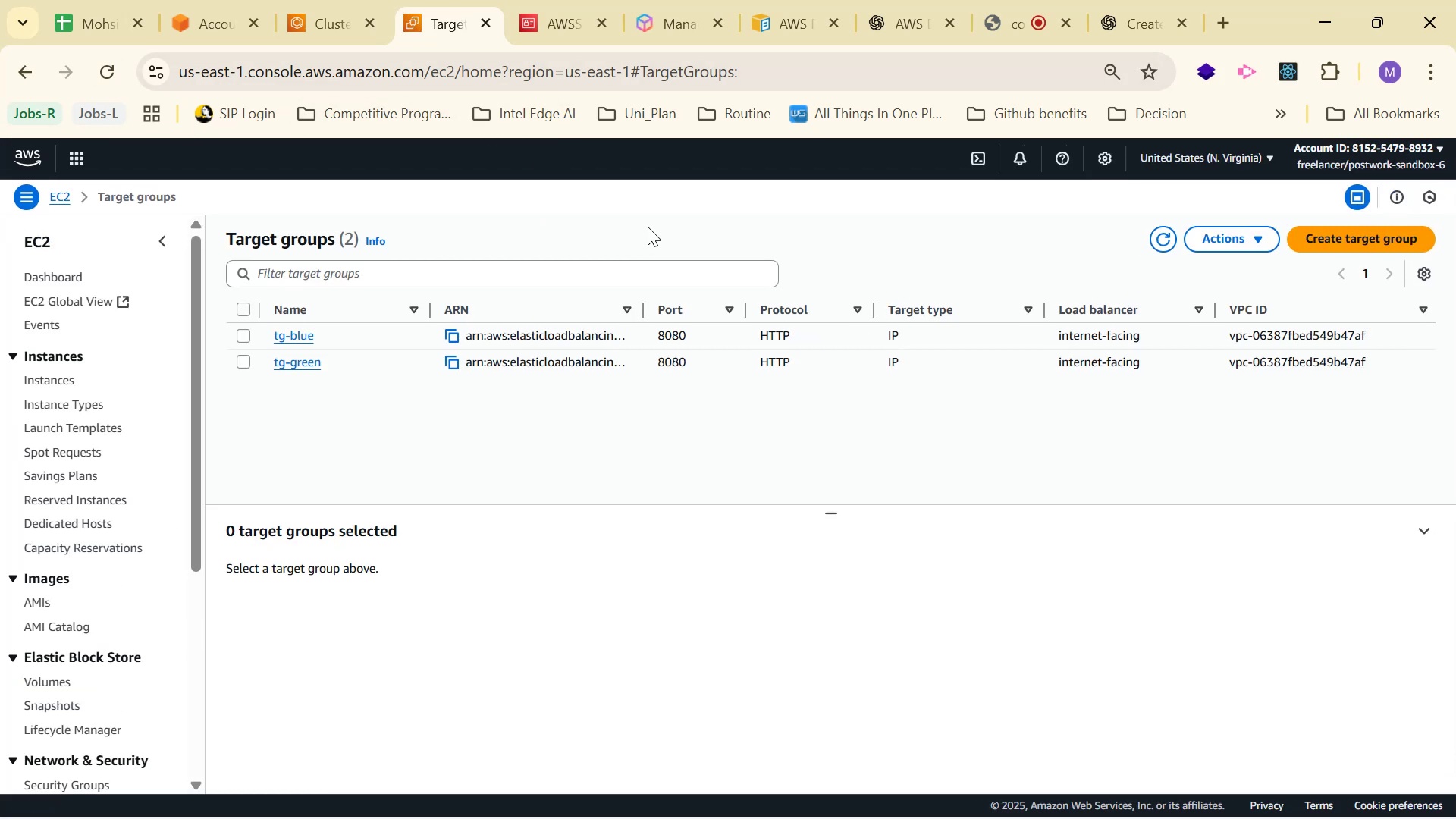 
wait(6.76)
 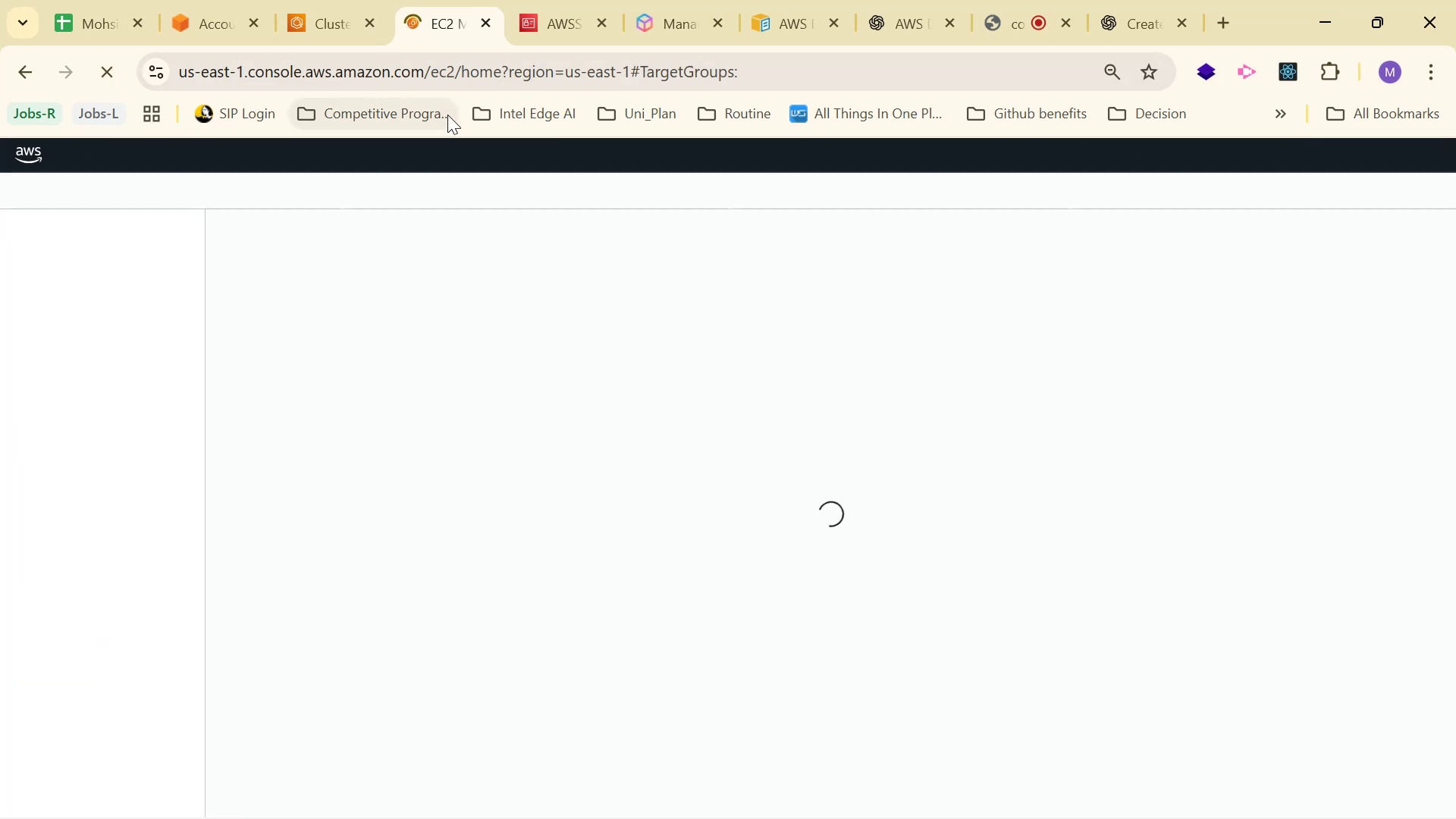 
left_click([343, 24])
 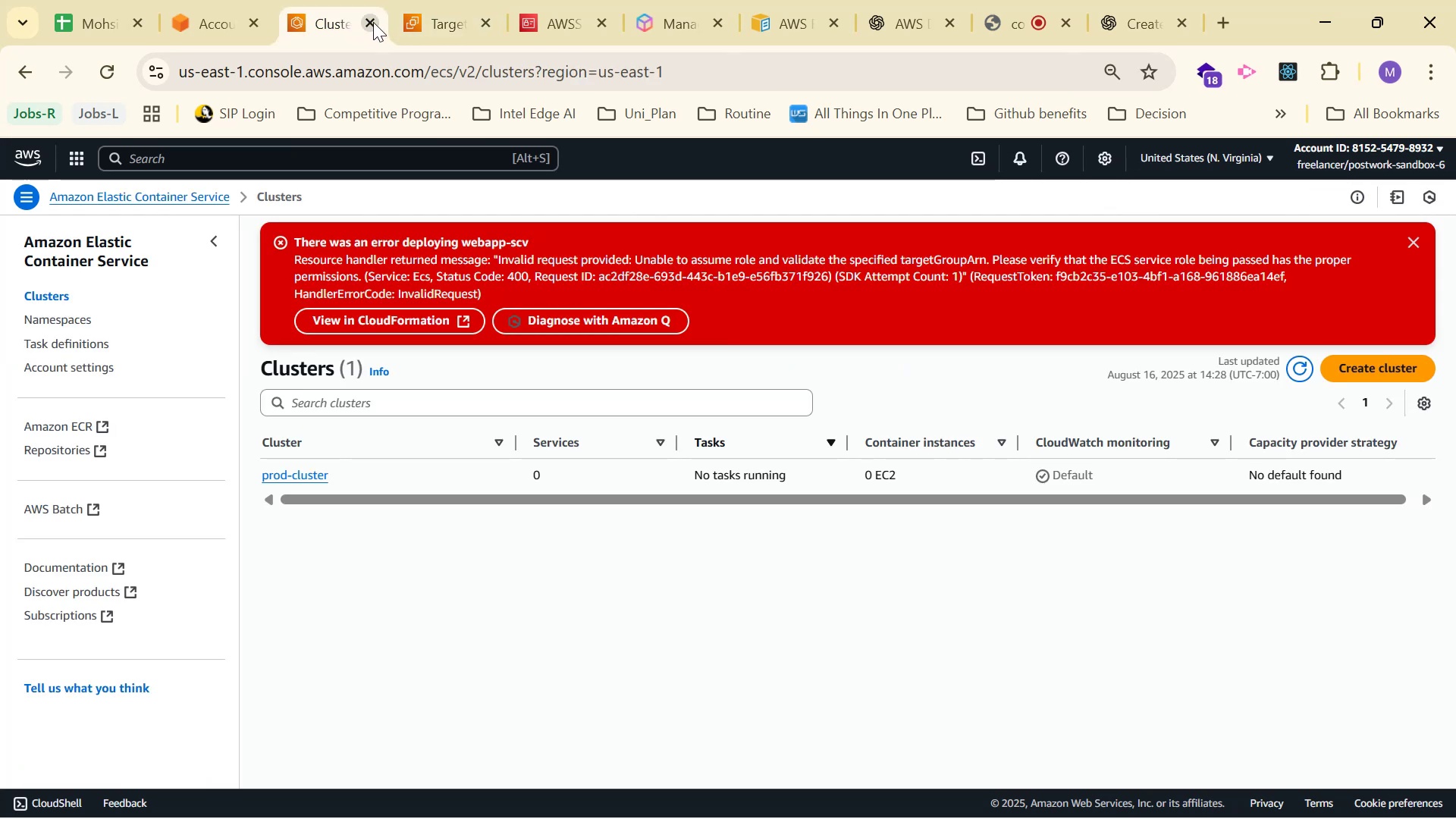 
left_click([372, 17])
 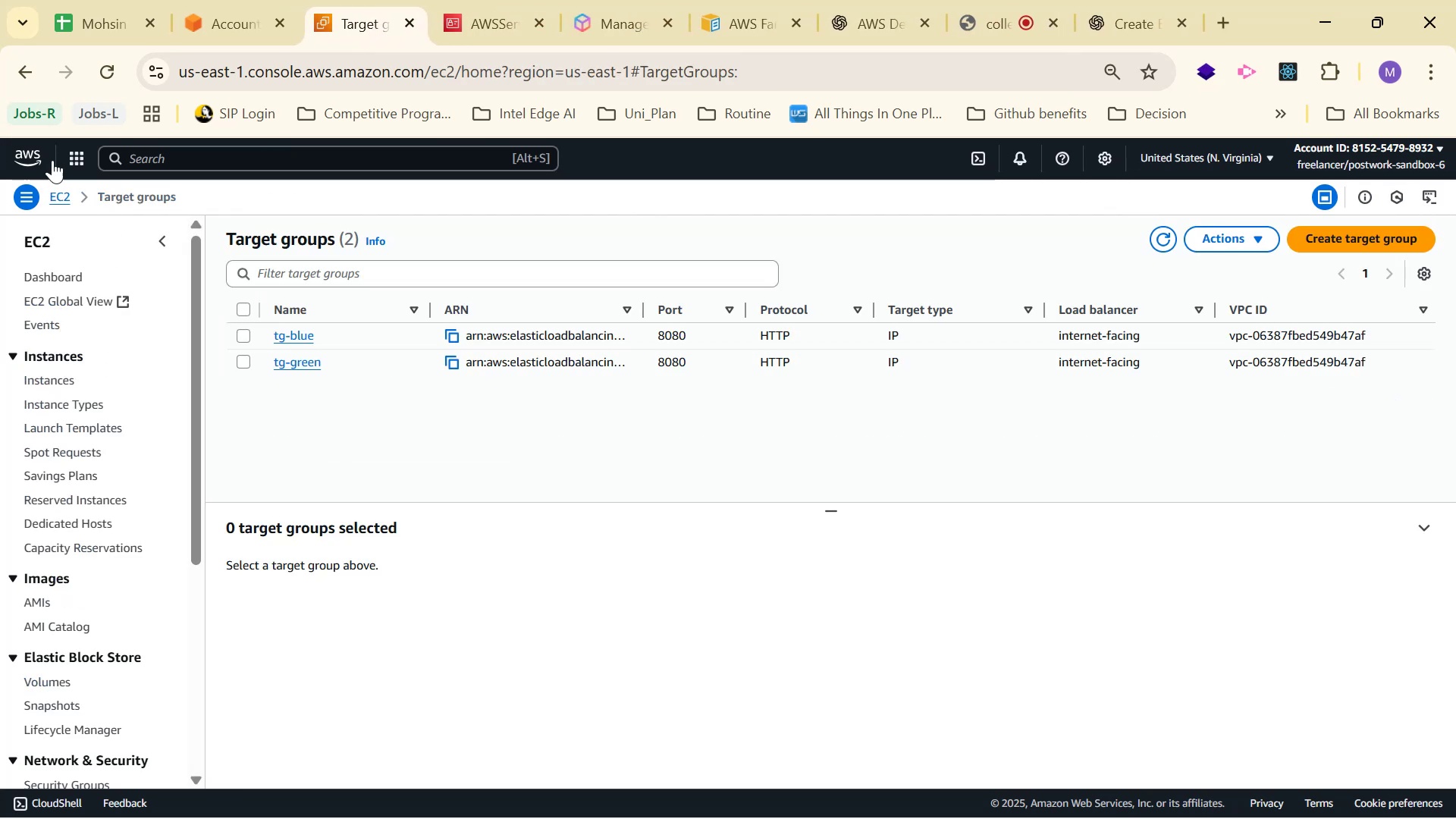 
left_click([87, 155])
 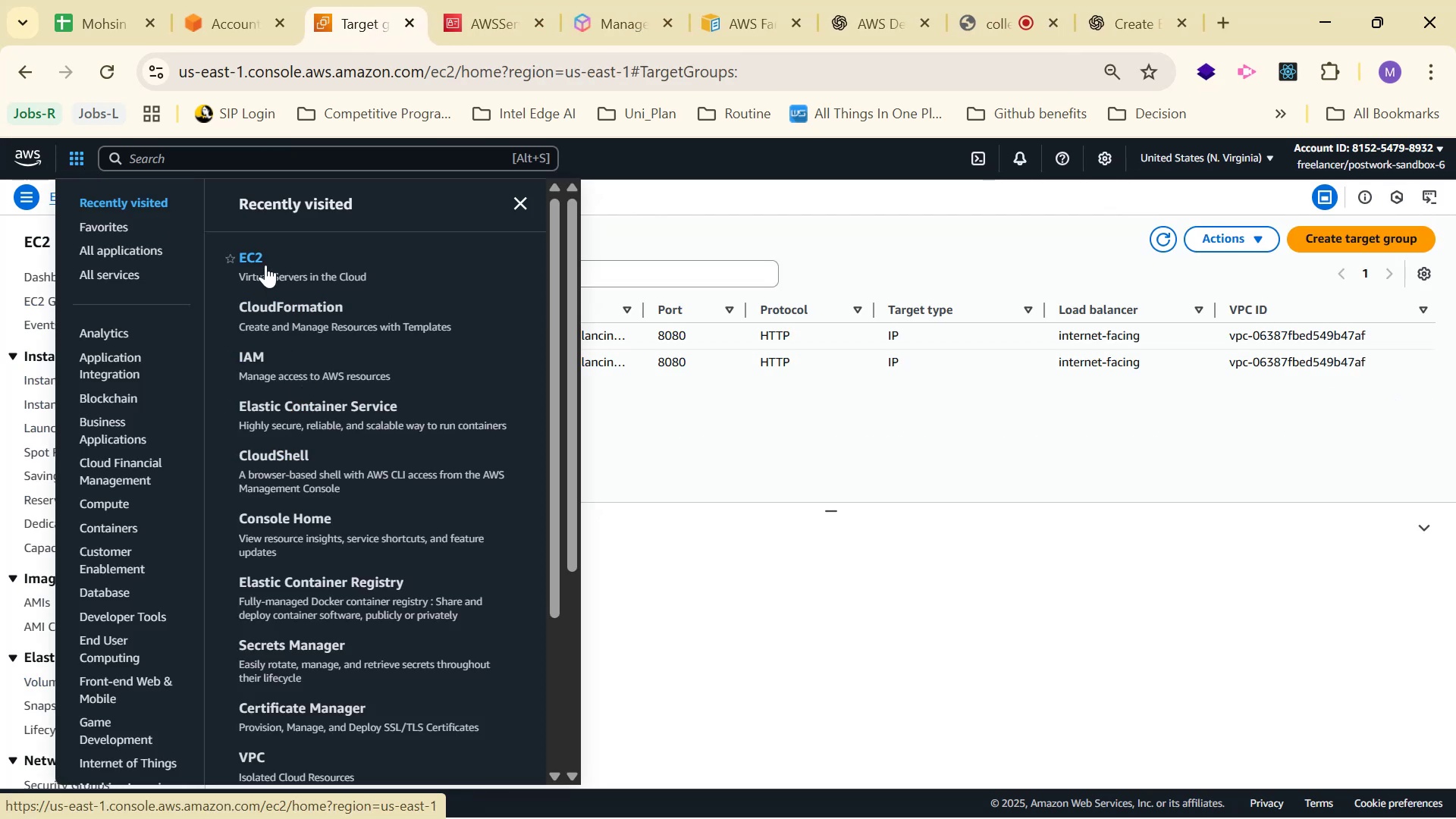 
scroll: coordinate [362, 433], scroll_direction: down, amount: 4.0
 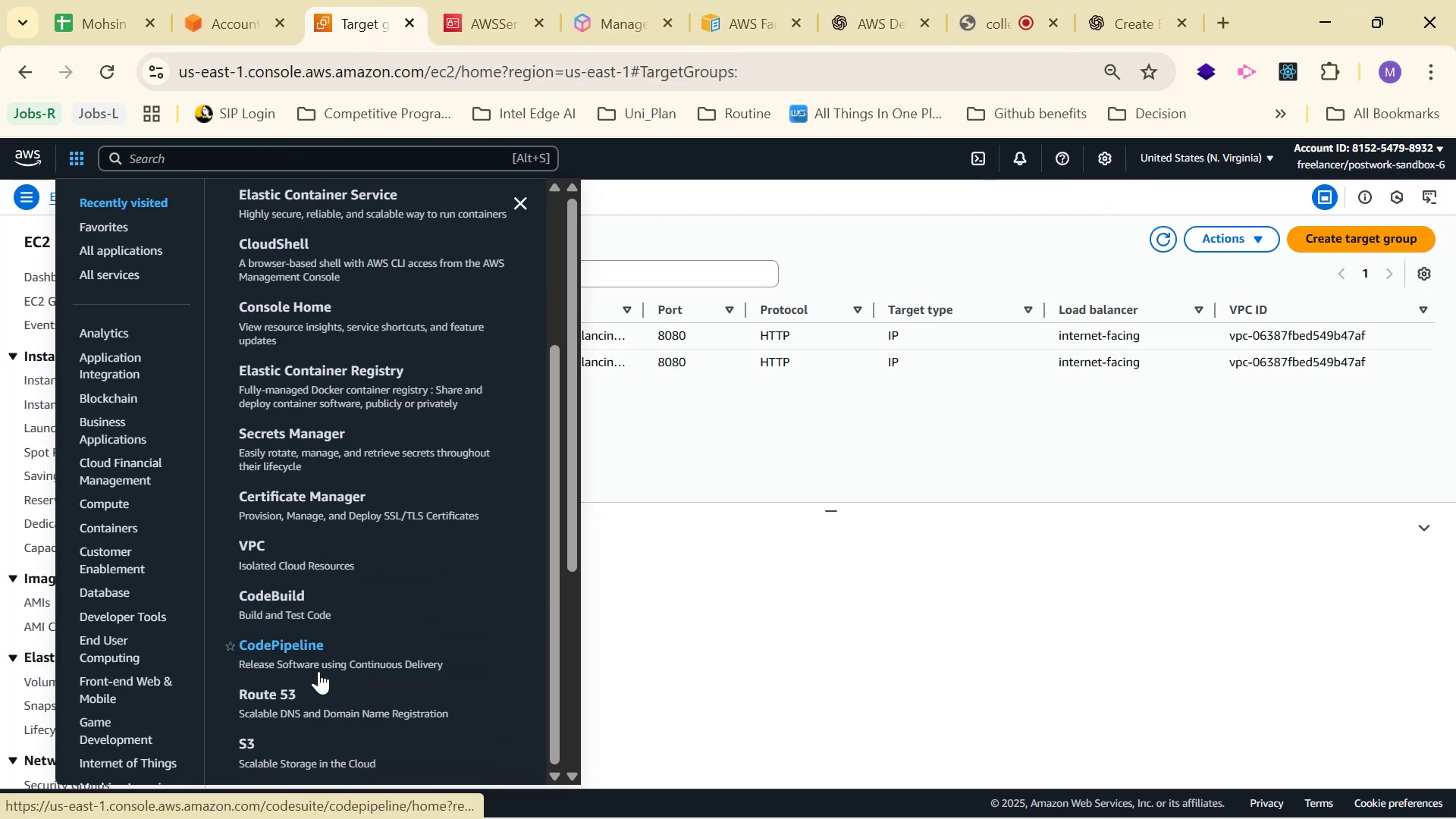 
scroll: coordinate [350, 510], scroll_direction: up, amount: 4.0
 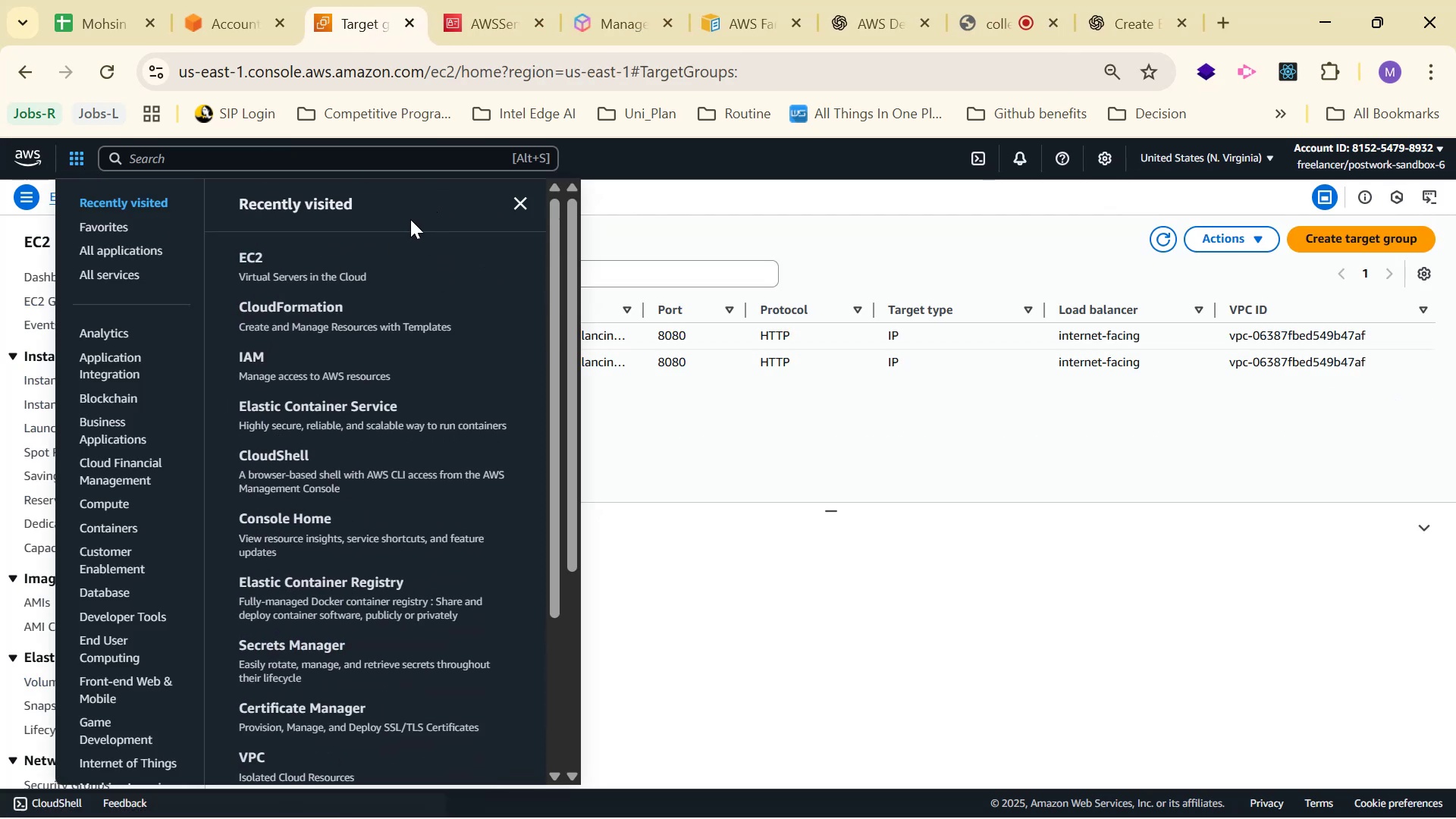 
left_click([304, 152])
 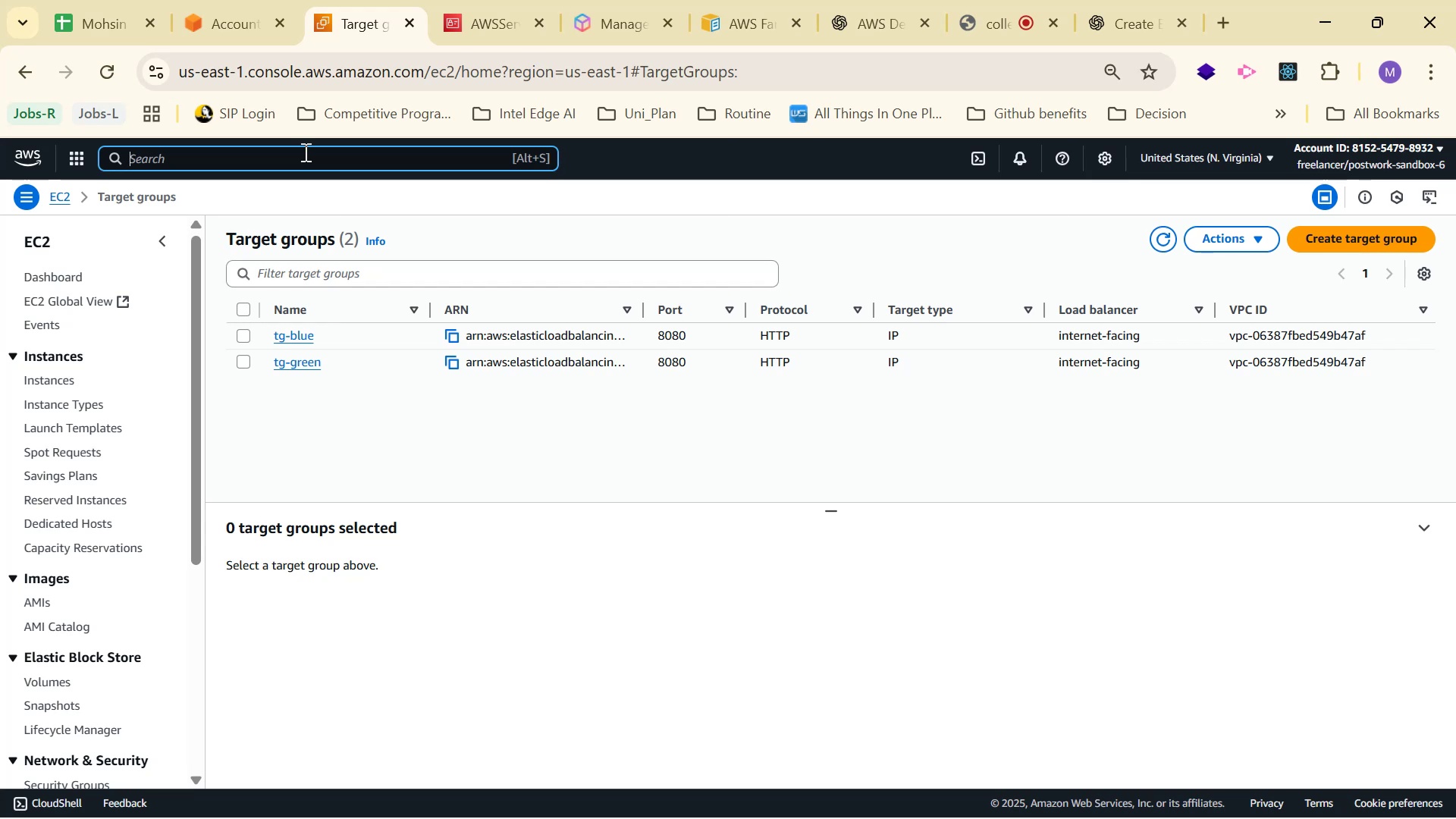 
type(ECS)
 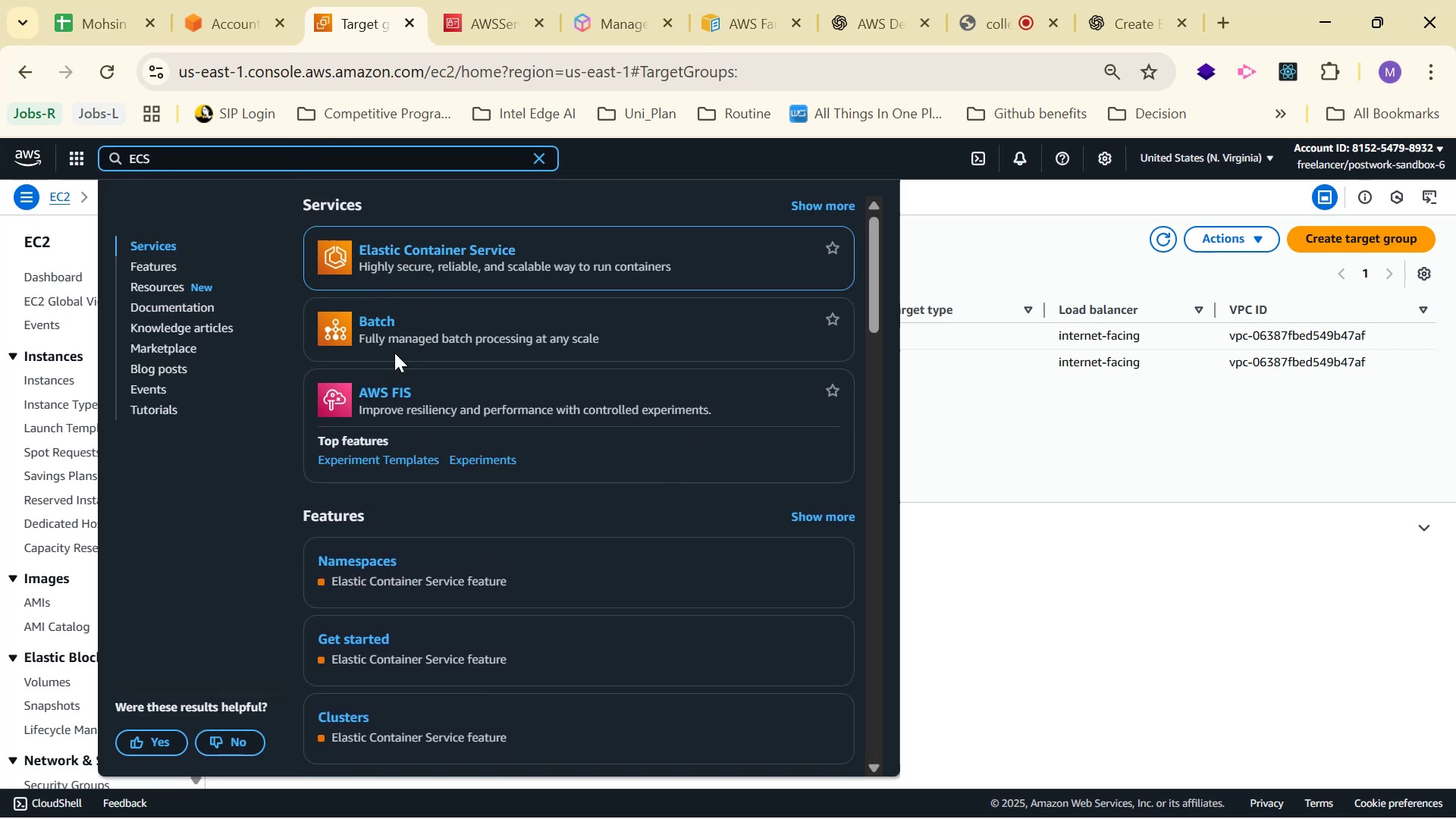 
left_click([425, 245])
 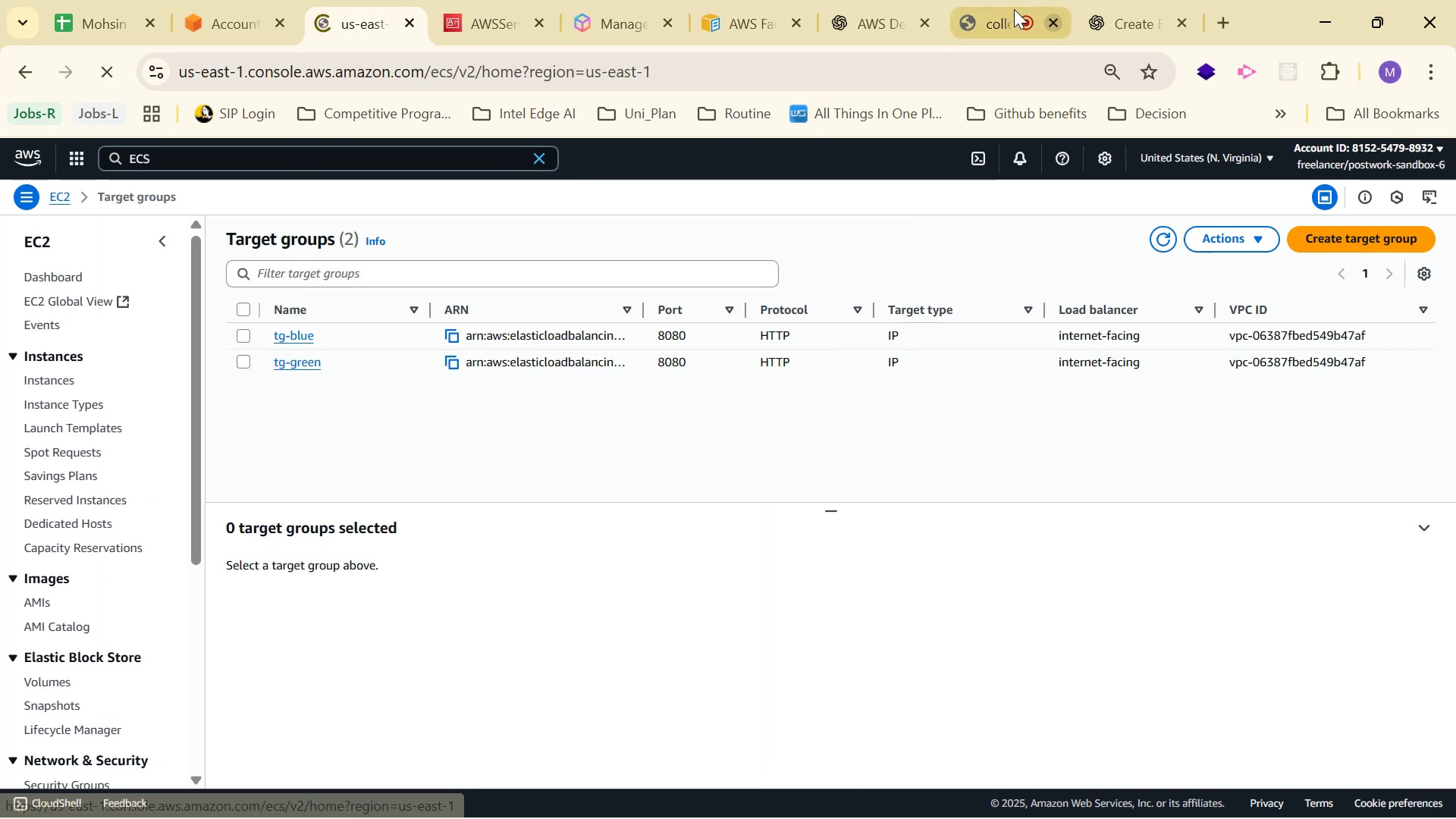 
left_click([873, 0])
 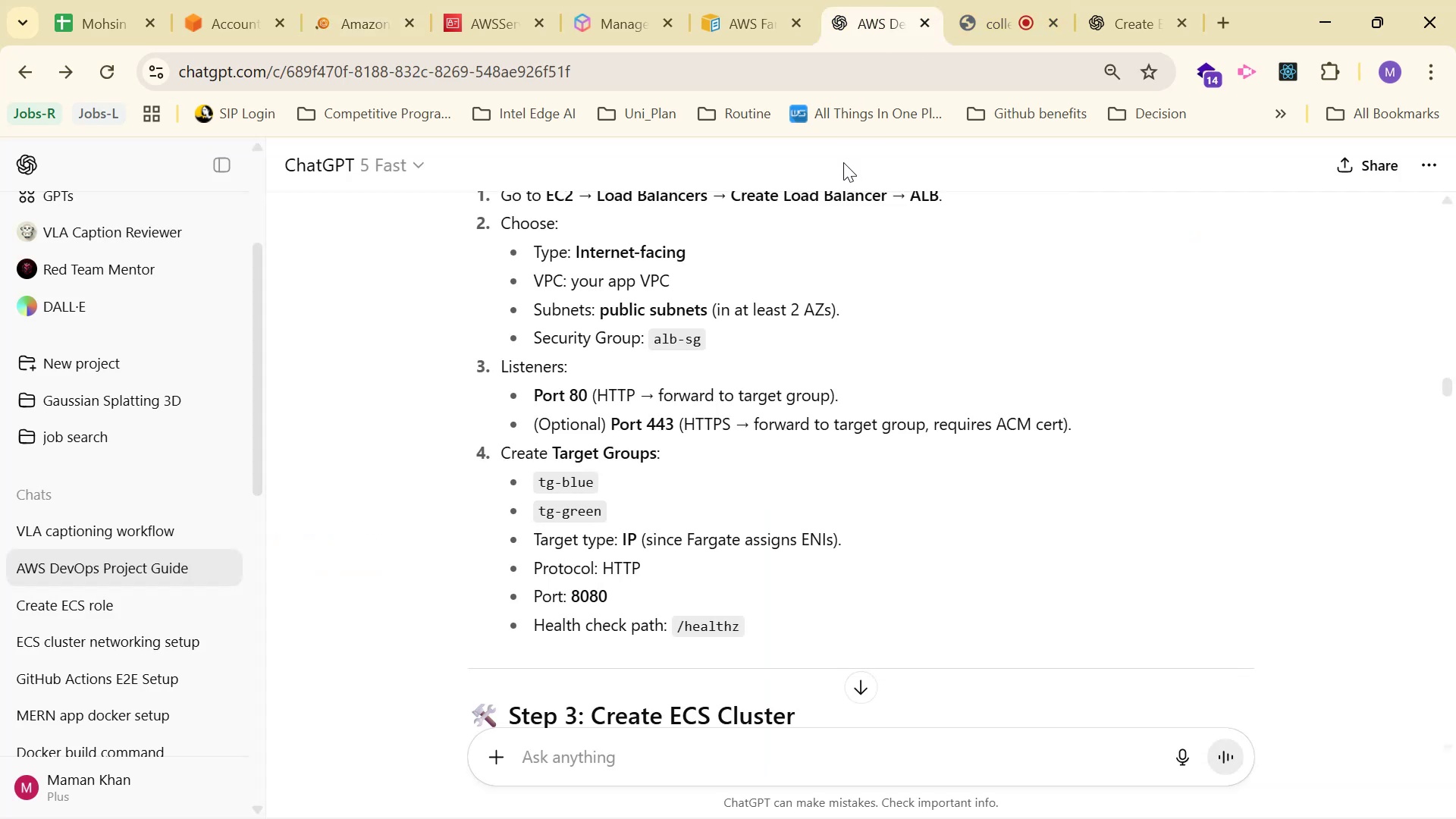 
scroll: coordinate [840, 222], scroll_direction: up, amount: 1.0
 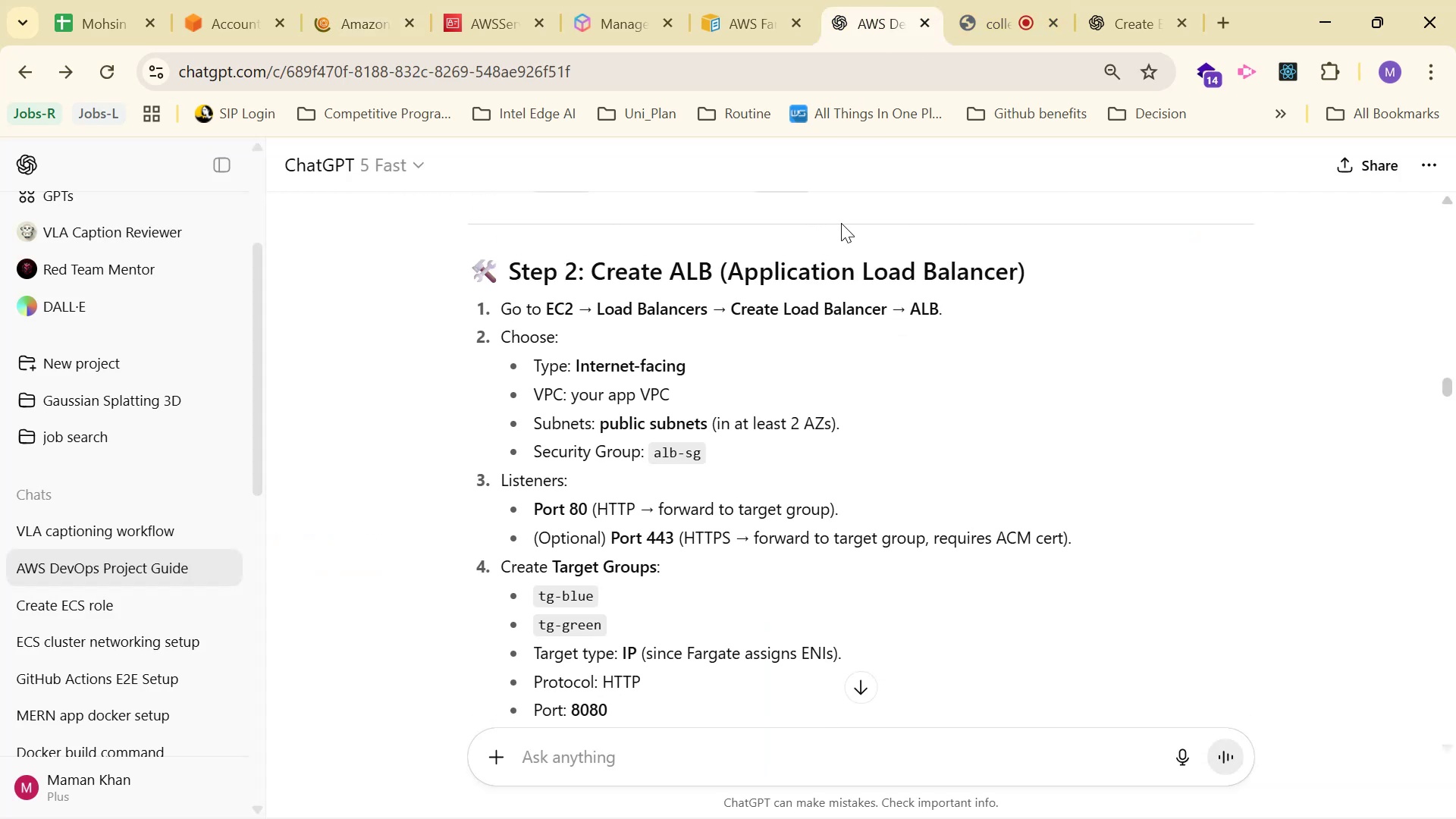 
scroll: coordinate [842, 217], scroll_direction: down, amount: 2.0
 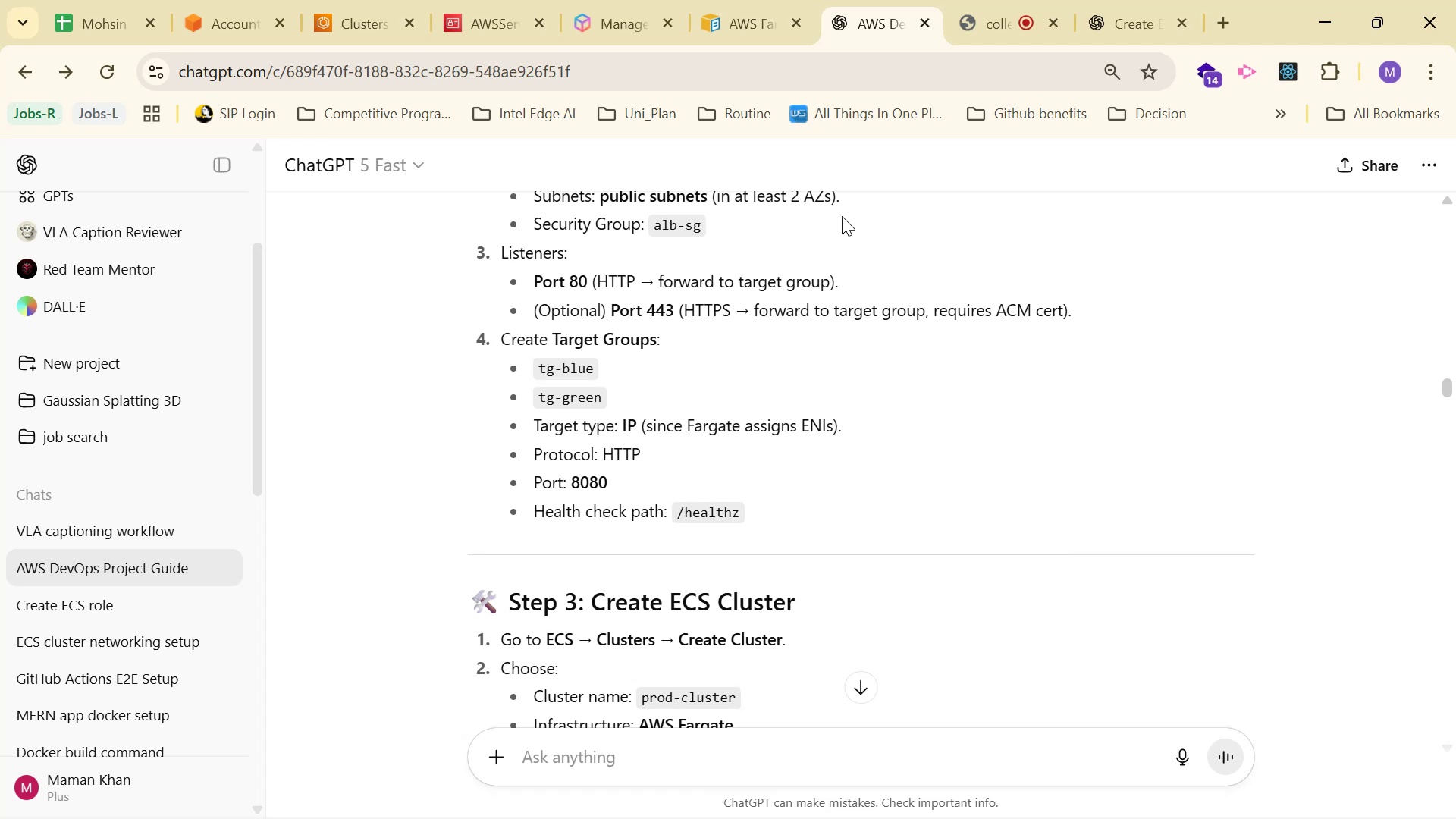 
wait(5.64)
 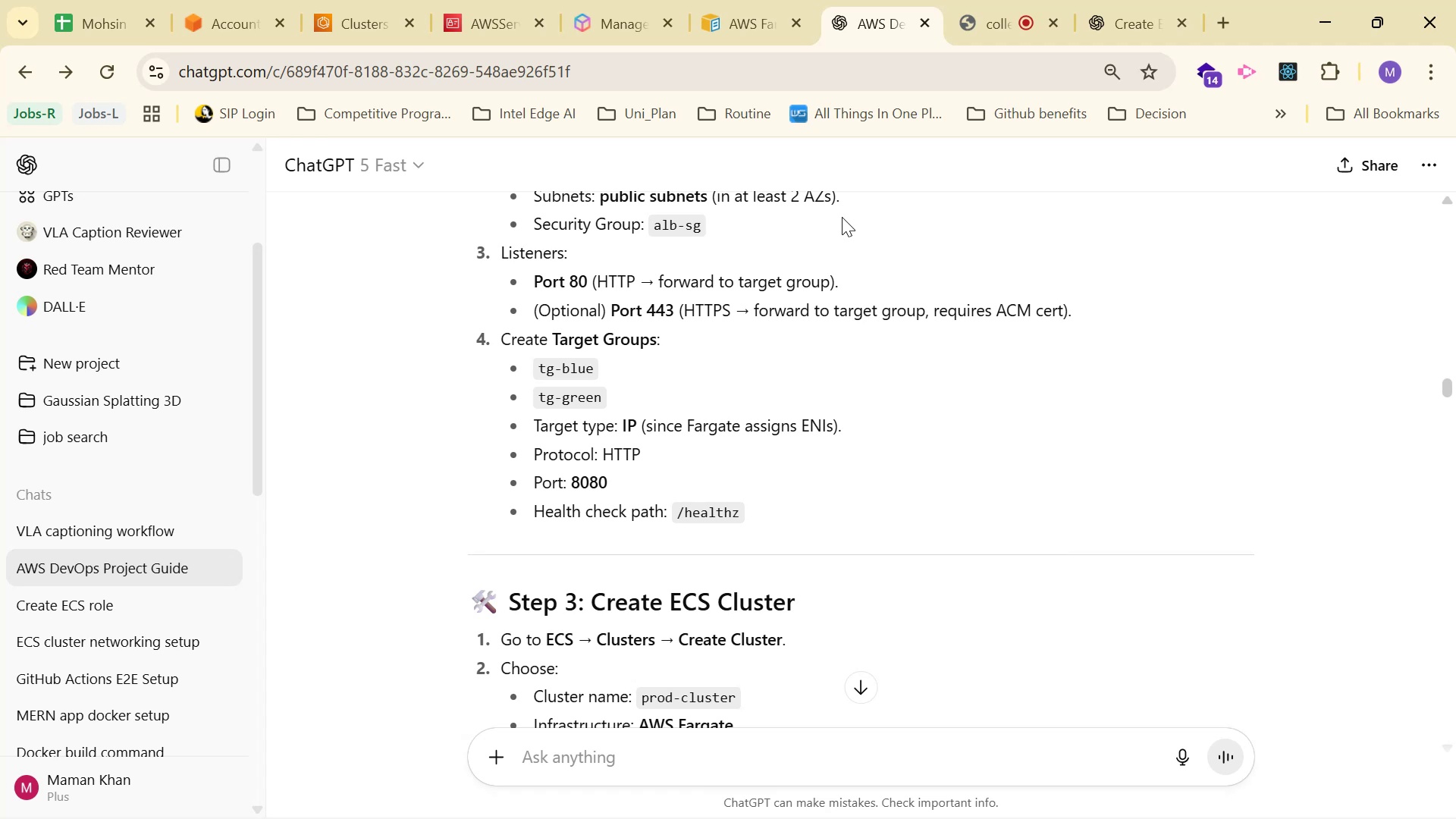 
scroll: coordinate [802, 303], scroll_direction: down, amount: 6.0
 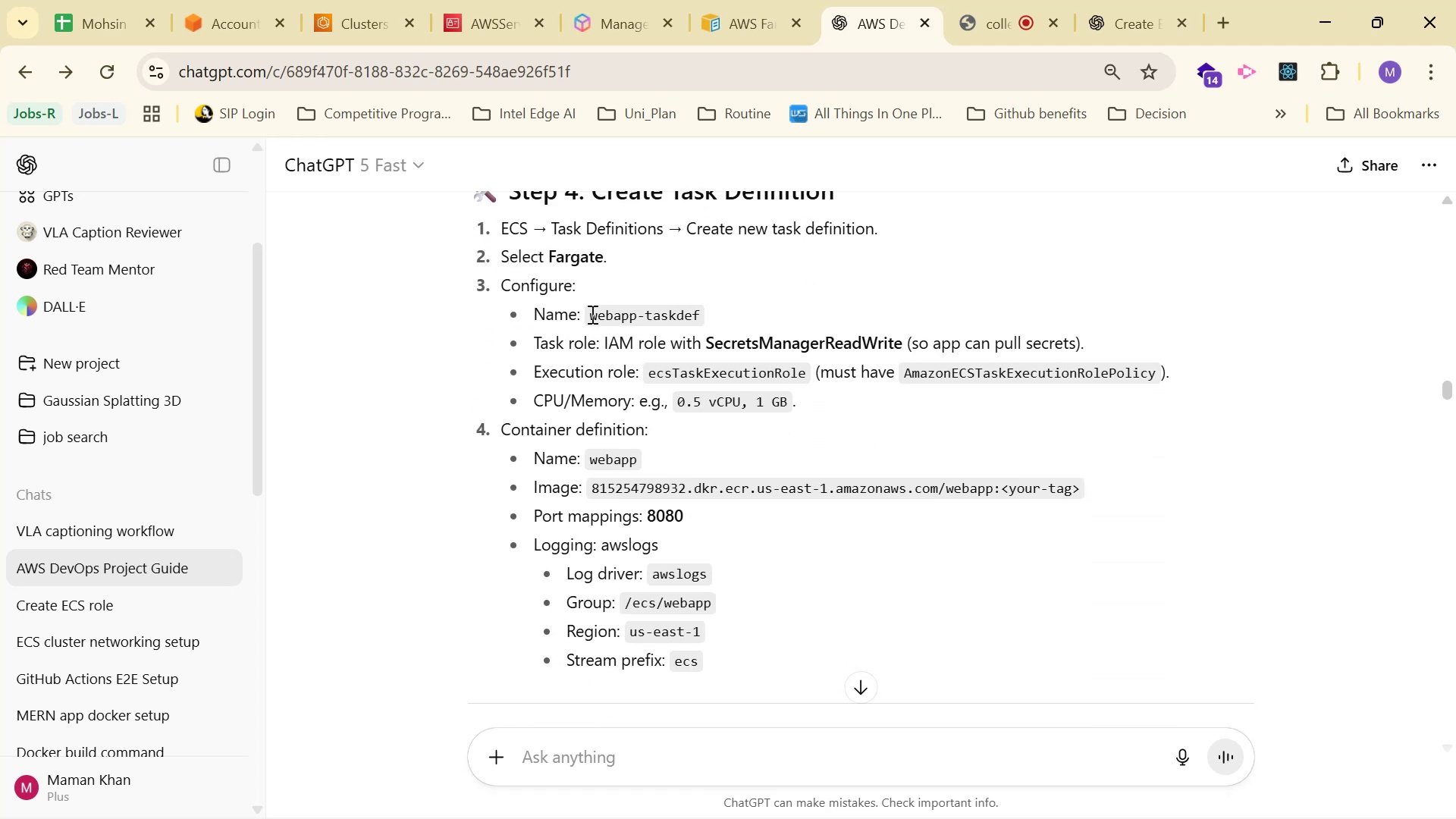 
left_click_drag(start_coordinate=[586, 313], to_coordinate=[717, 321])
 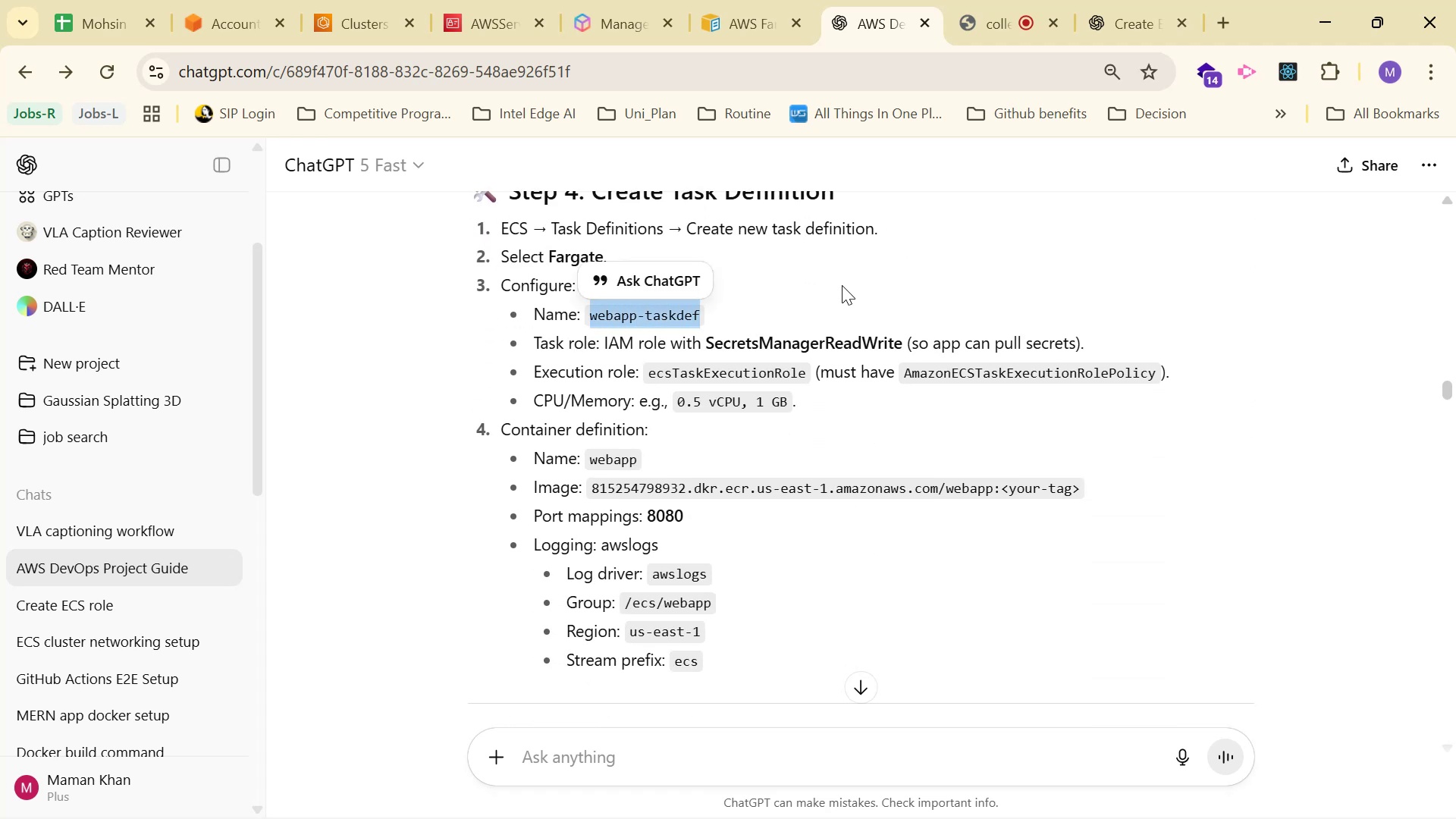 
scroll: coordinate [858, 281], scroll_direction: down, amount: 2.0
 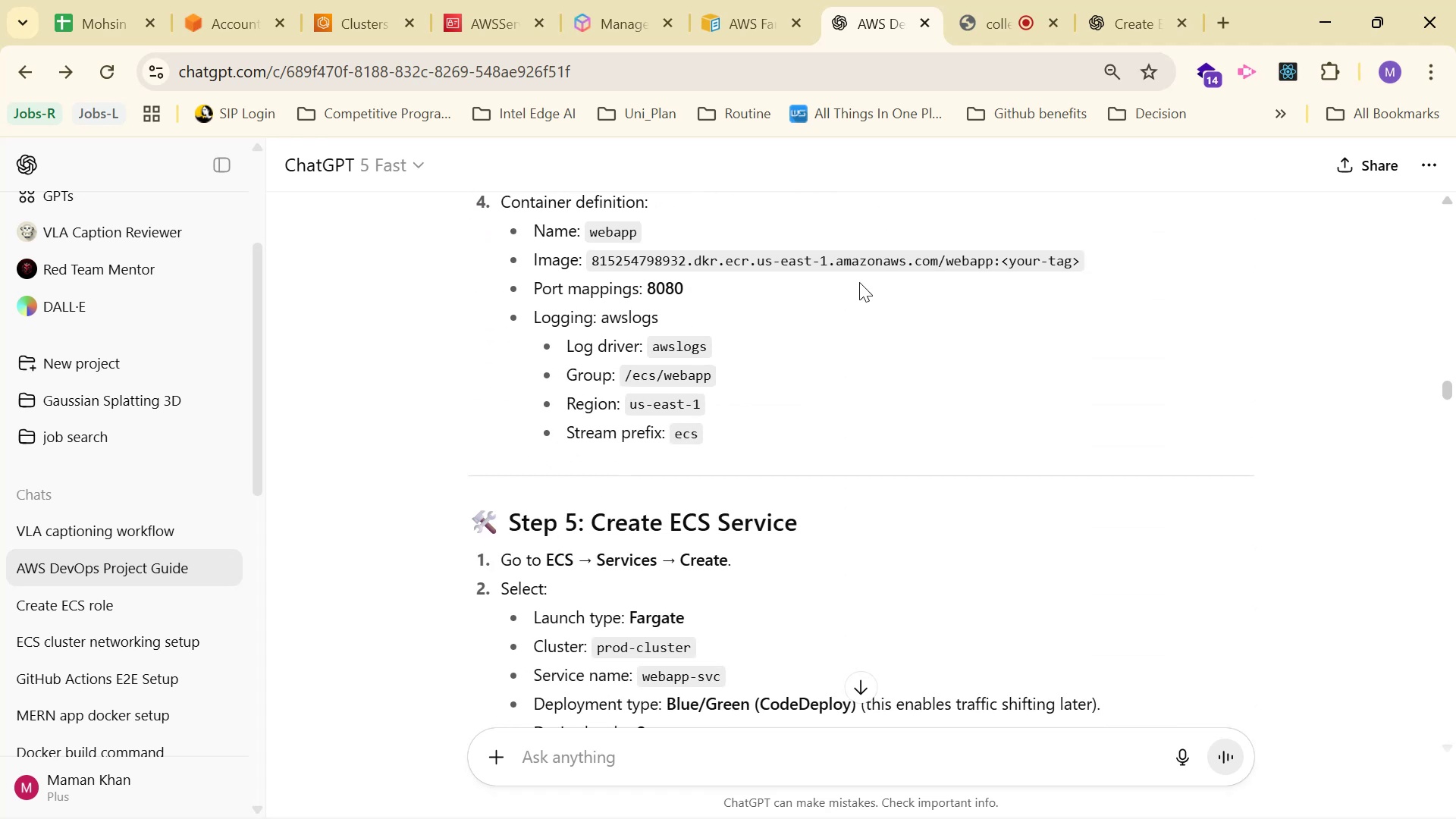 
scroll: coordinate [858, 284], scroll_direction: none, amount: 0.0
 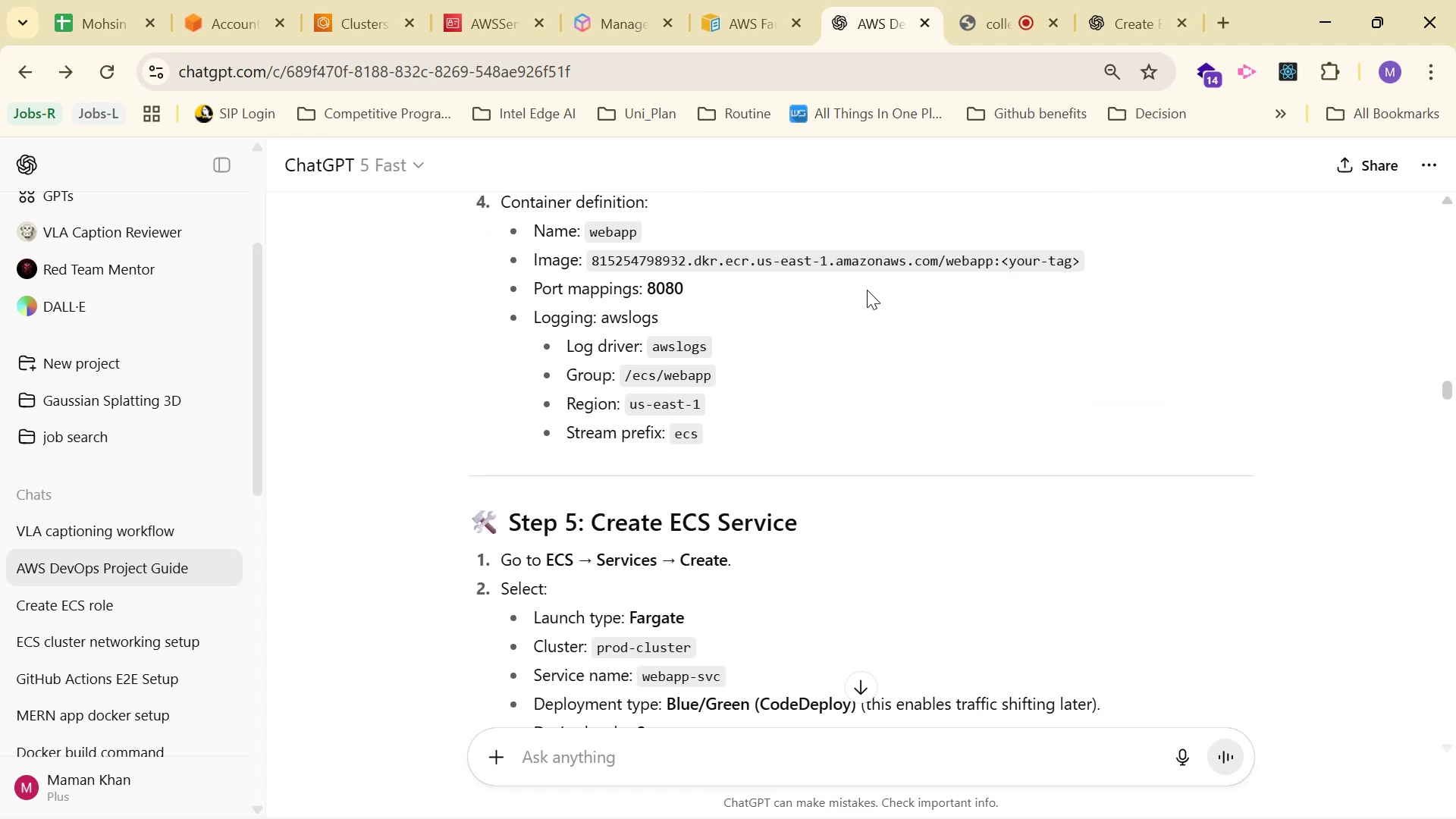 
scroll: coordinate [597, 425], scroll_direction: down, amount: 3.0
 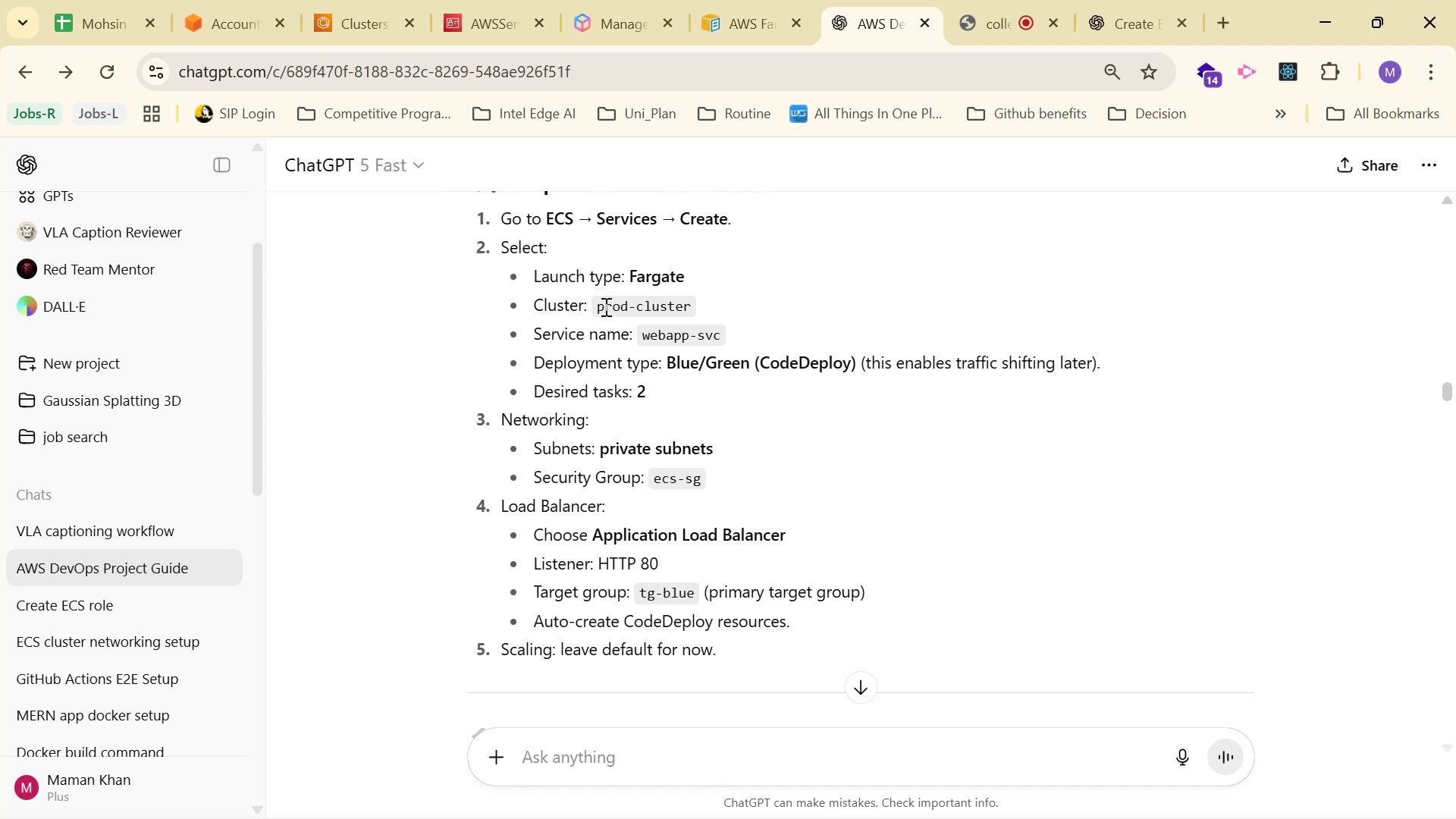 
left_click_drag(start_coordinate=[595, 303], to_coordinate=[745, 315])
 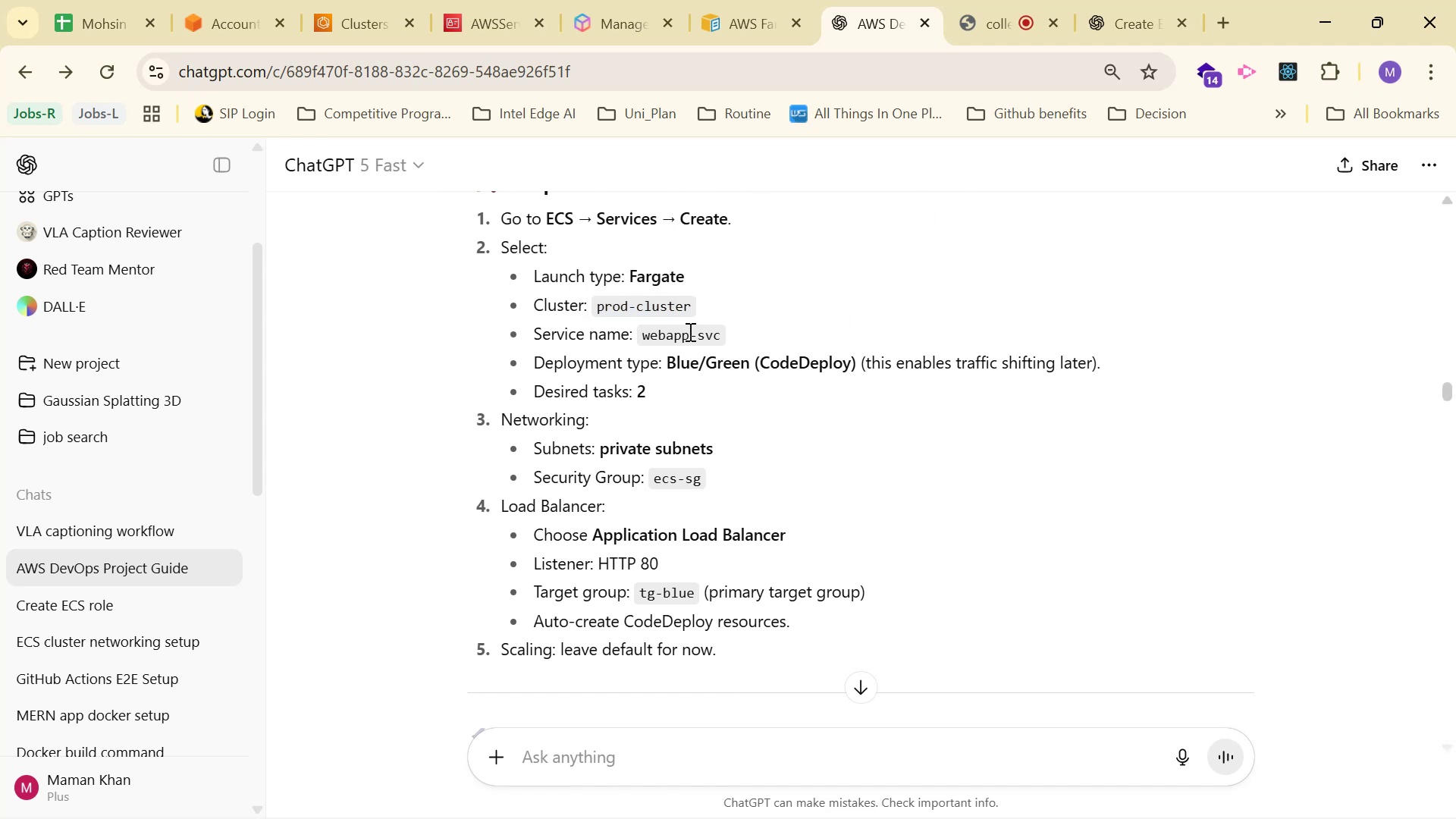 
left_click_drag(start_coordinate=[637, 331], to_coordinate=[730, 333])
 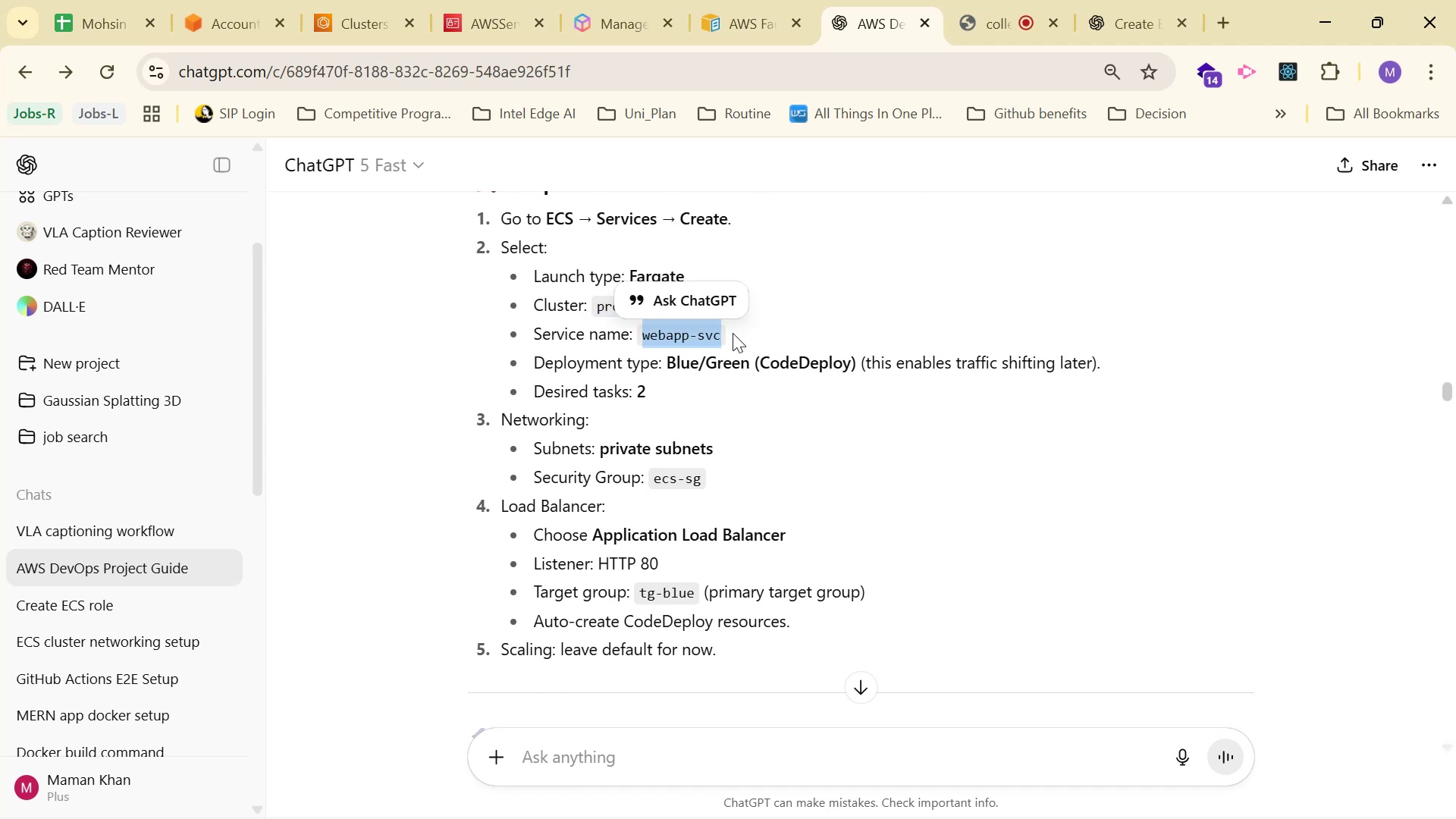 
key(Control+C)
 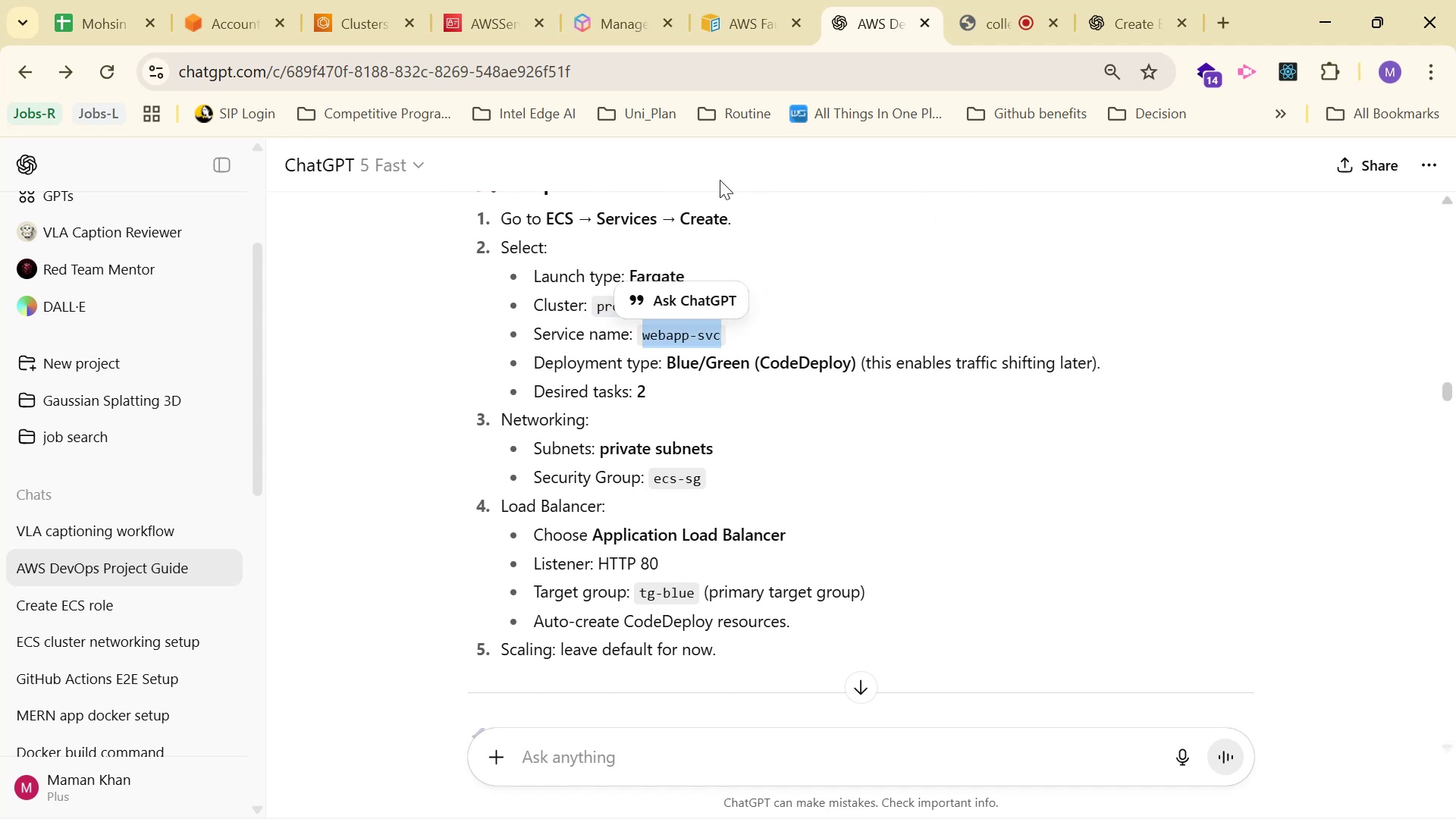 
key(Control+C)
 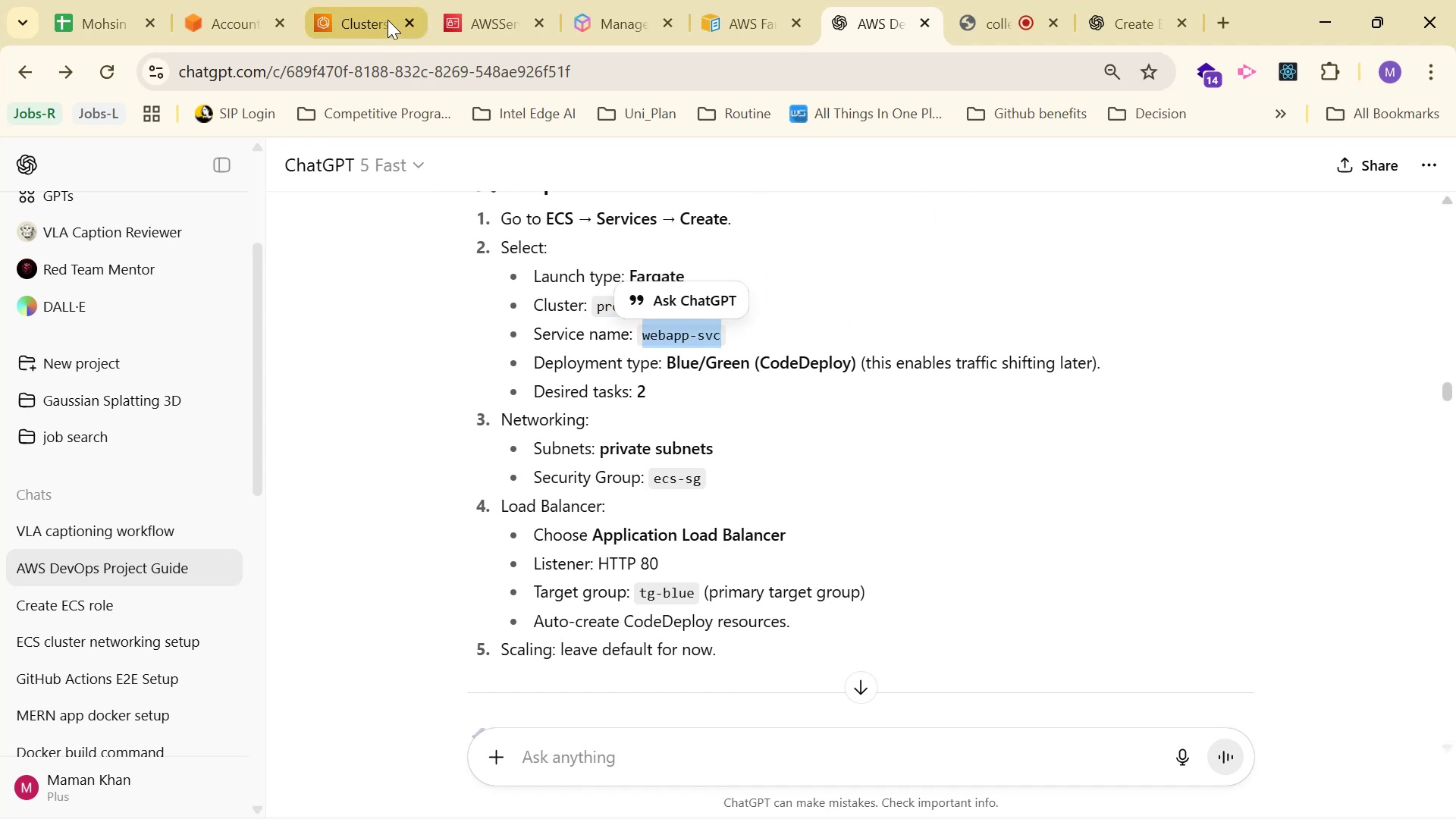 
left_click([362, 8])
 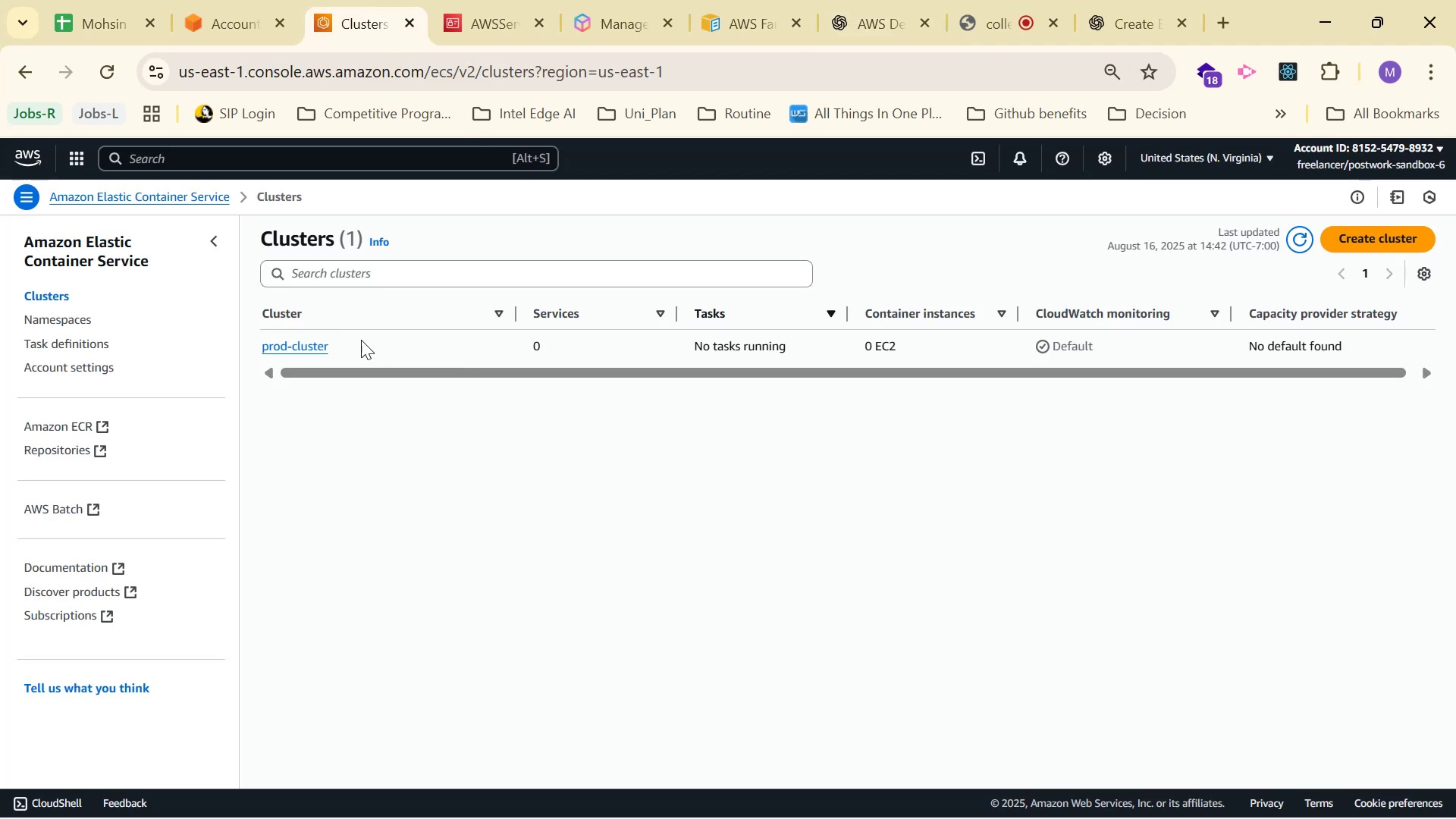 
left_click([312, 346])
 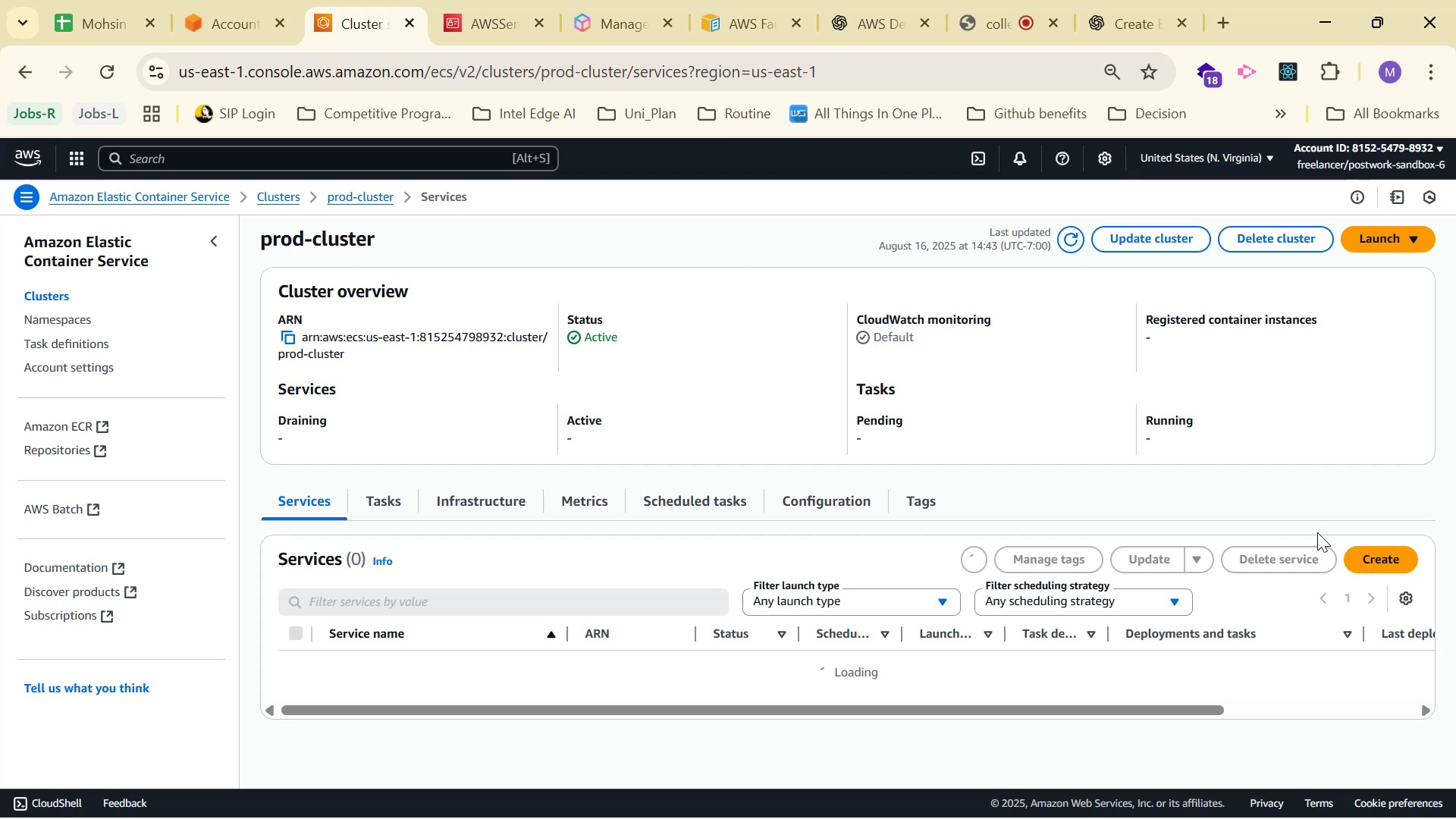 
left_click([1376, 549])
 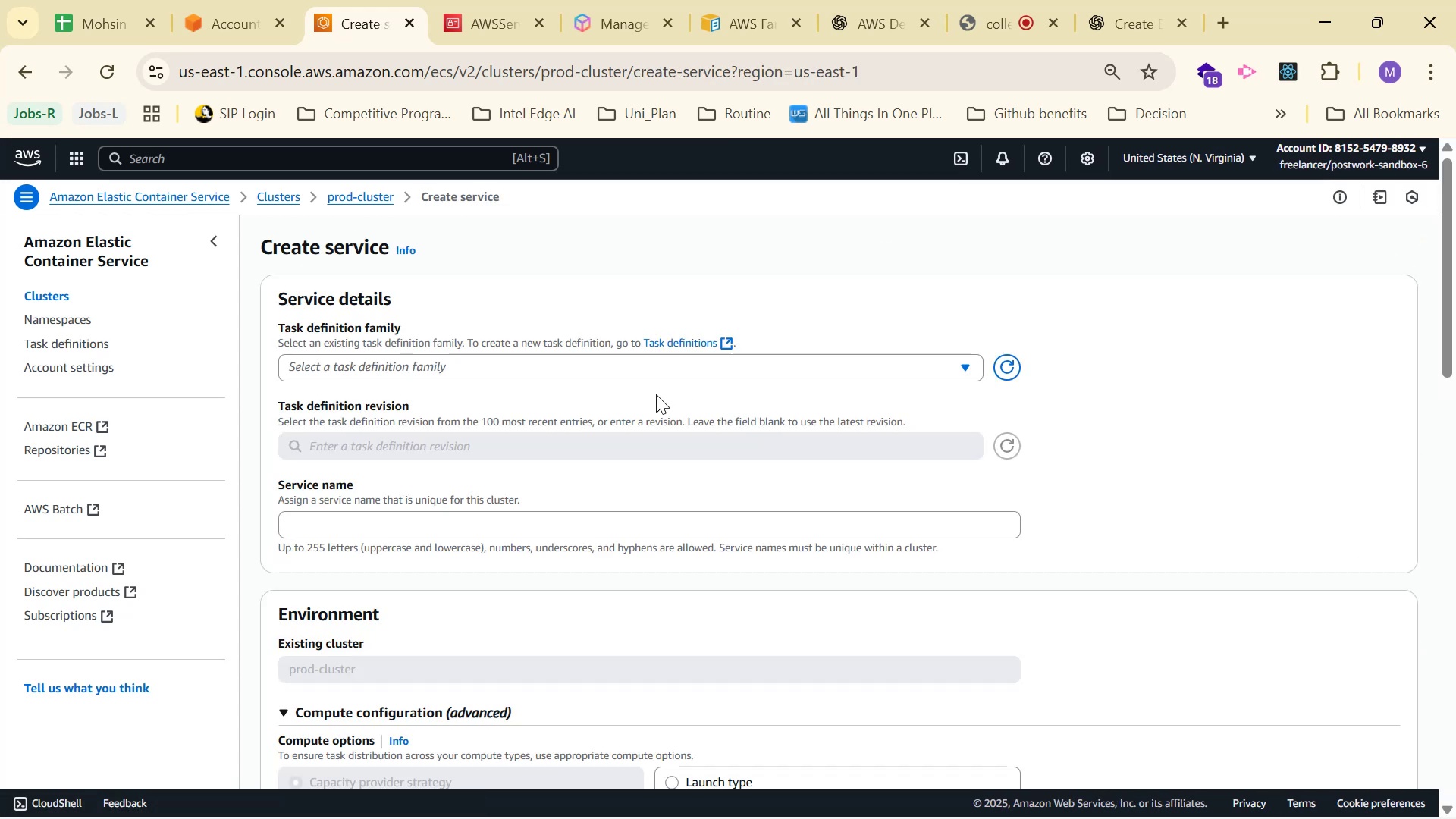 
left_click([694, 354])
 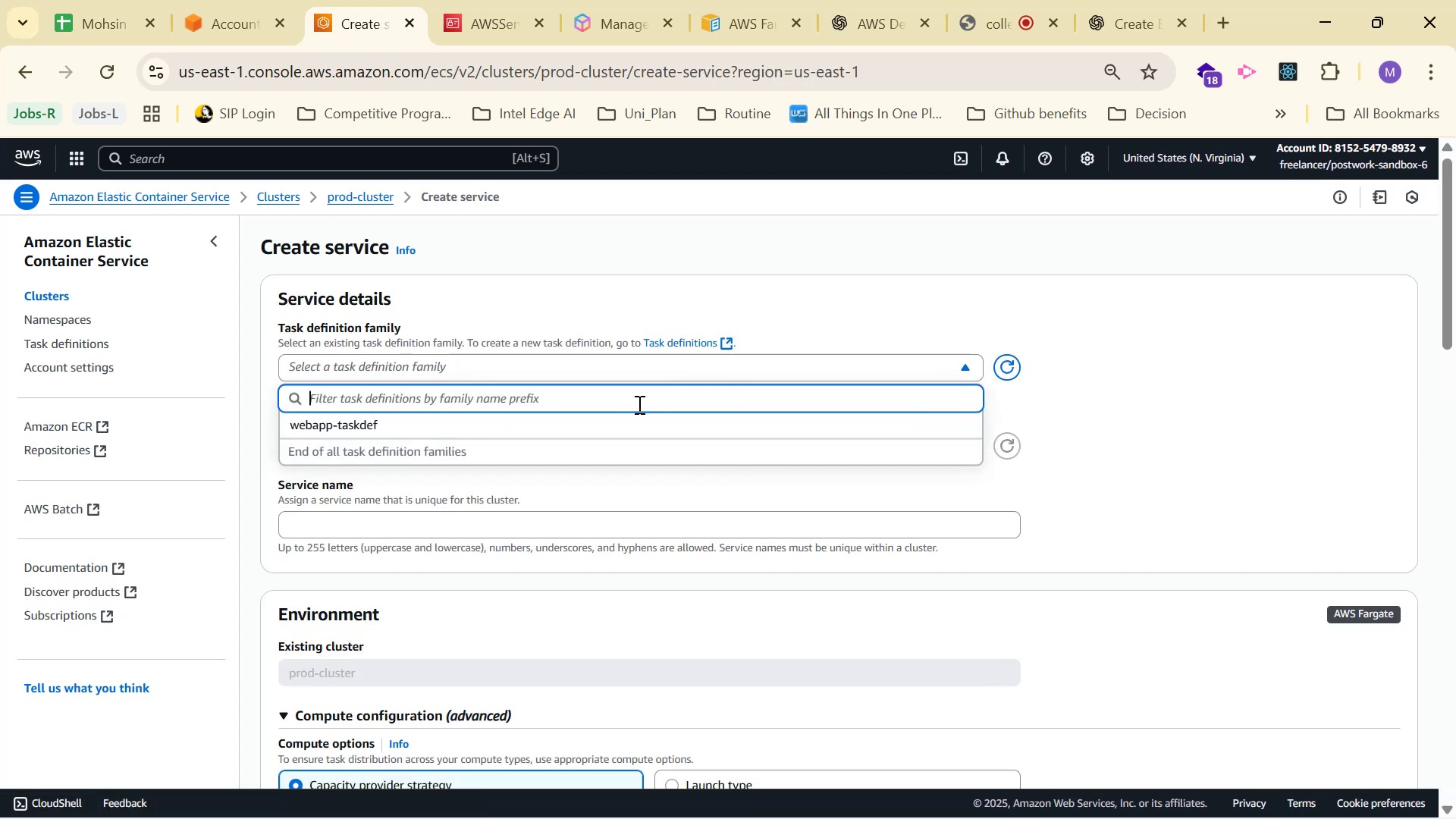 
left_click([640, 413])
 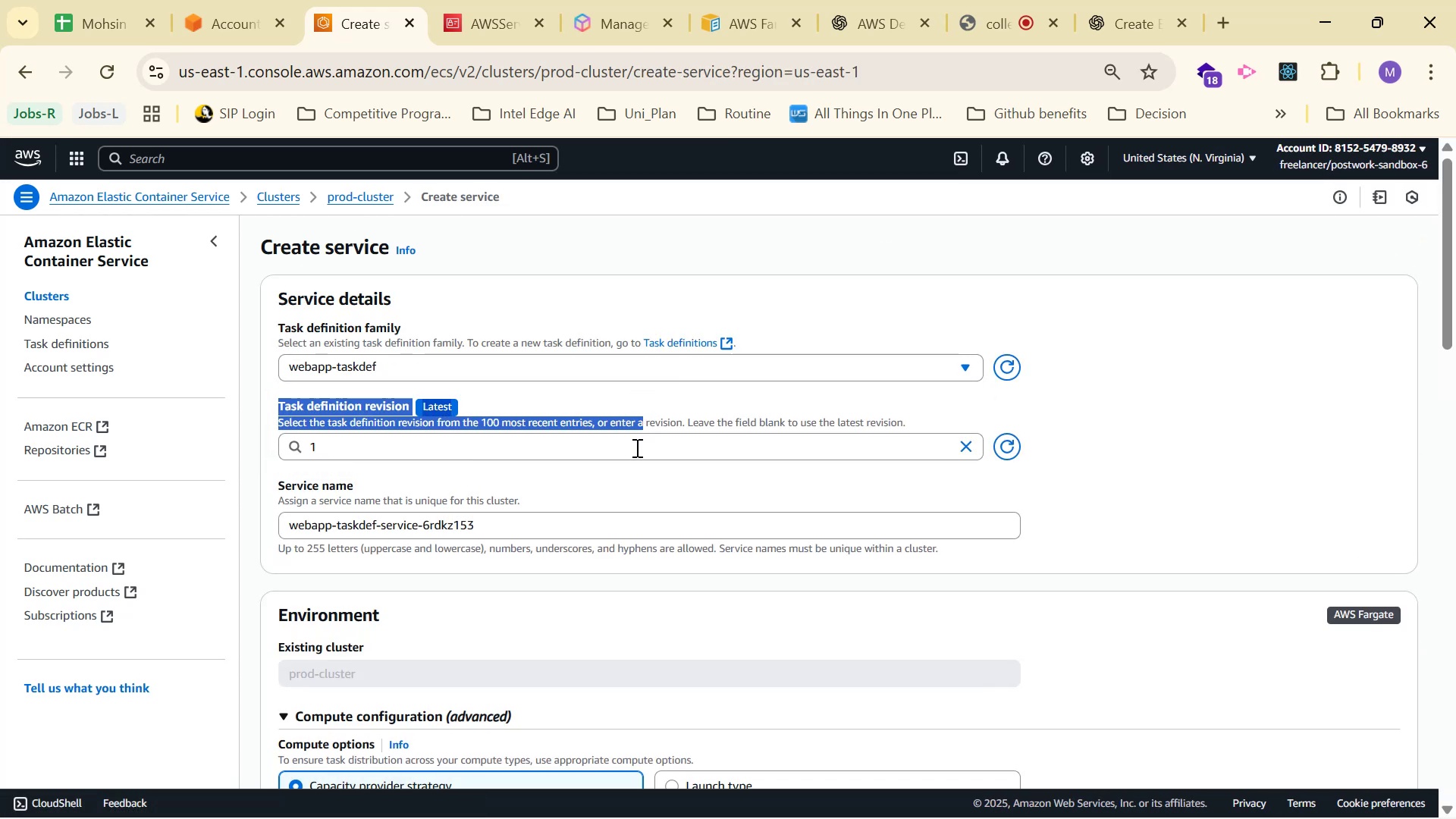 
left_click([695, 532])
 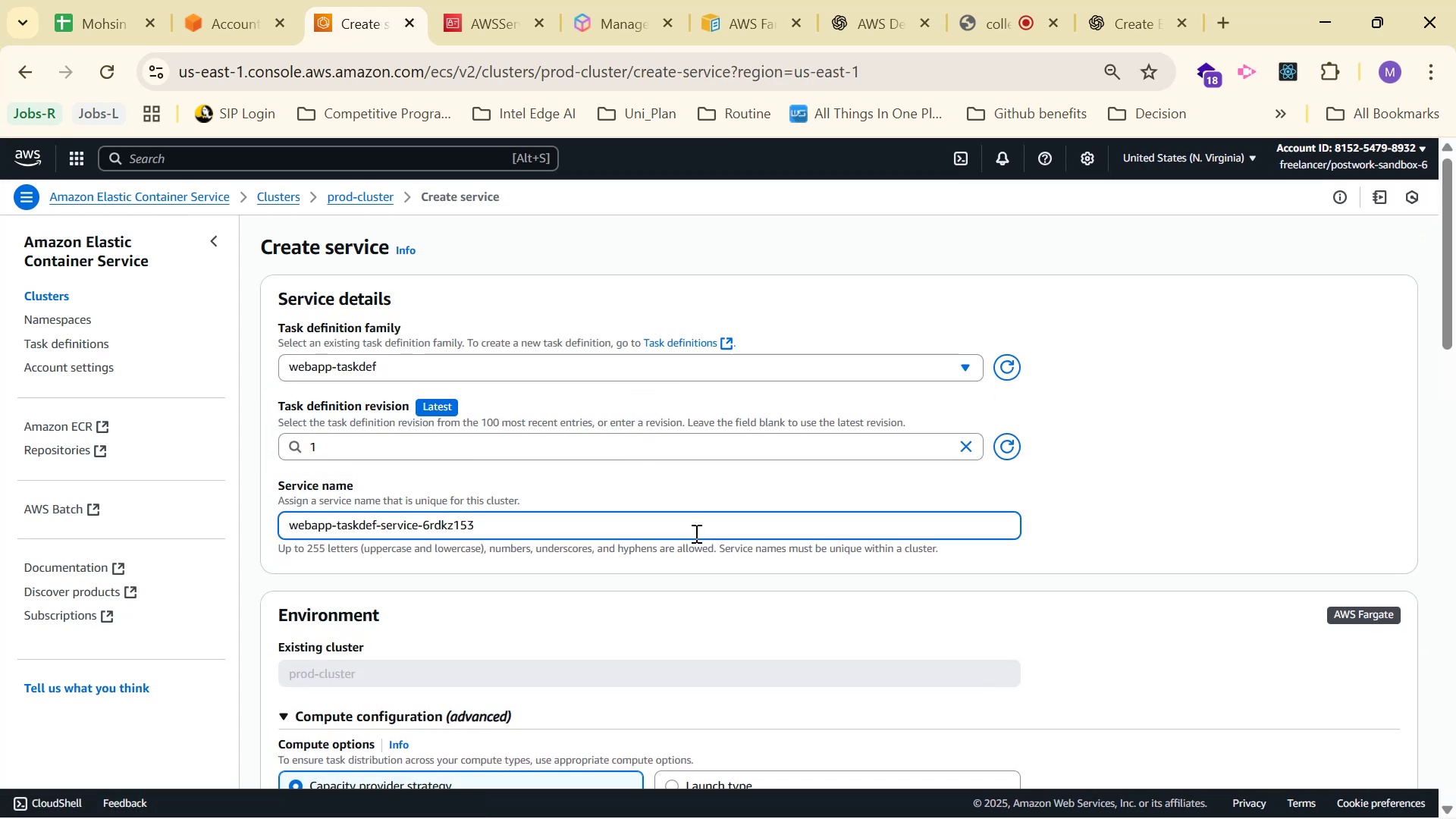 
key(Control+A)
 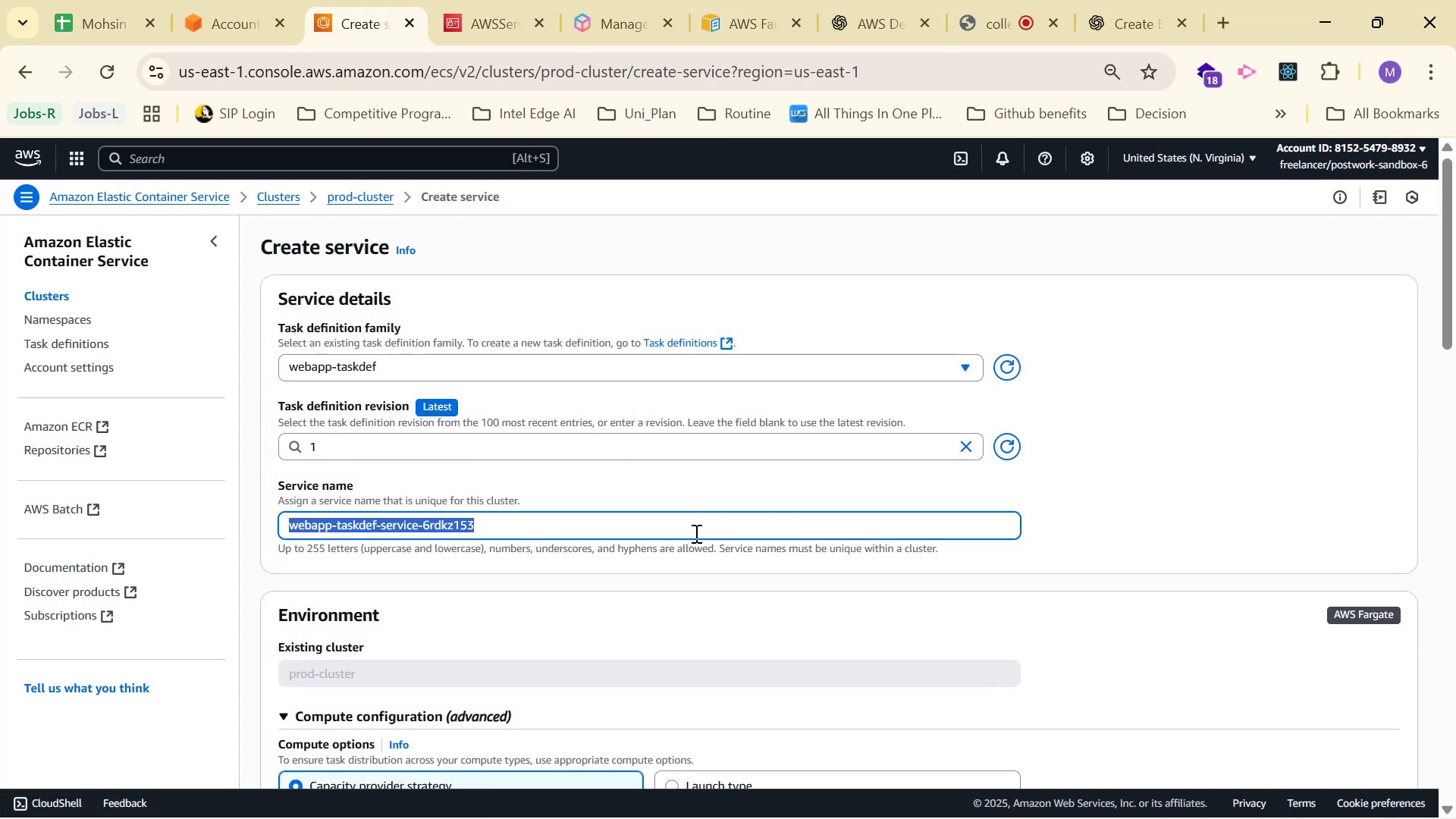 
key(Control+V)
 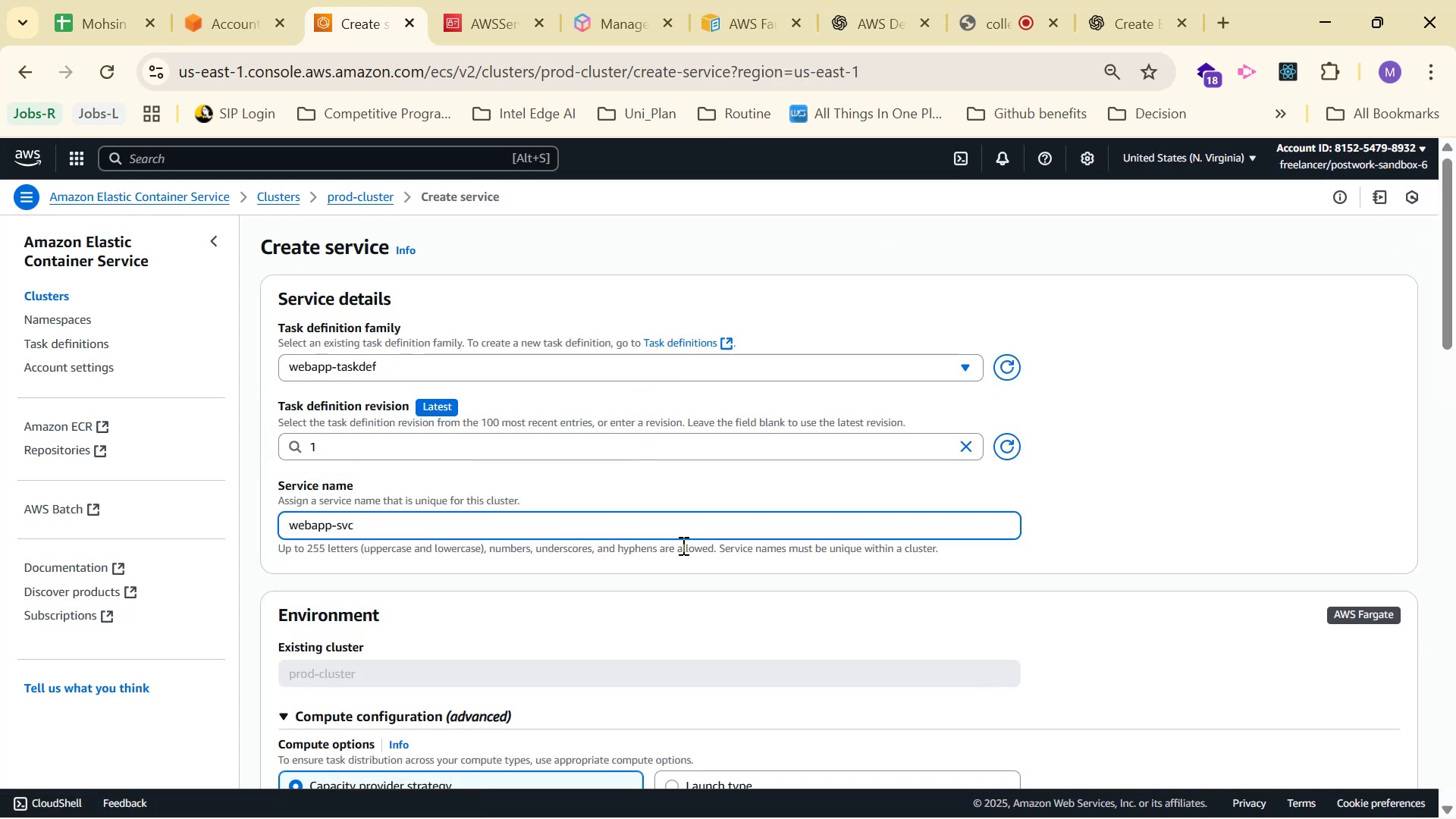 
scroll: coordinate [684, 540], scroll_direction: down, amount: 1.0
 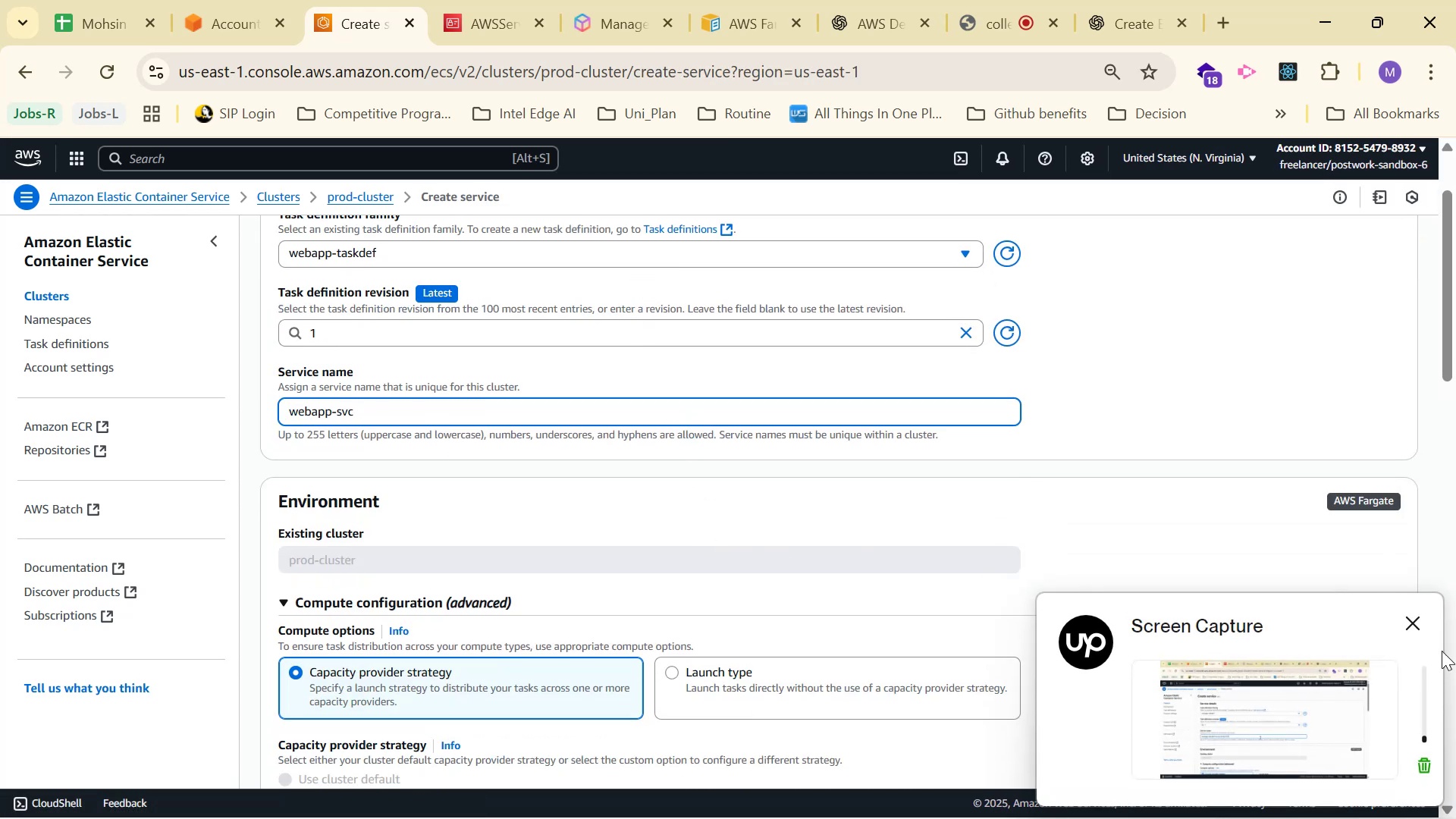 
left_click([1407, 624])
 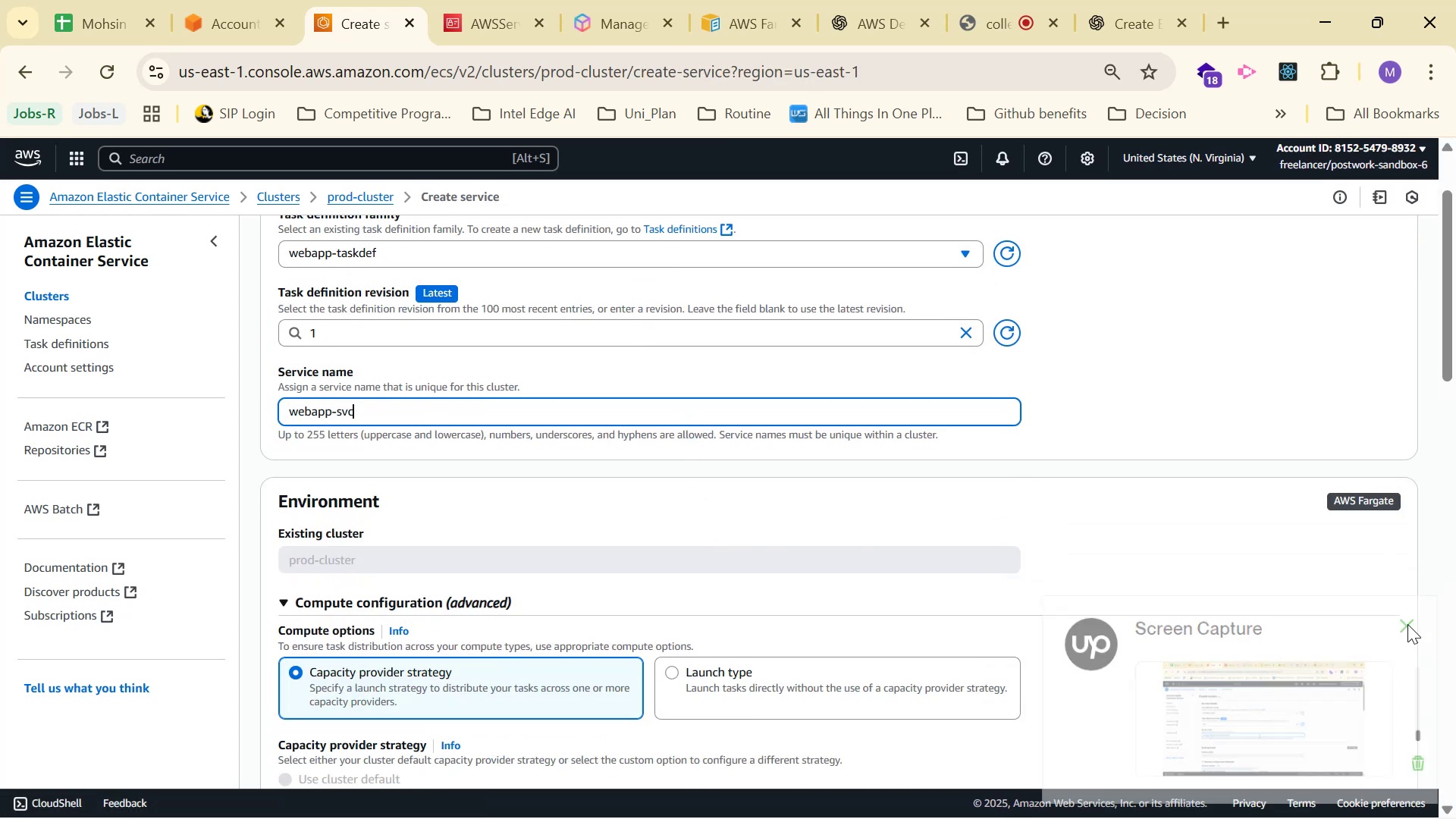 
scroll: coordinate [1372, 621], scroll_direction: down, amount: 1.0
 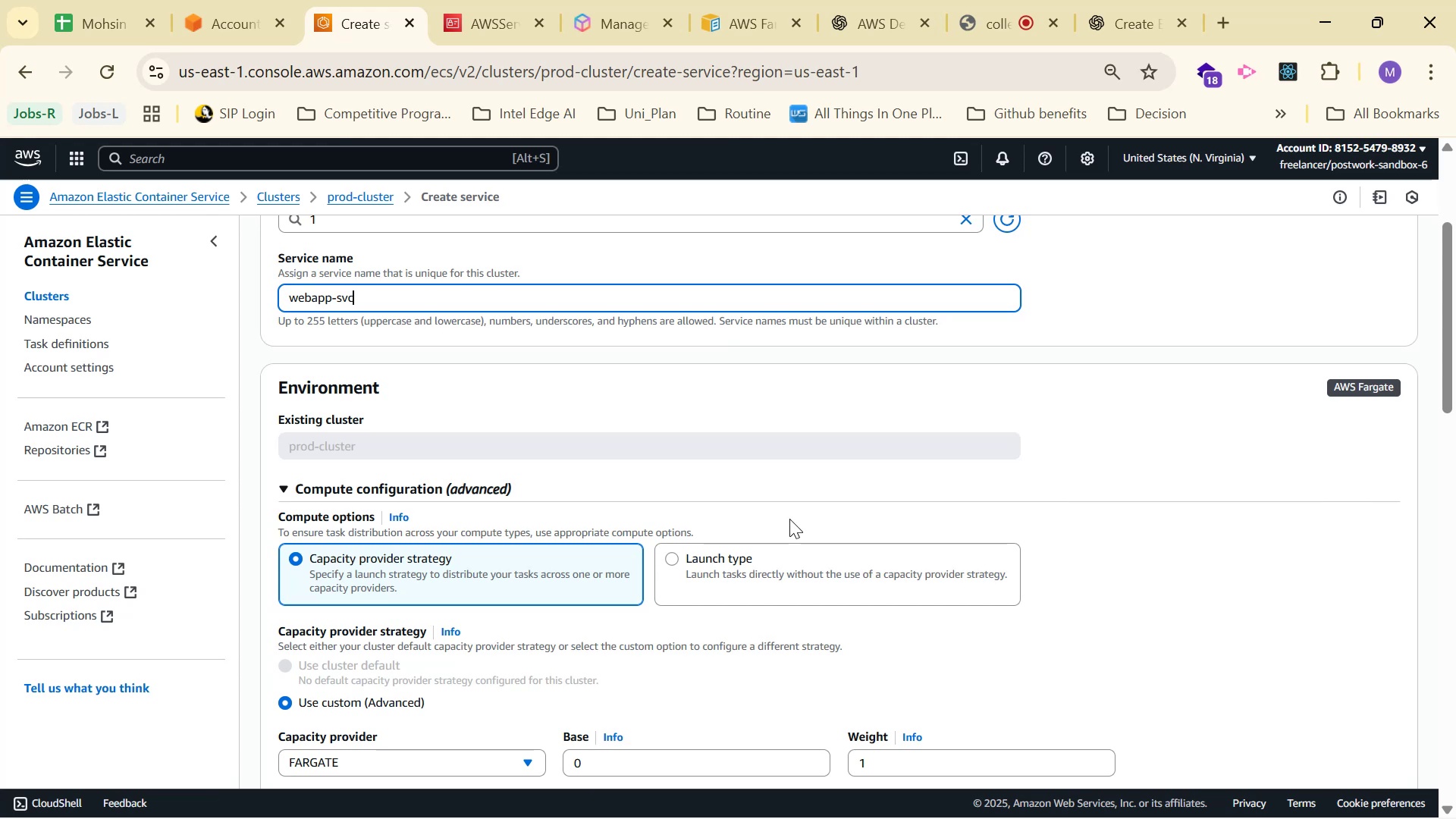 
left_click([806, 558])
 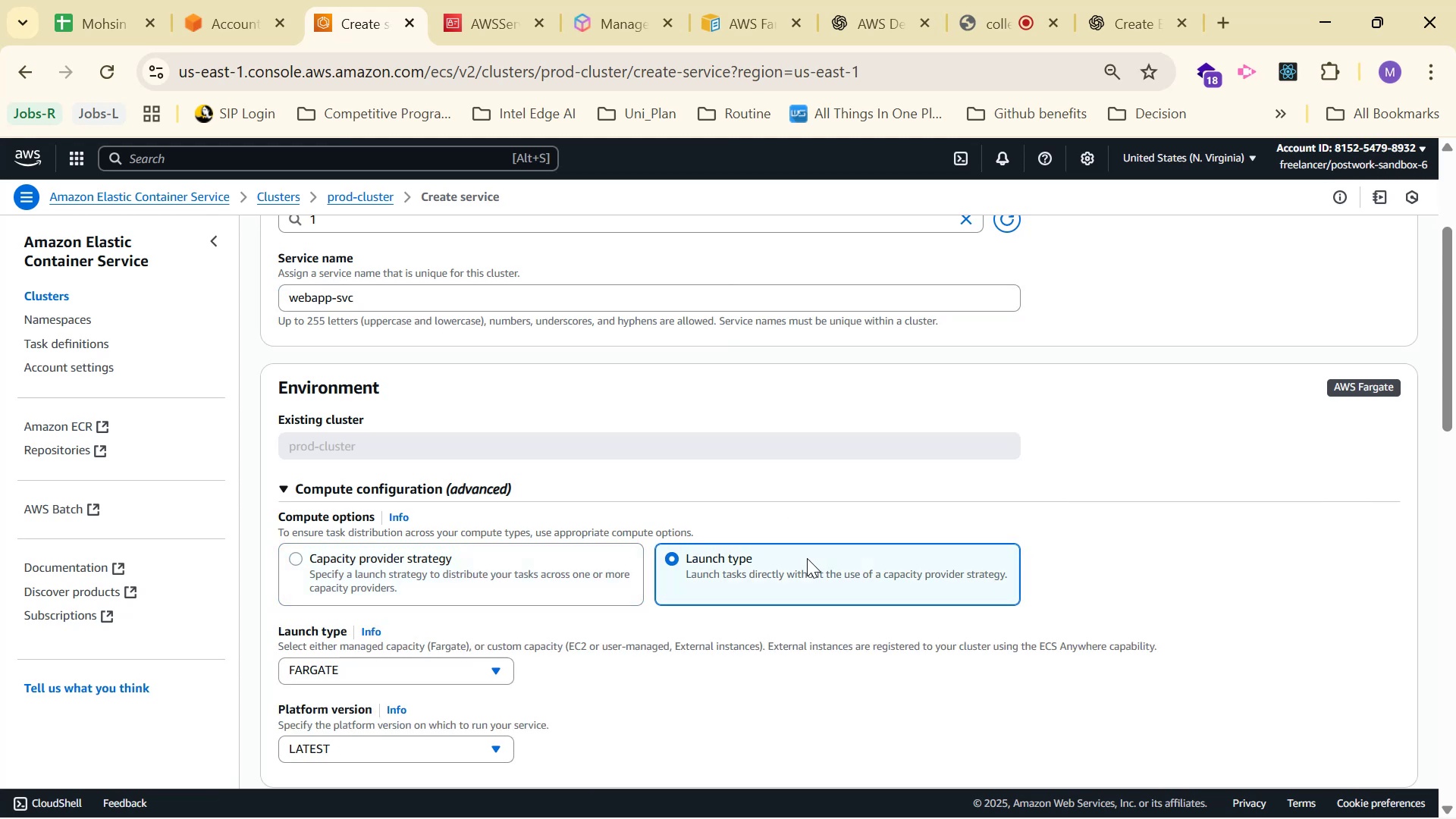 
scroll: coordinate [859, 422], scroll_direction: down, amount: 4.0
 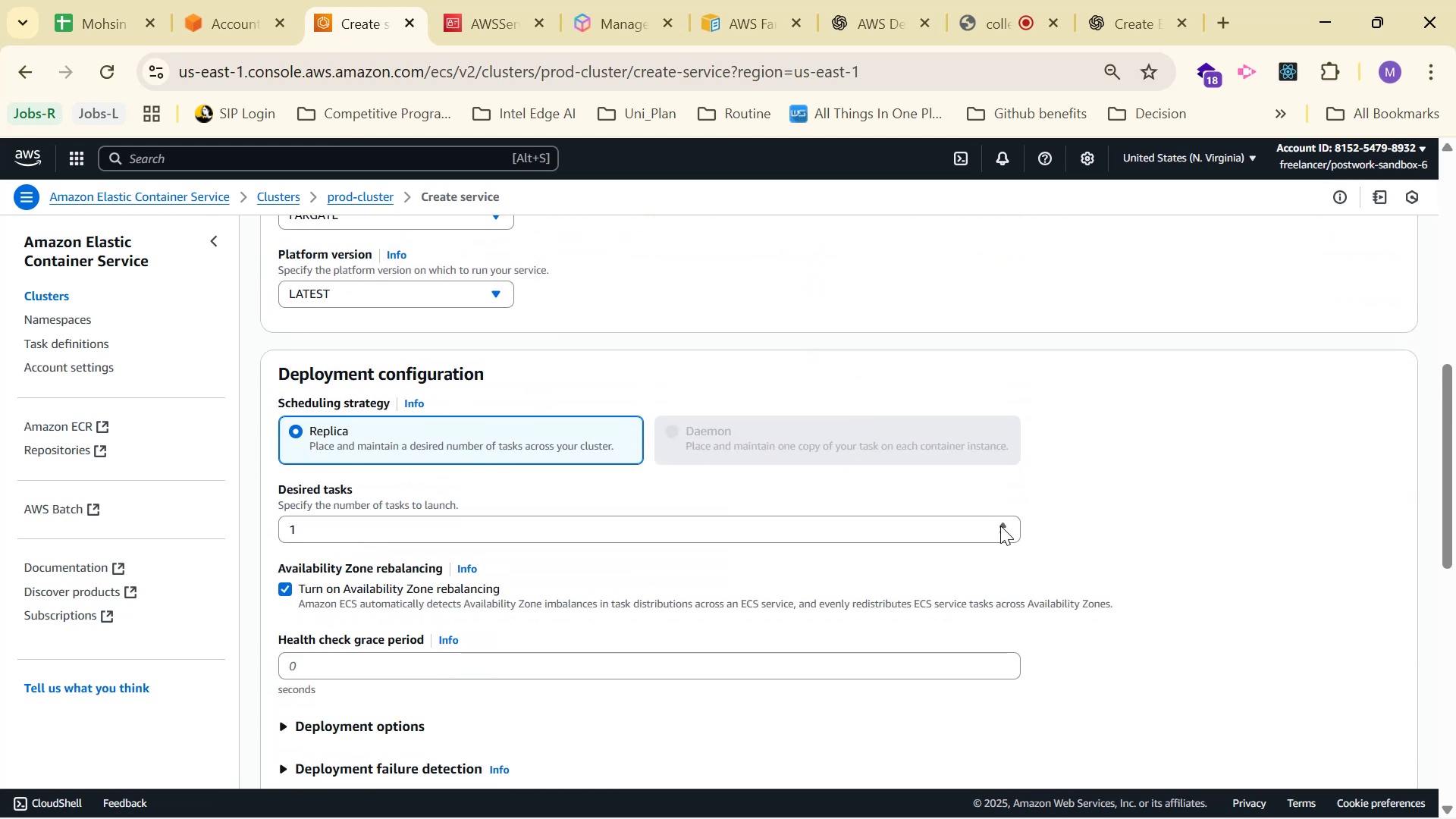 
wait(9.5)
 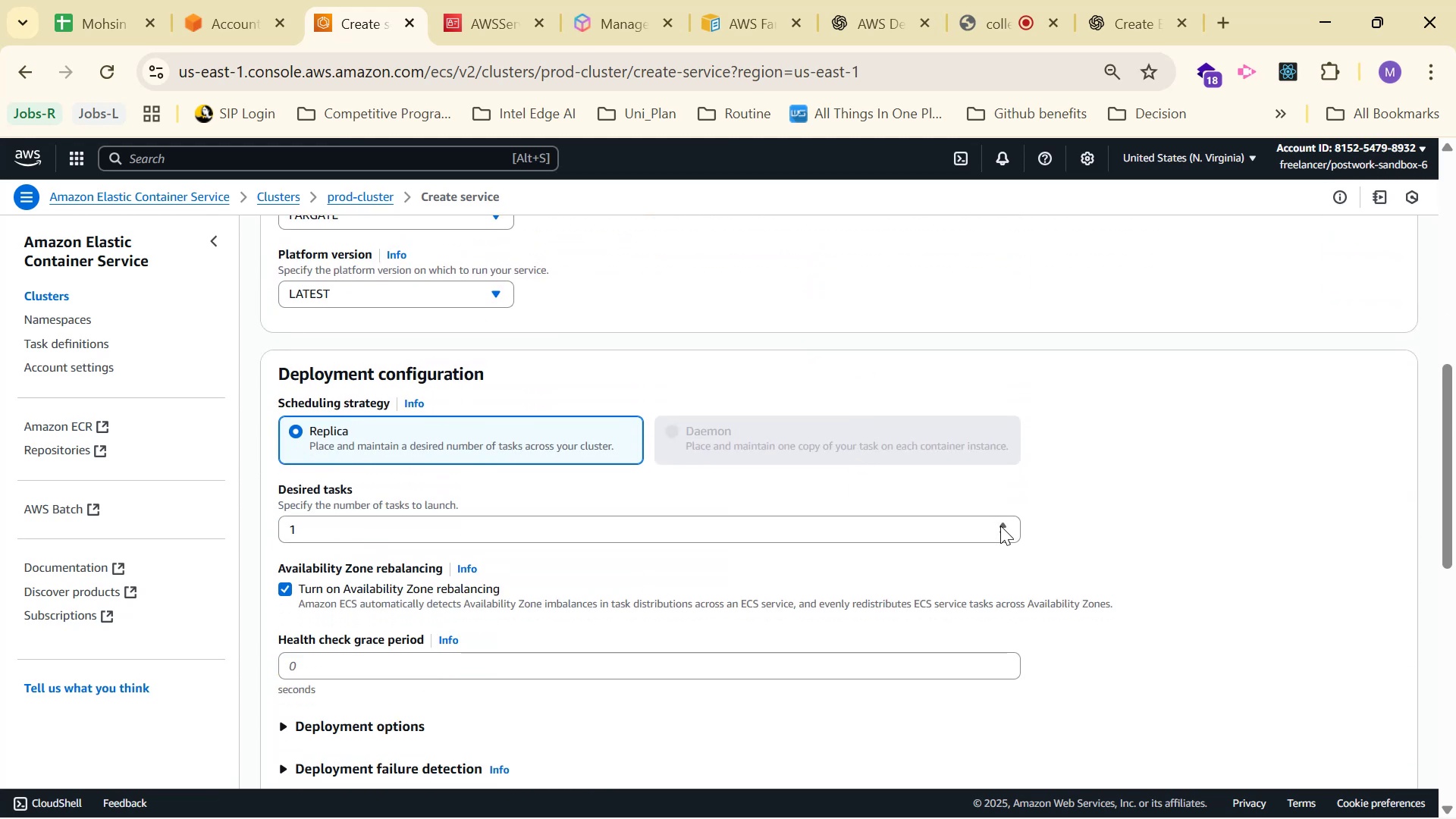 
left_click([1000, 526])
 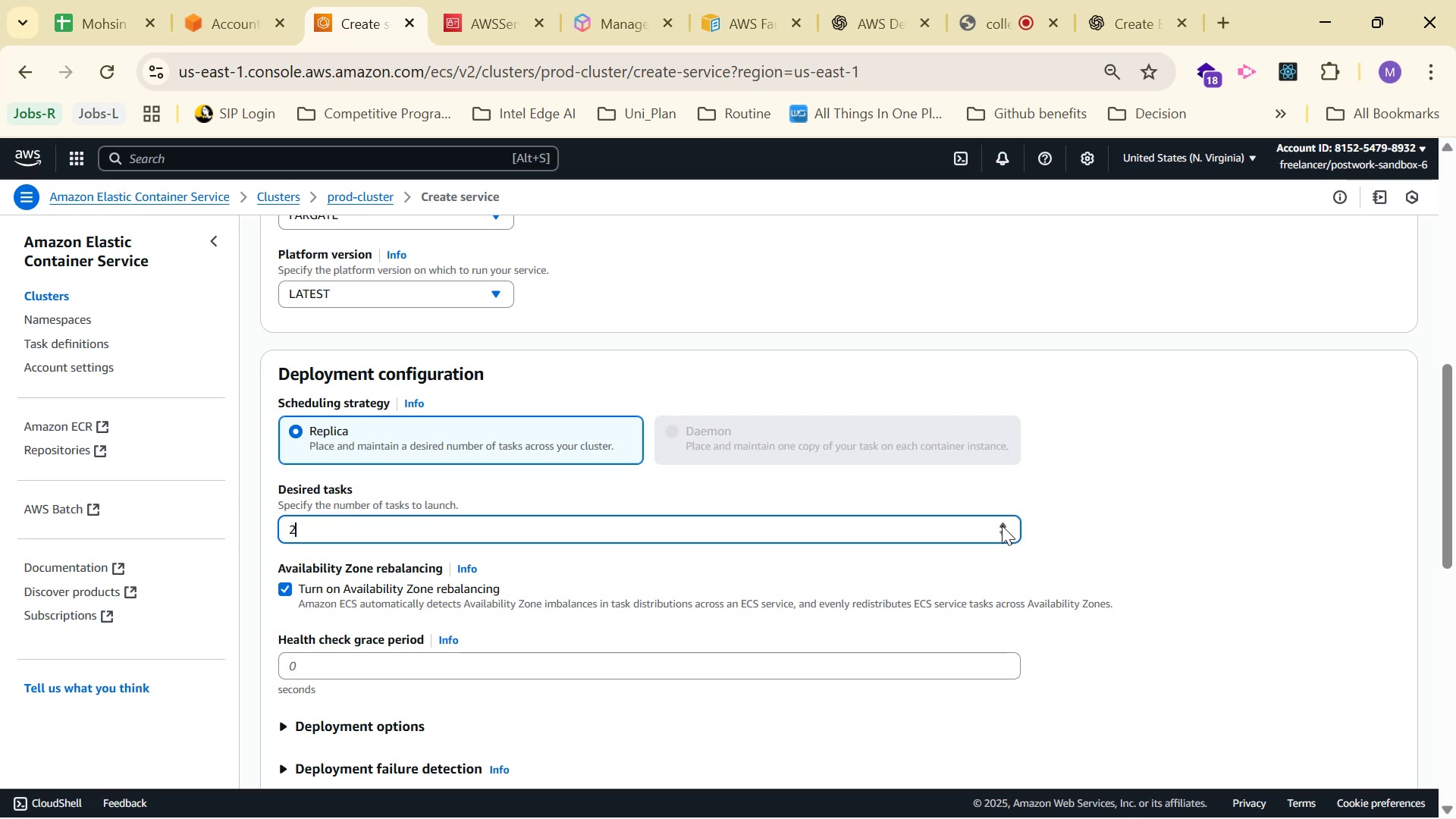 
scroll: coordinate [1034, 538], scroll_direction: down, amount: 2.0
 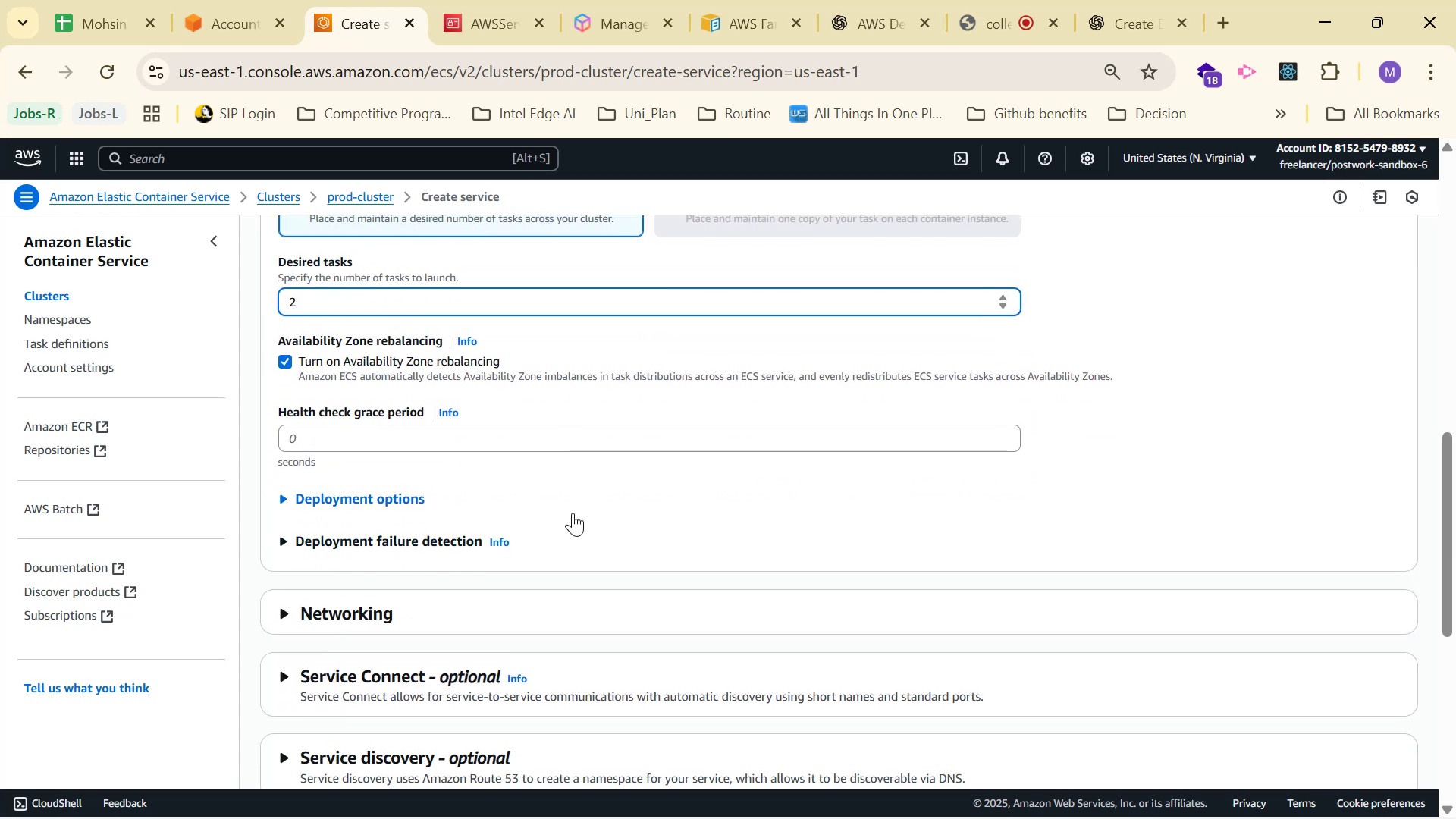 
left_click([554, 503])
 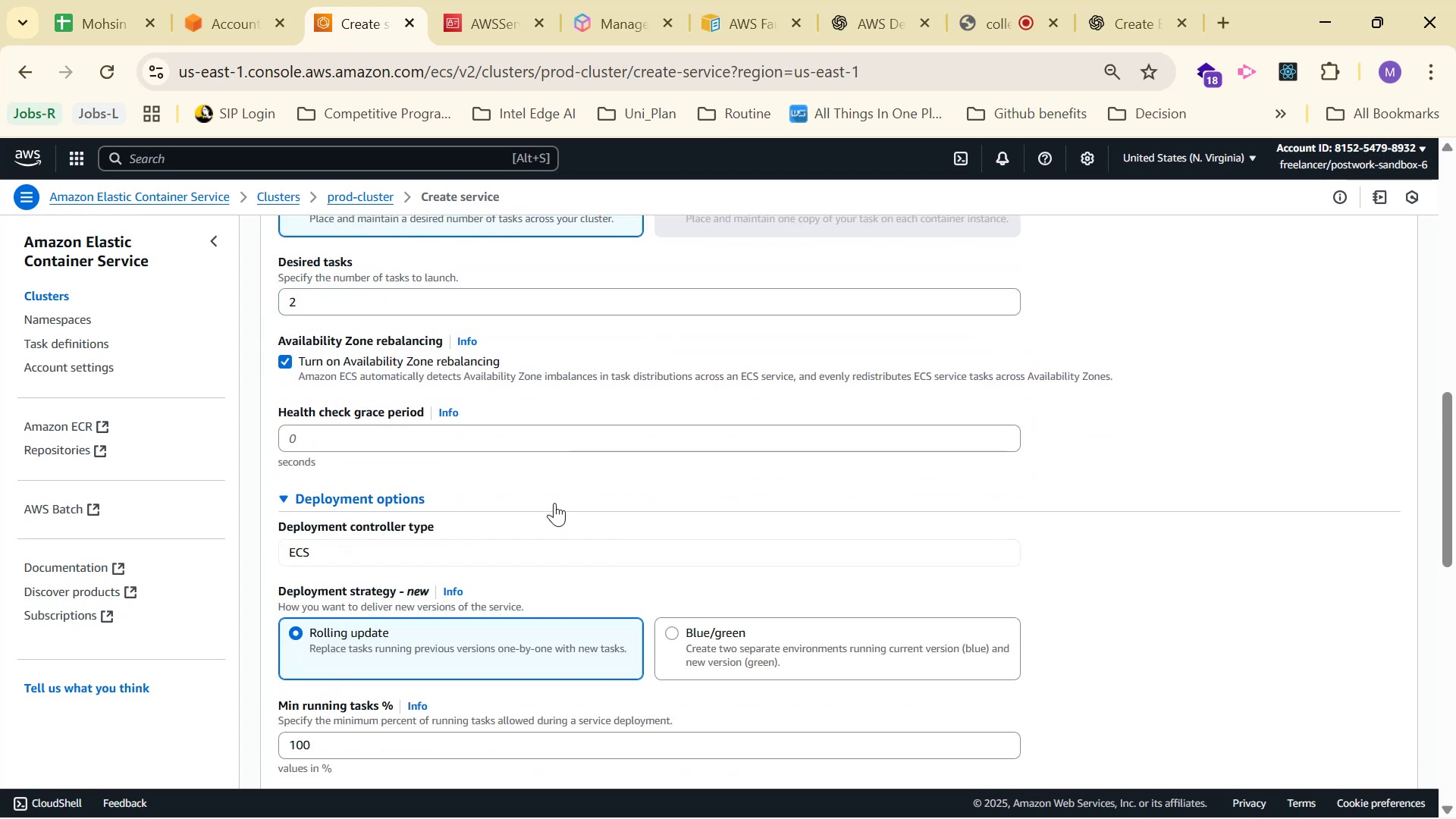 
left_click([731, 638])
 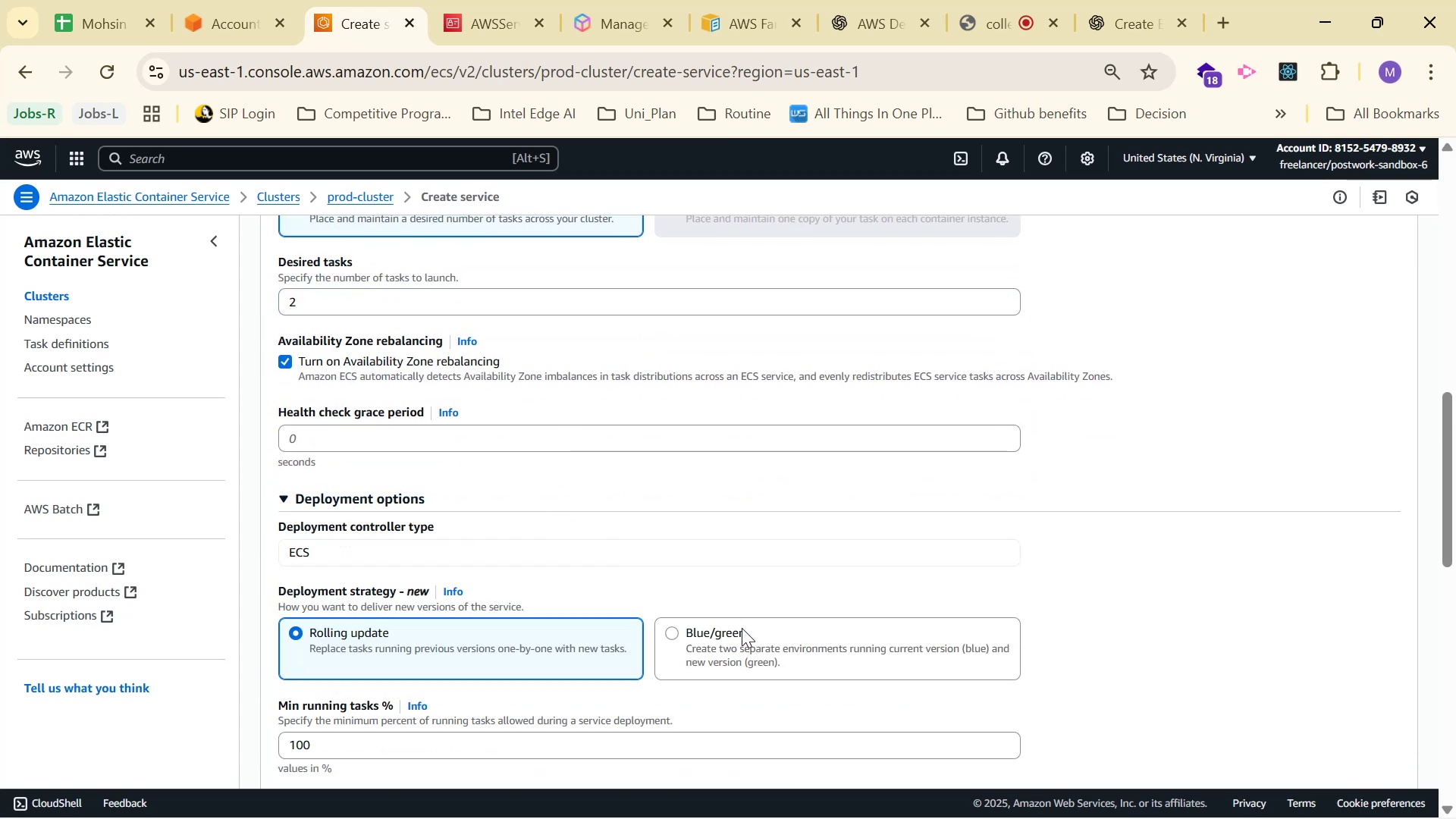 
scroll: coordinate [504, 647], scroll_direction: down, amount: 5.0
 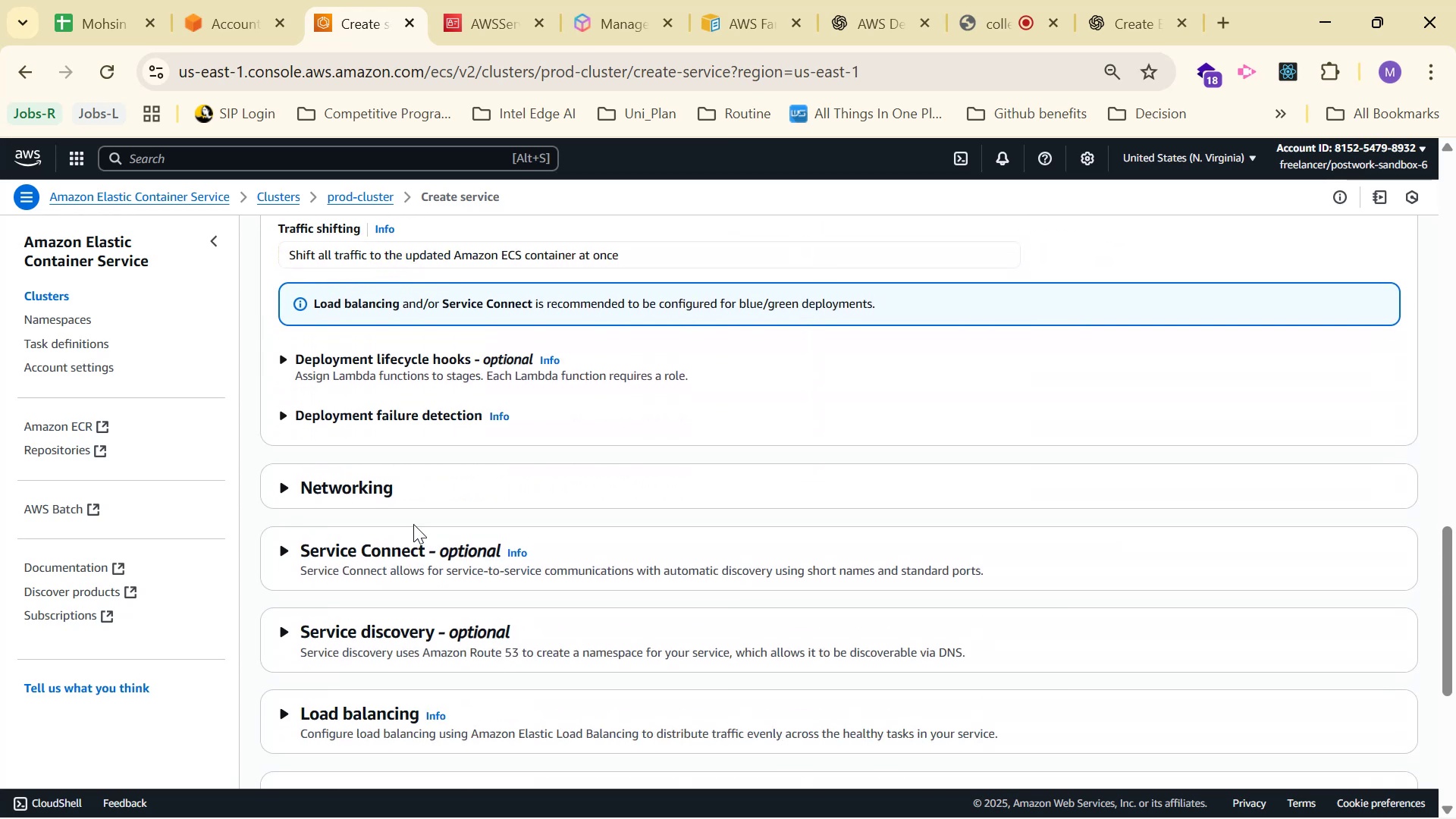 
left_click([407, 500])
 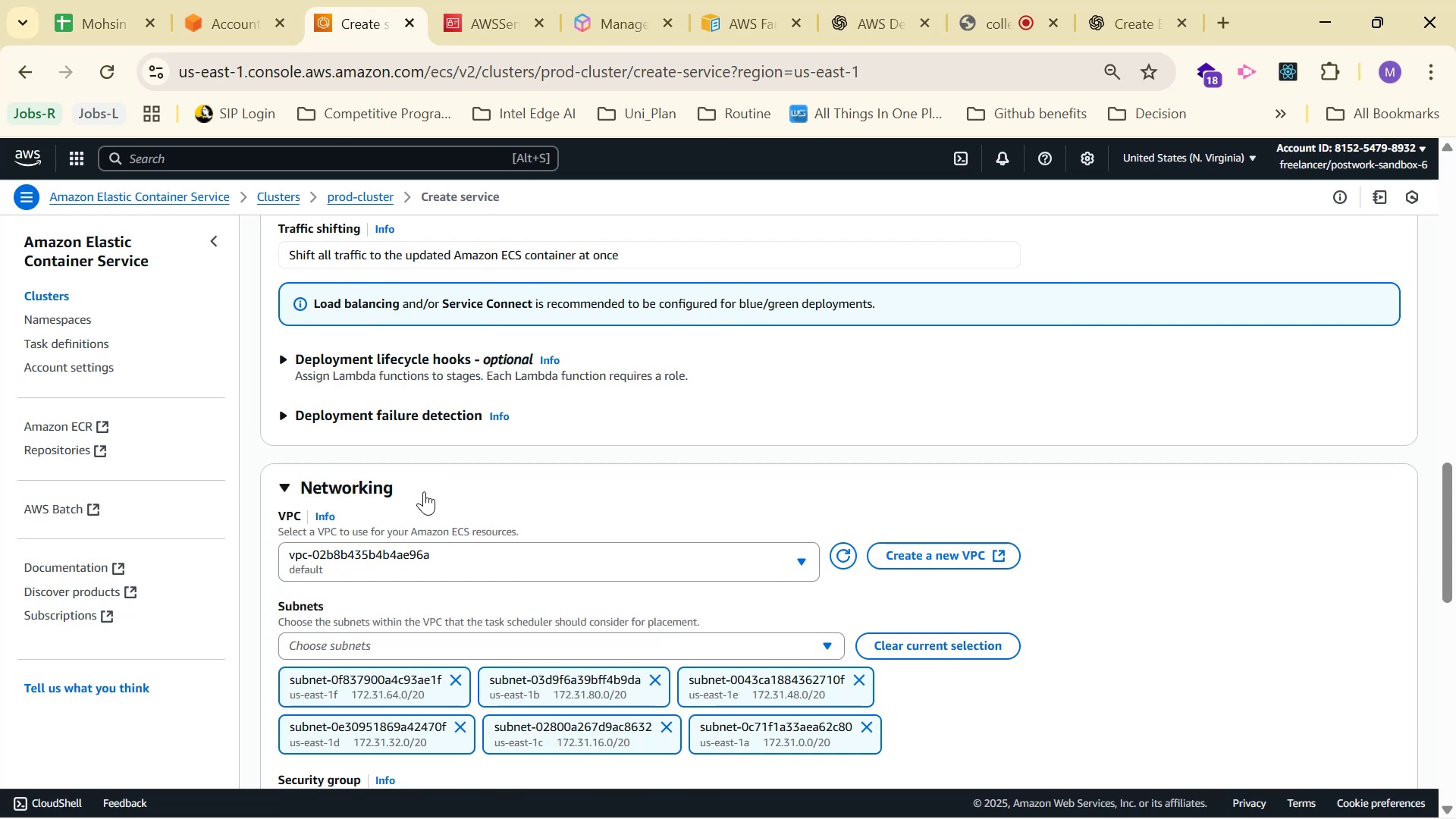 
scroll: coordinate [510, 481], scroll_direction: down, amount: 1.0
 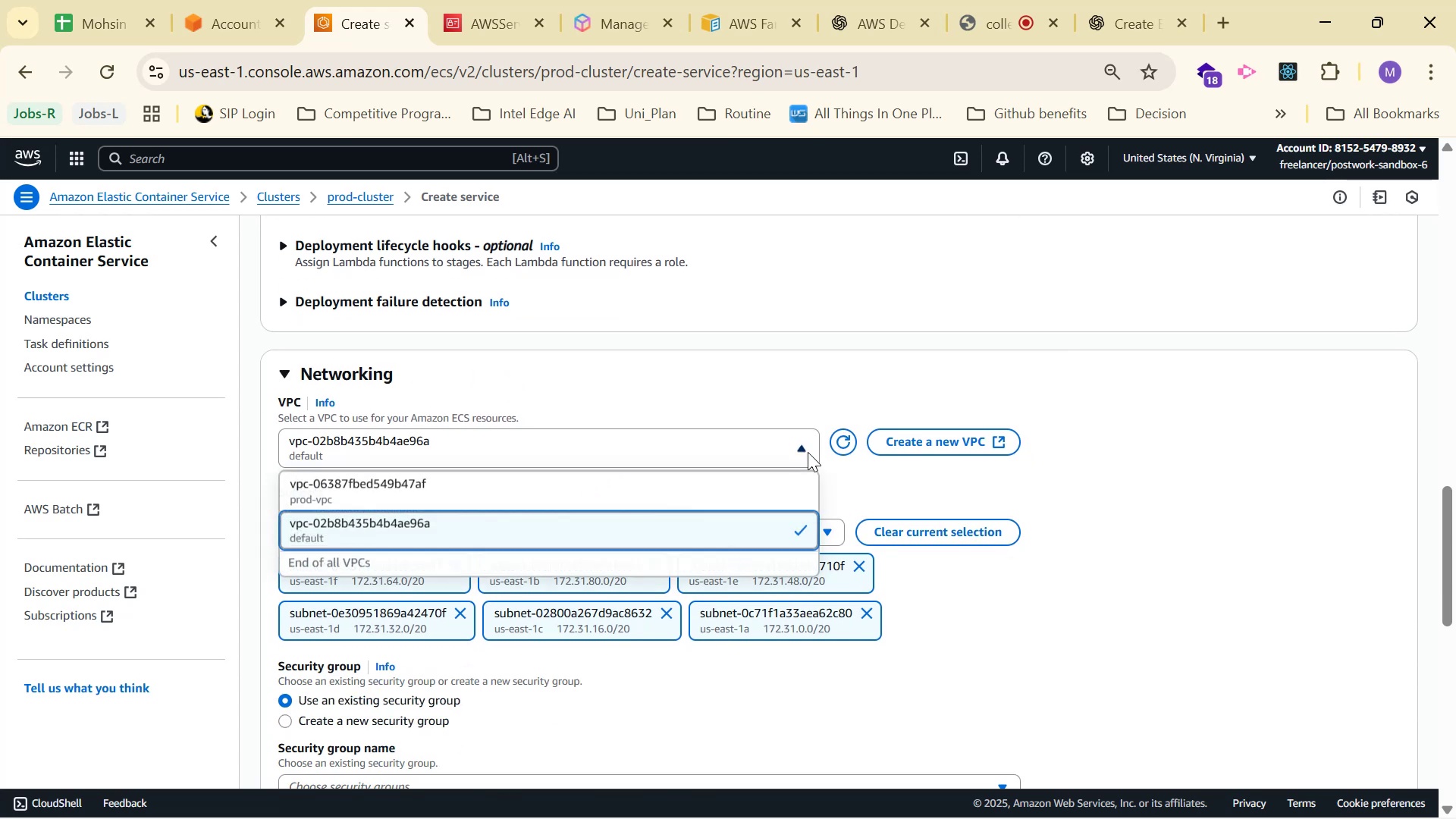 
left_click([774, 498])
 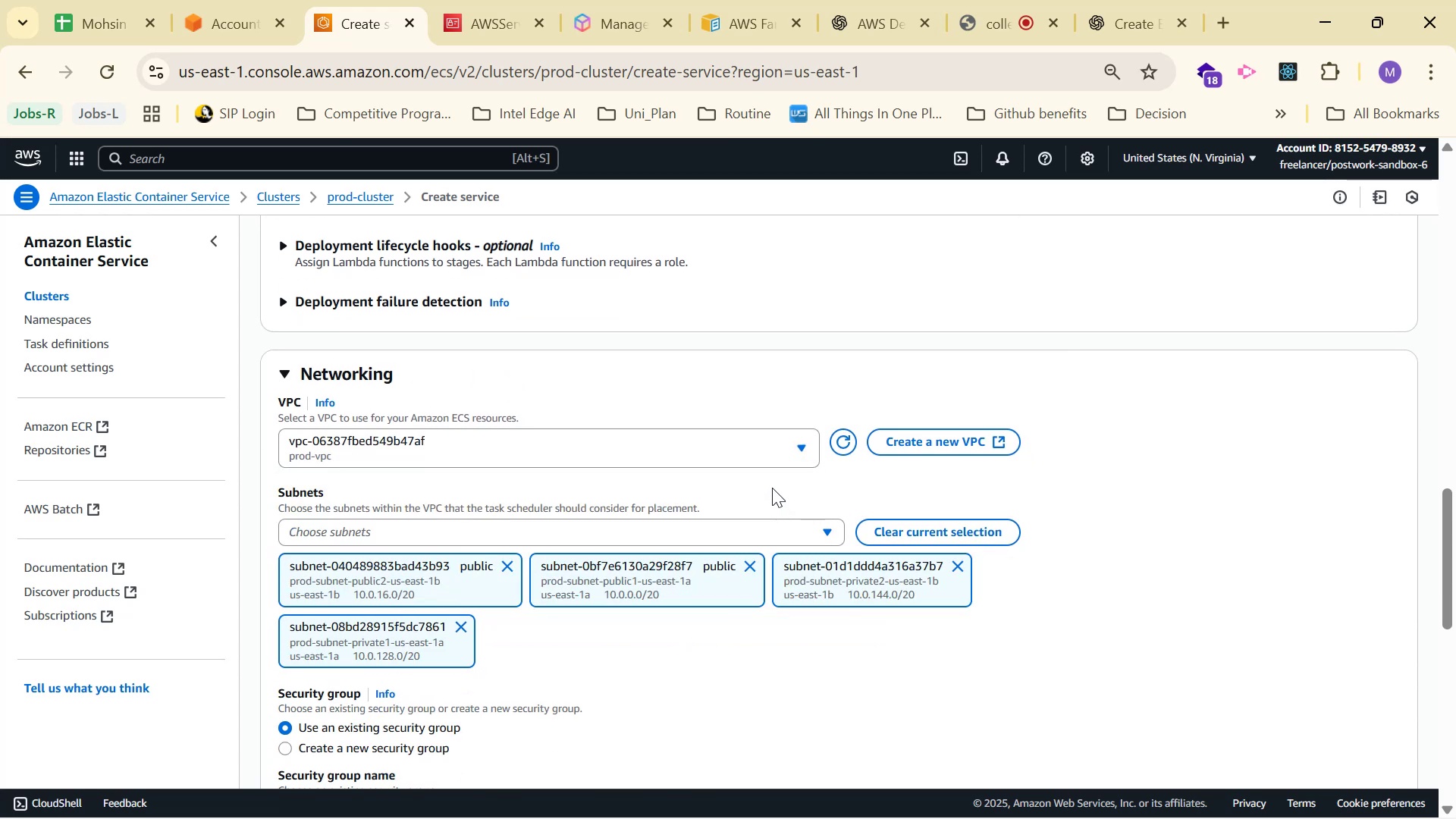 
scroll: coordinate [783, 498], scroll_direction: down, amount: 1.0
 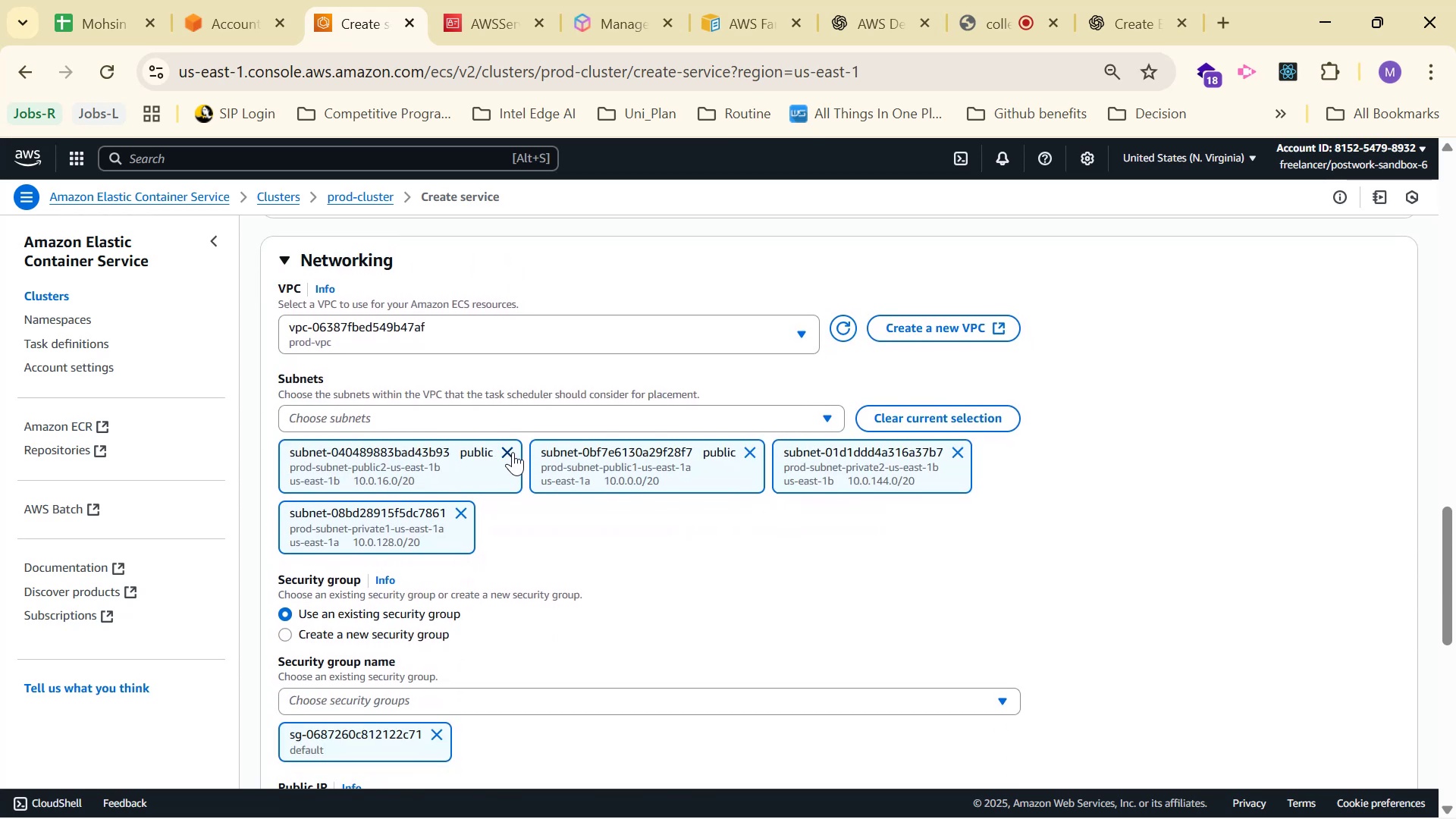 
left_click([513, 451])
 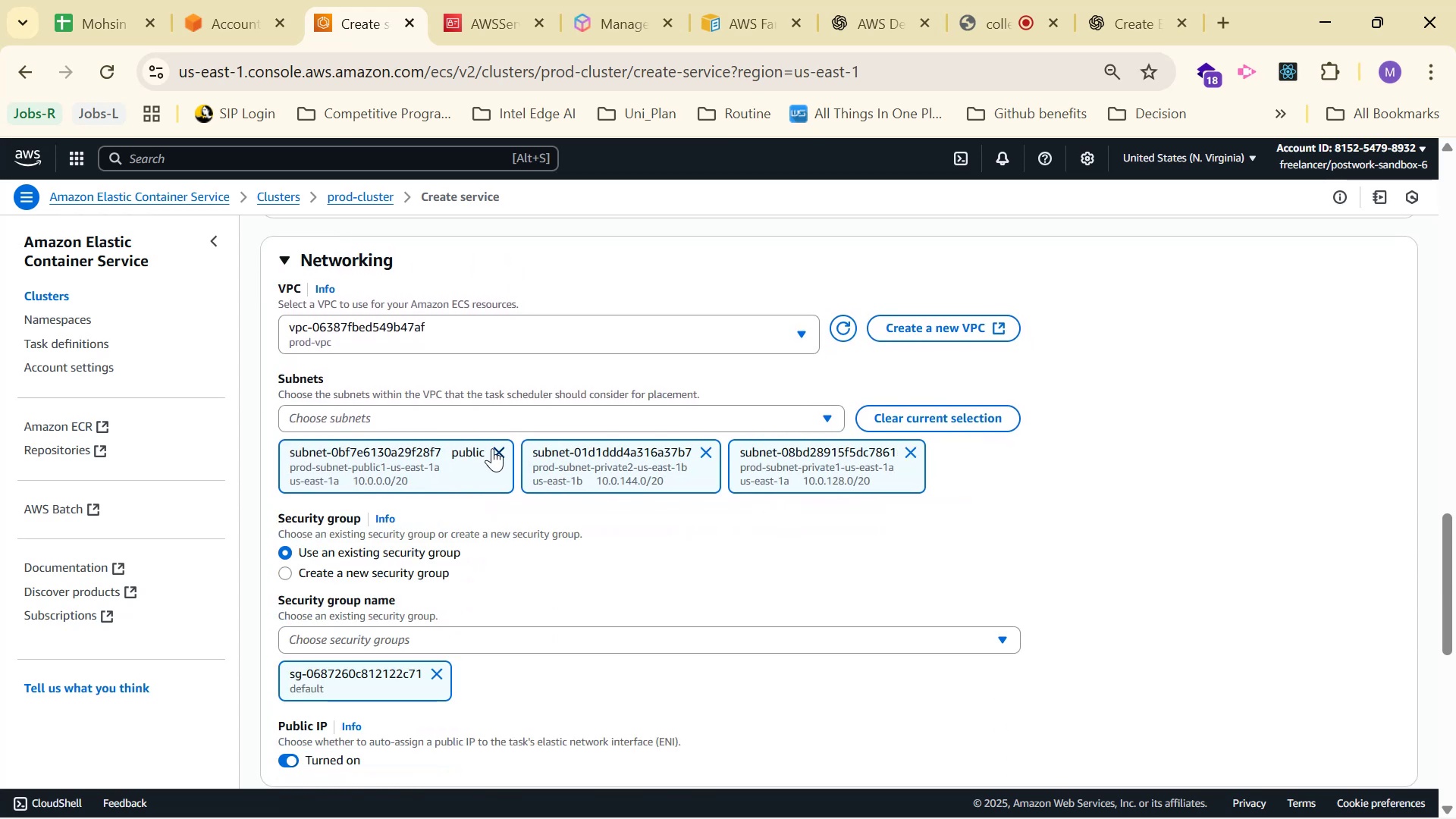 
left_click([497, 453])
 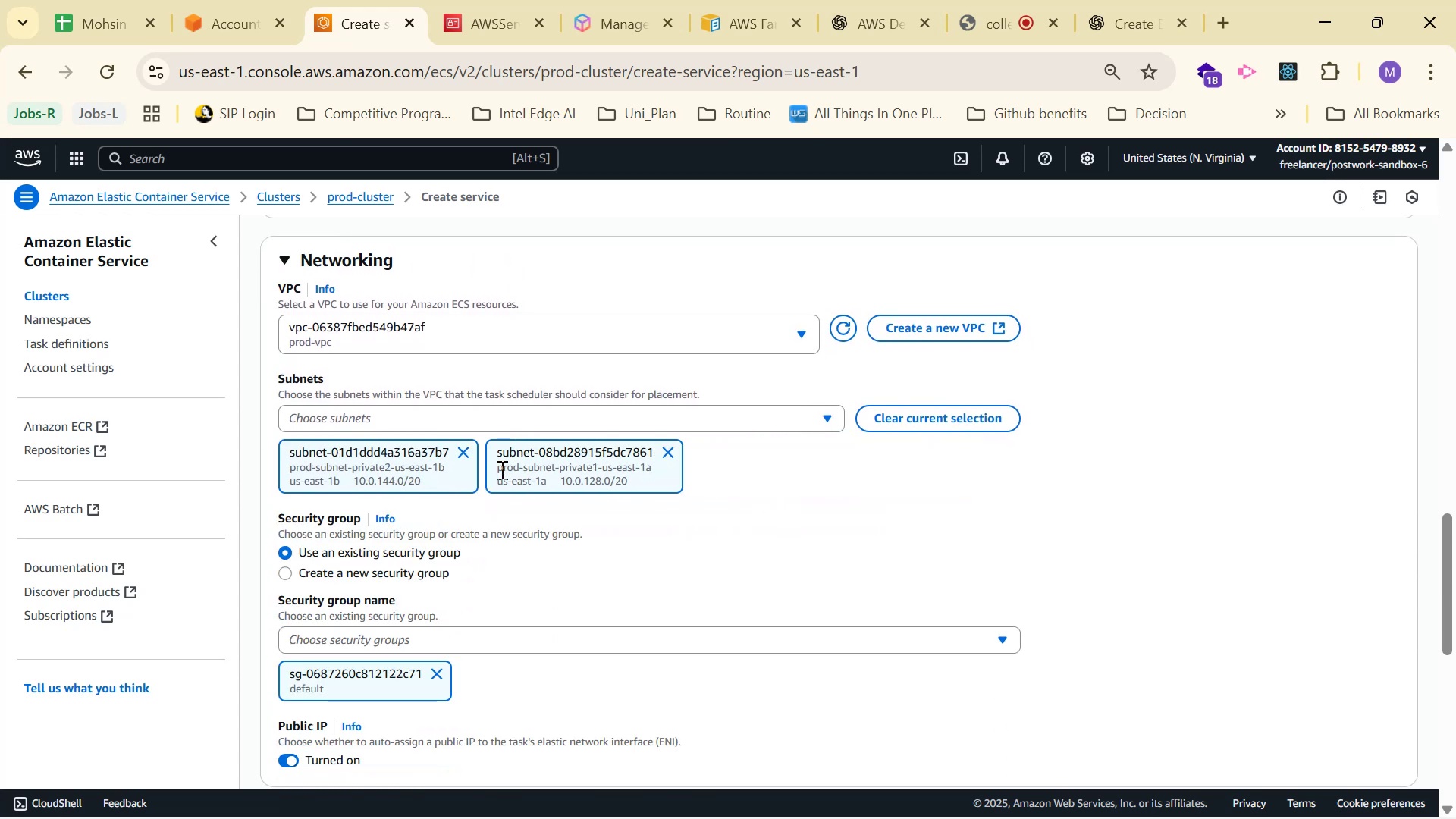 
scroll: coordinate [536, 538], scroll_direction: down, amount: 1.0
 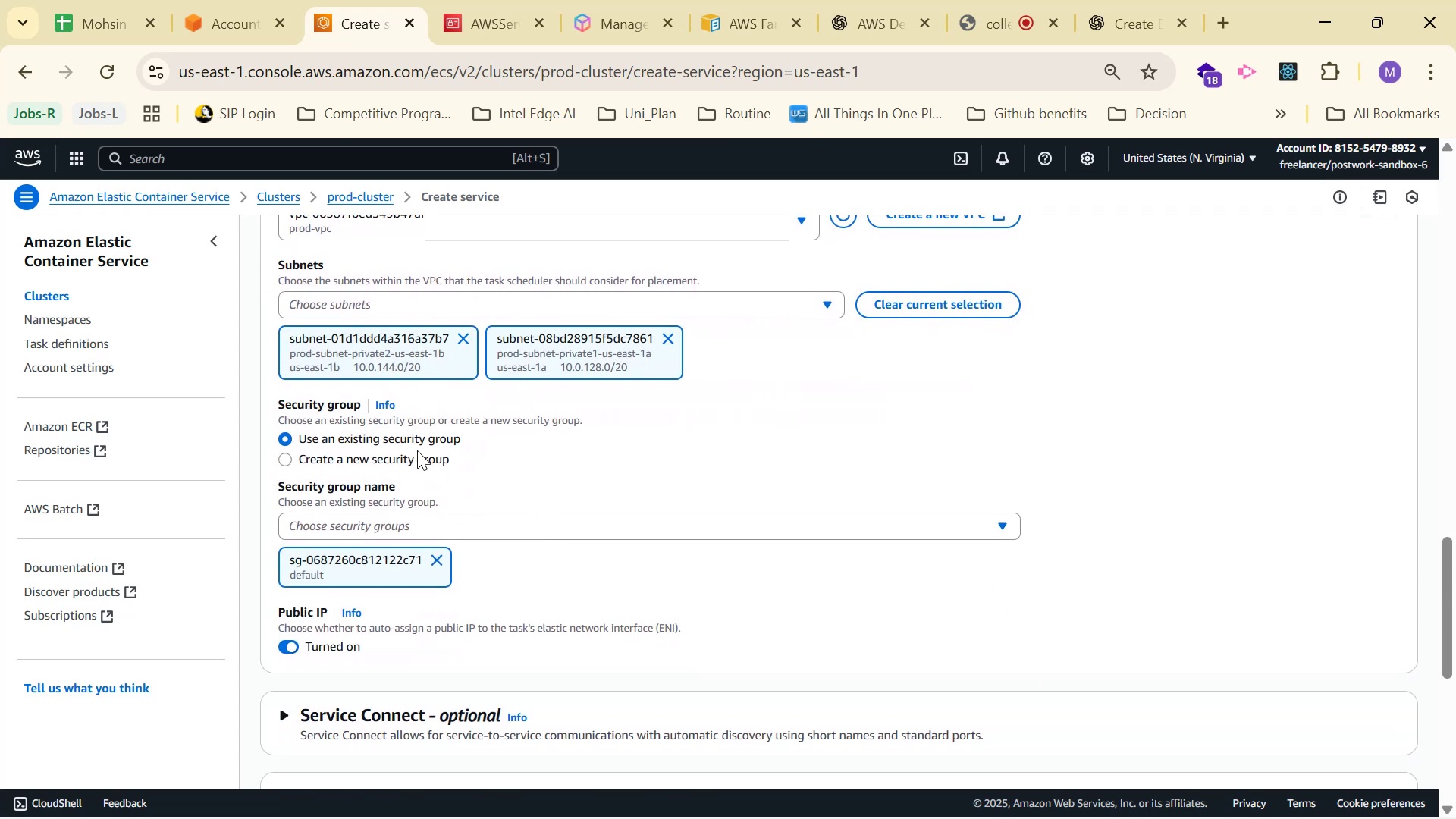 
left_click([417, 450])
 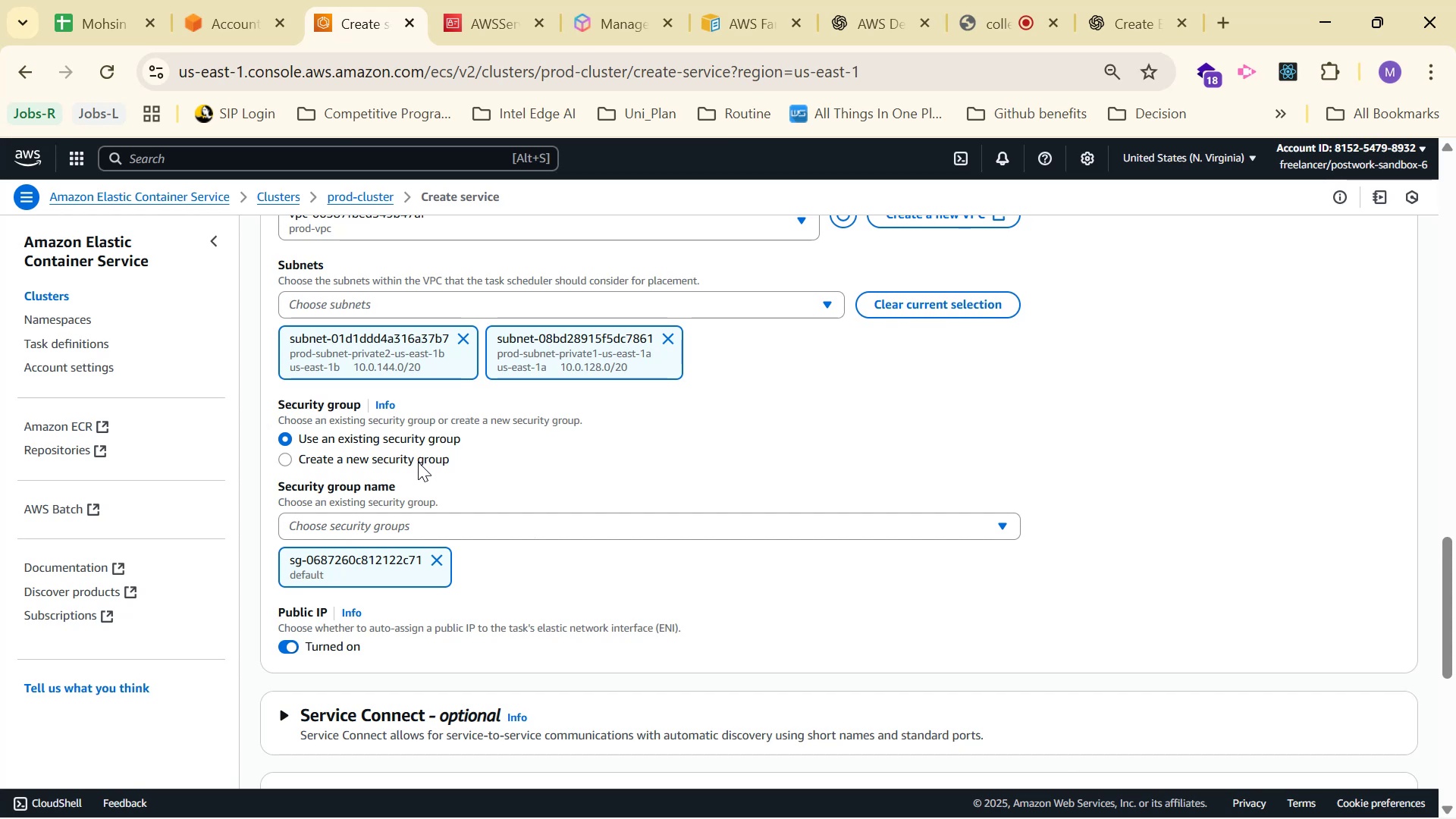 
left_click([418, 462])
 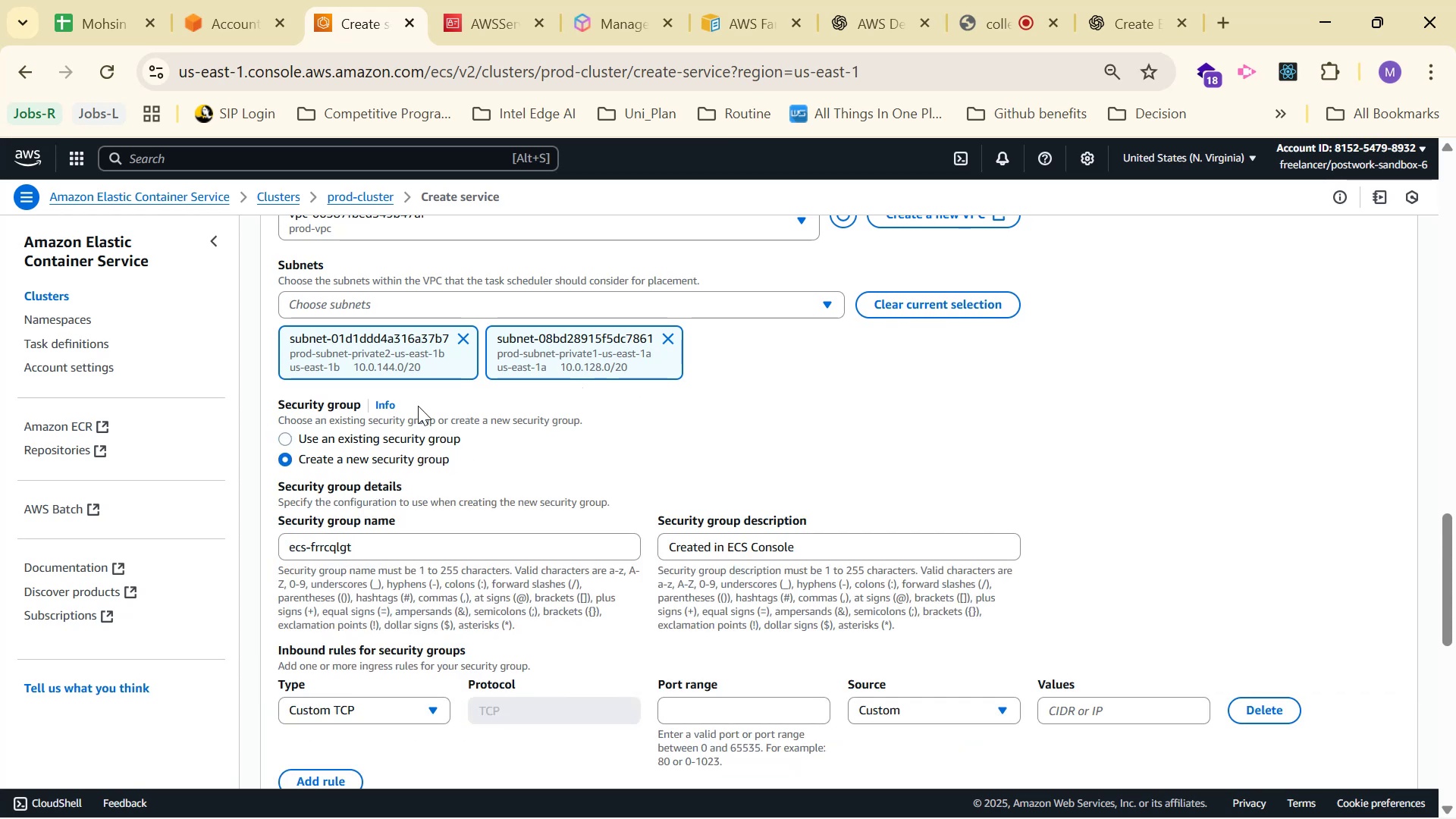 
left_click([384, 435])
 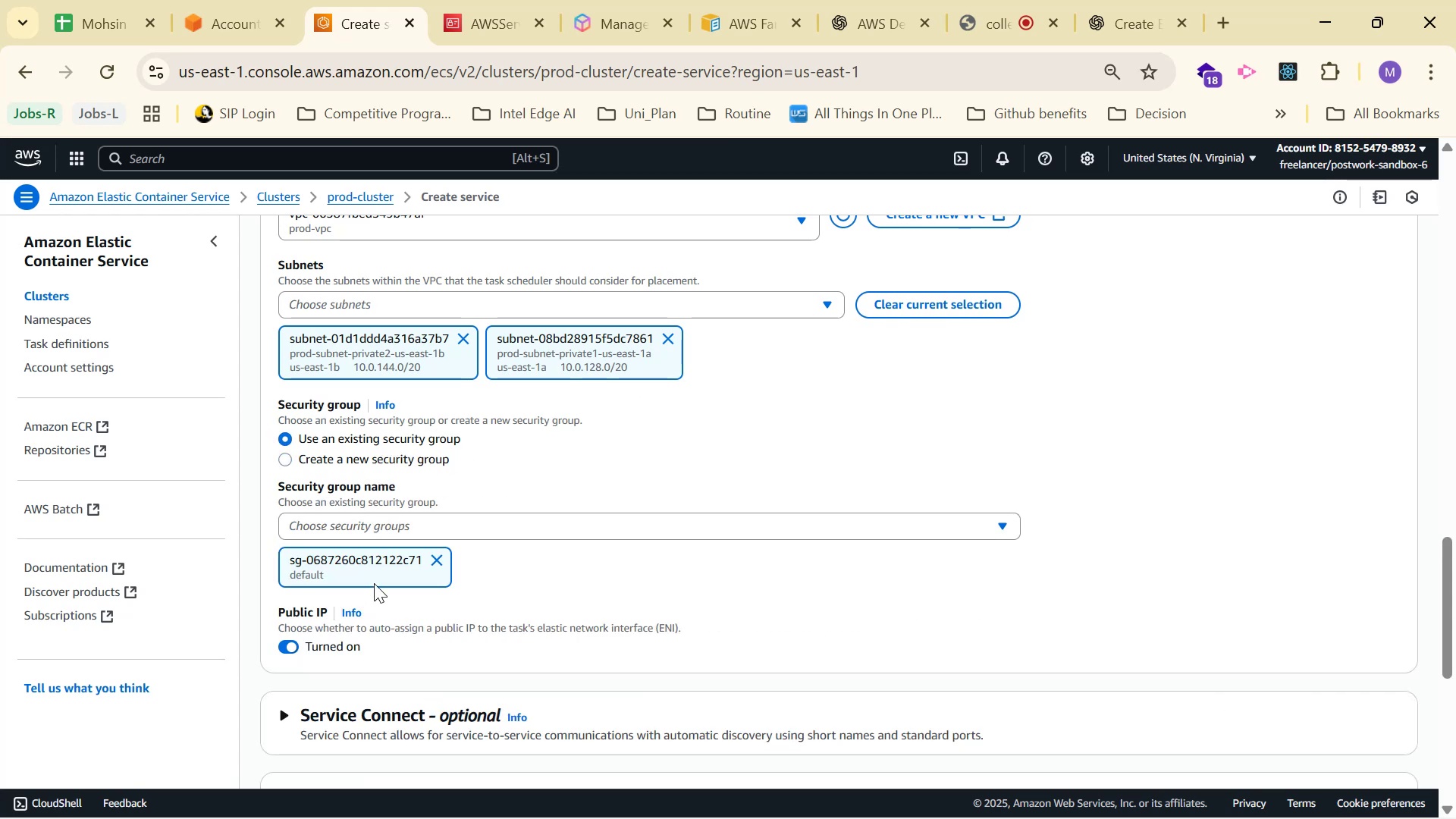 
left_click([457, 528])
 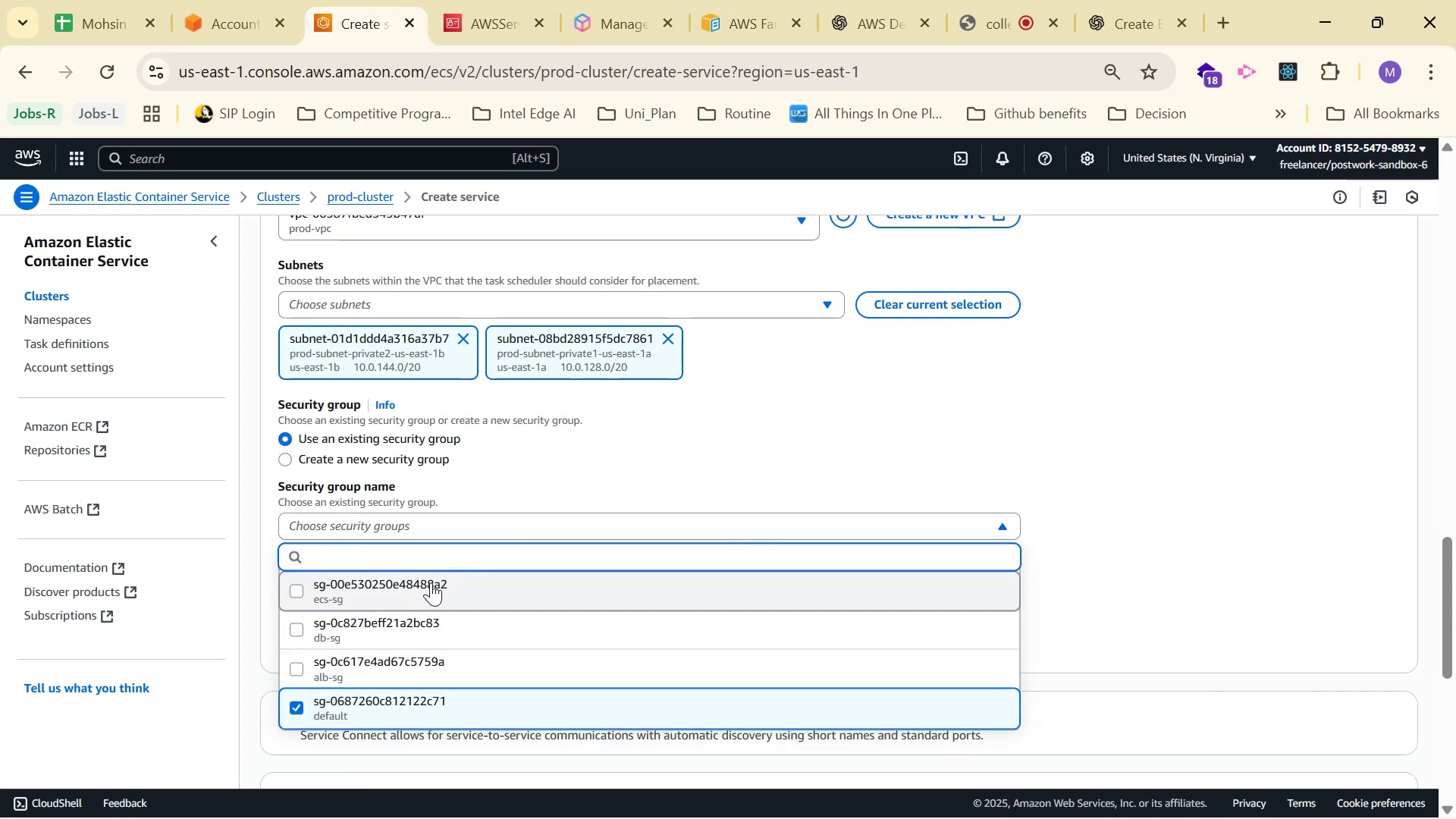 
left_click([430, 587])
 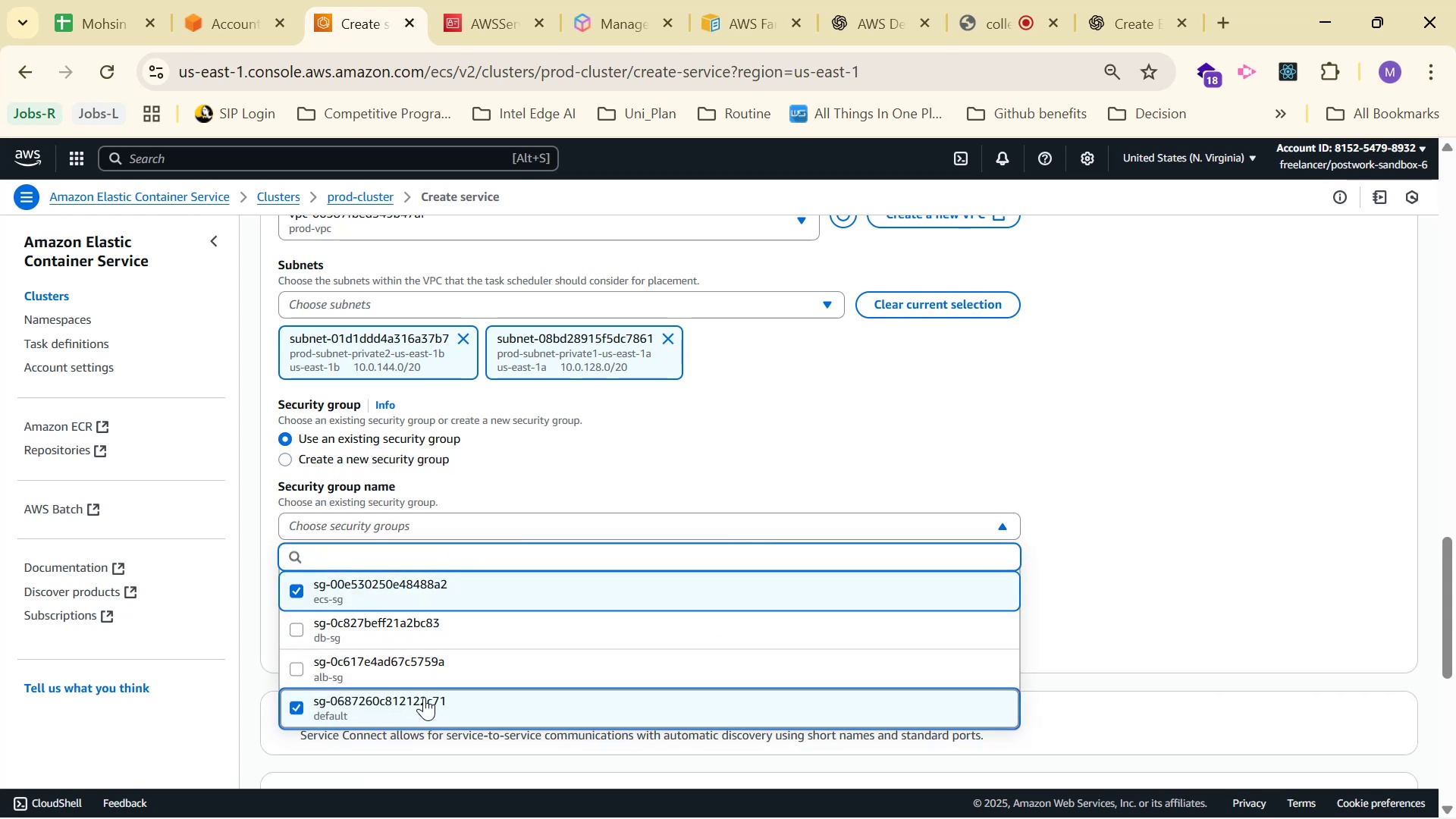 
left_click([412, 713])
 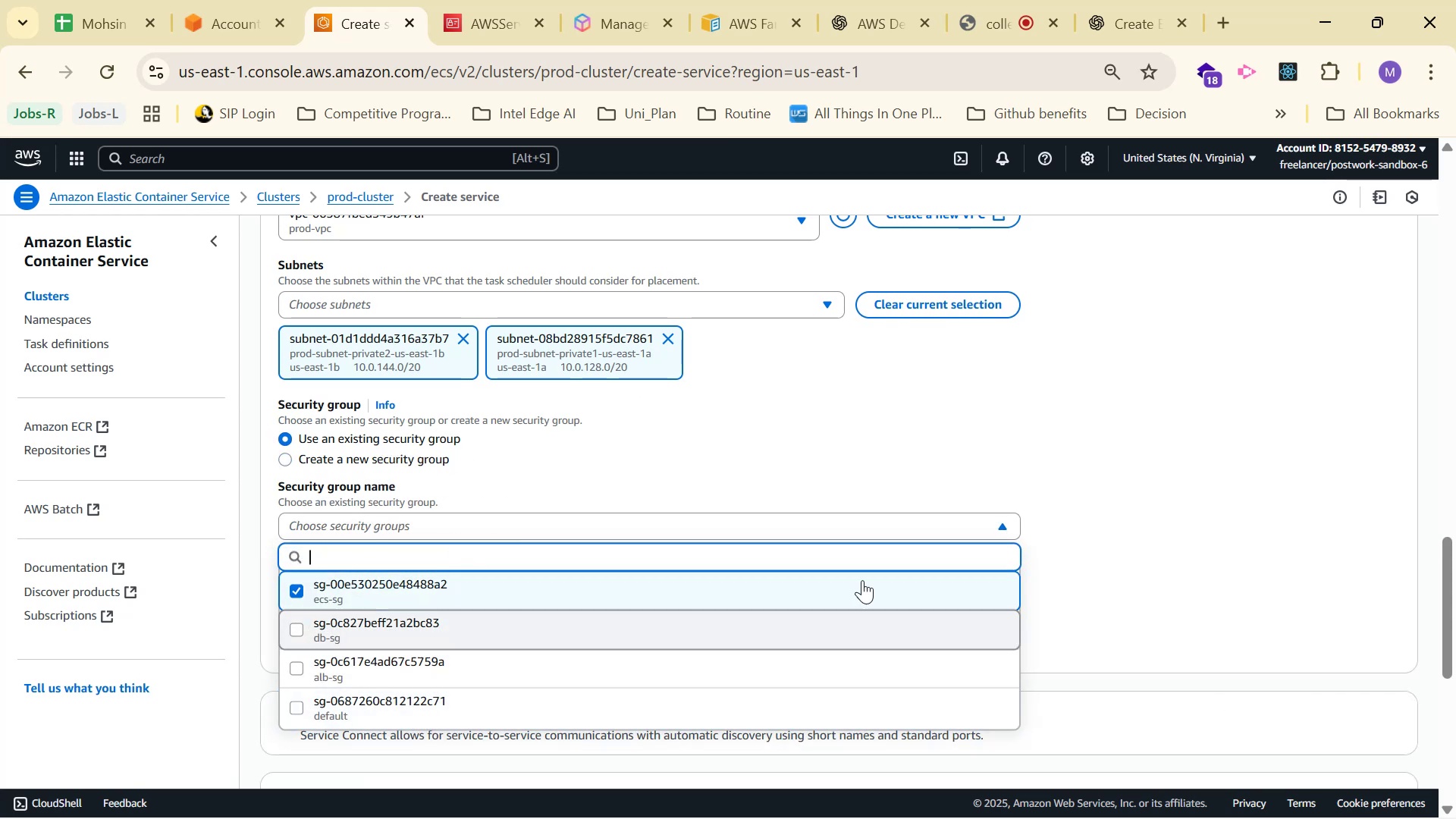 
left_click([1177, 489])
 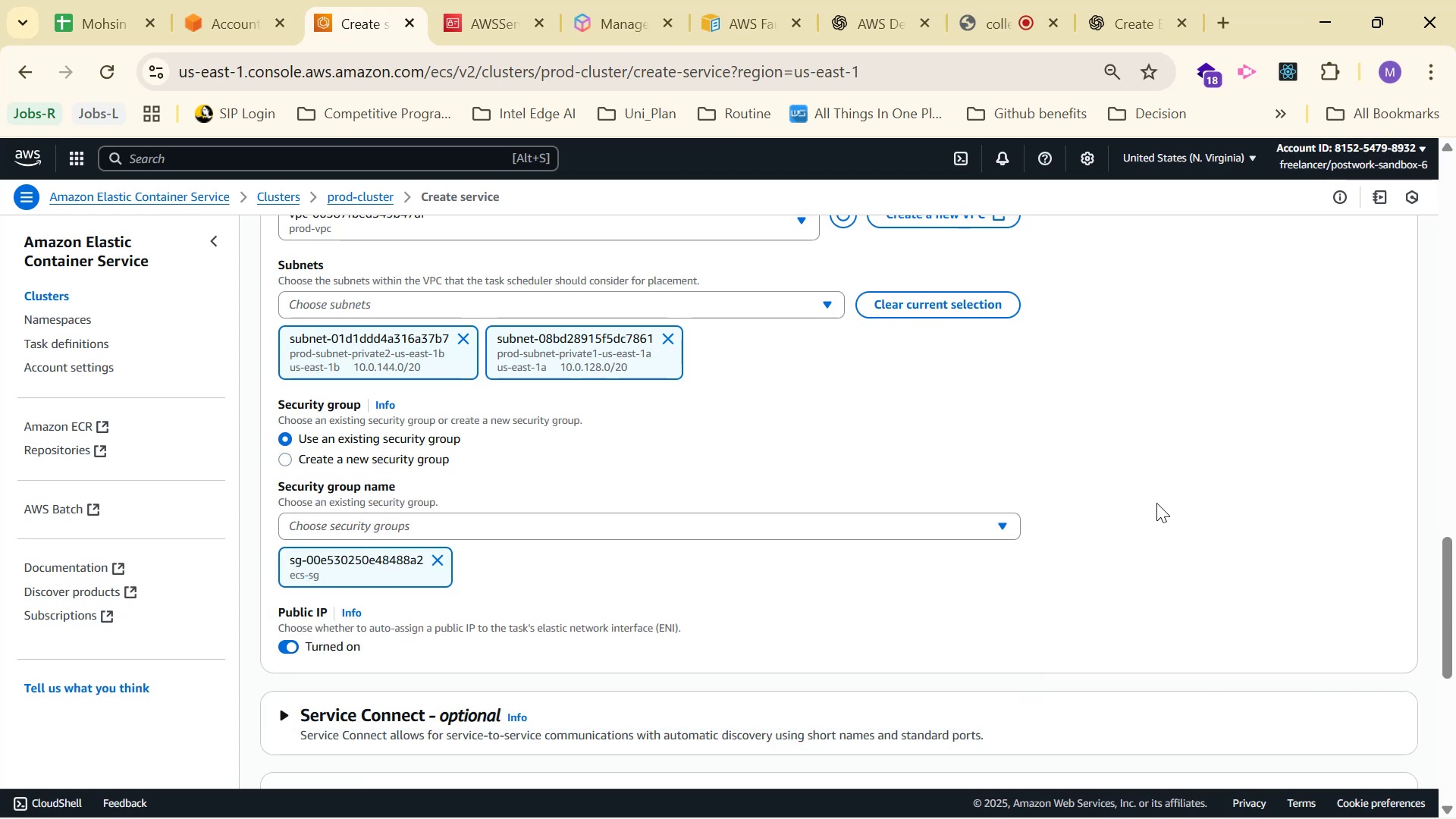 
scroll: coordinate [1127, 500], scroll_direction: down, amount: 2.0
 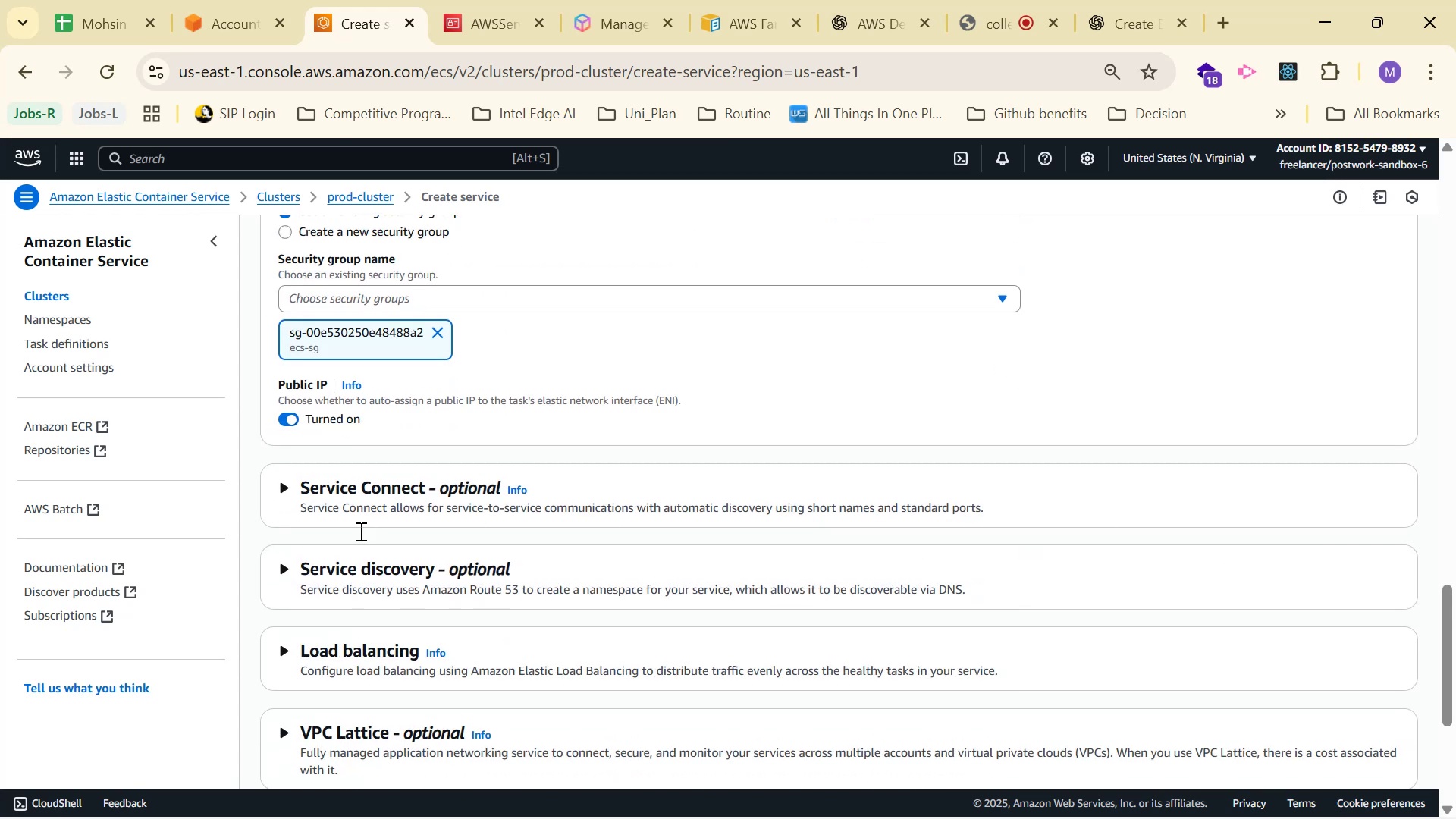 
mouse_move([390, 617])
 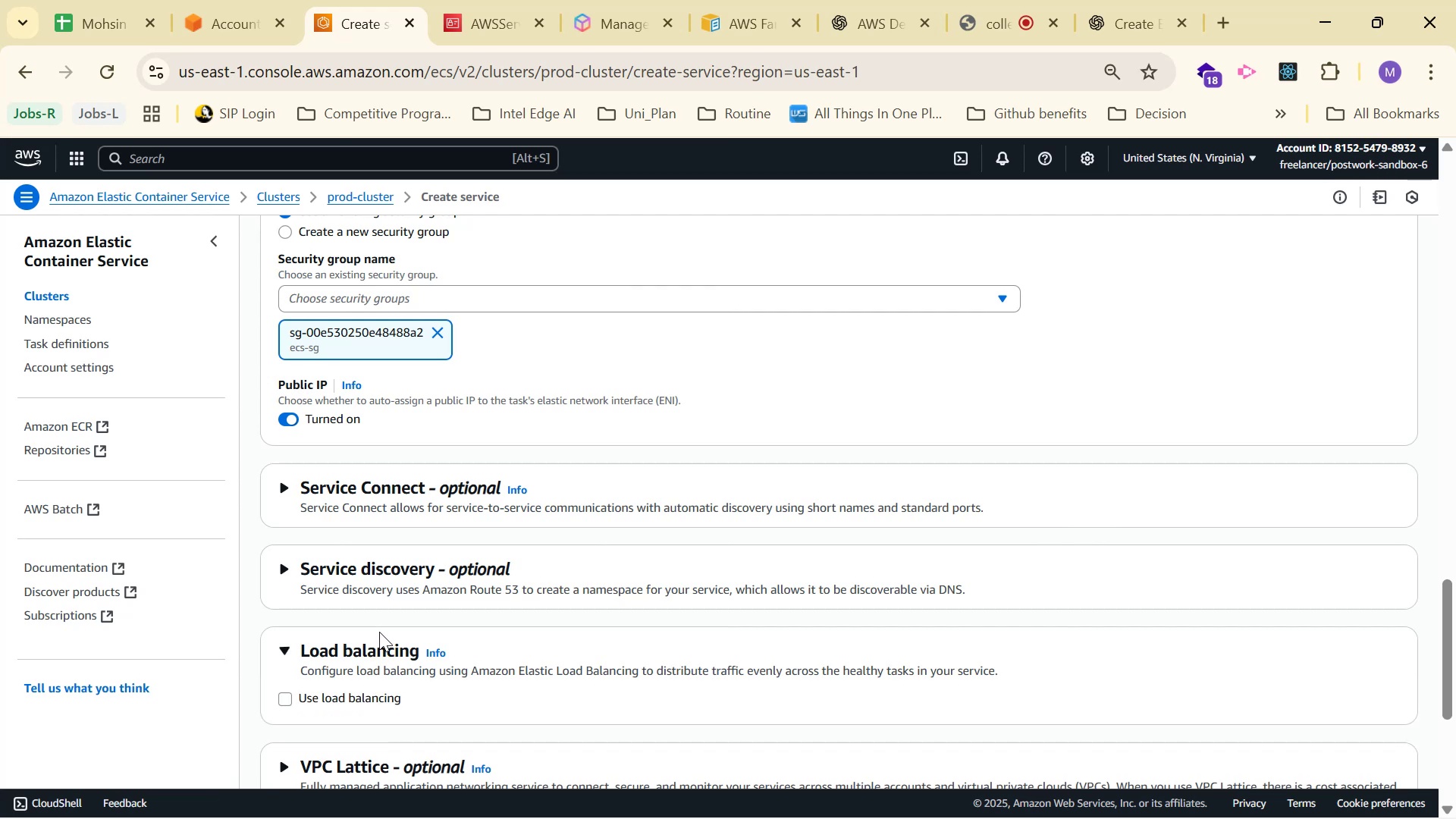 
scroll: coordinate [474, 561], scroll_direction: down, amount: 3.0
 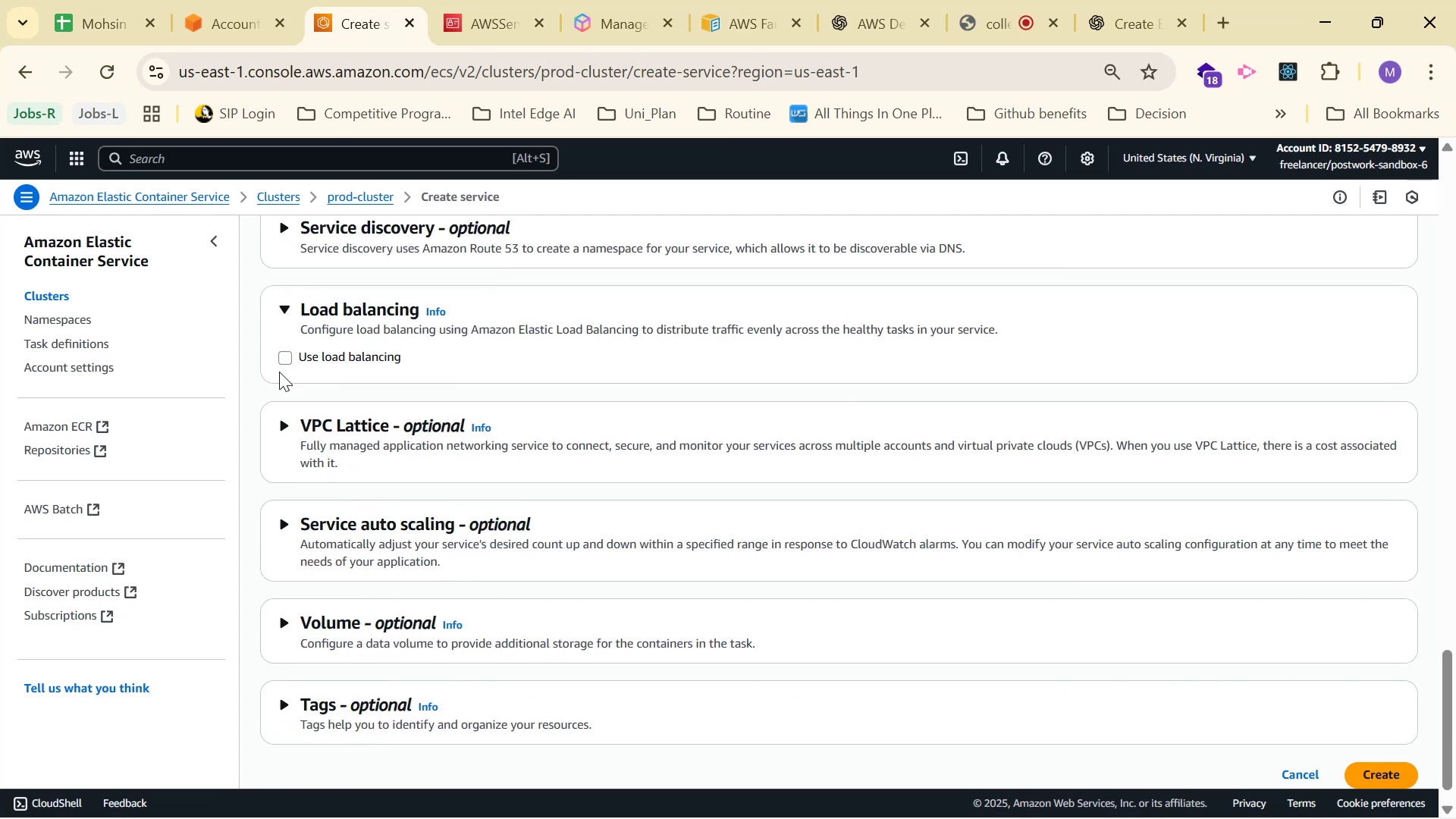 
left_click([284, 359])
 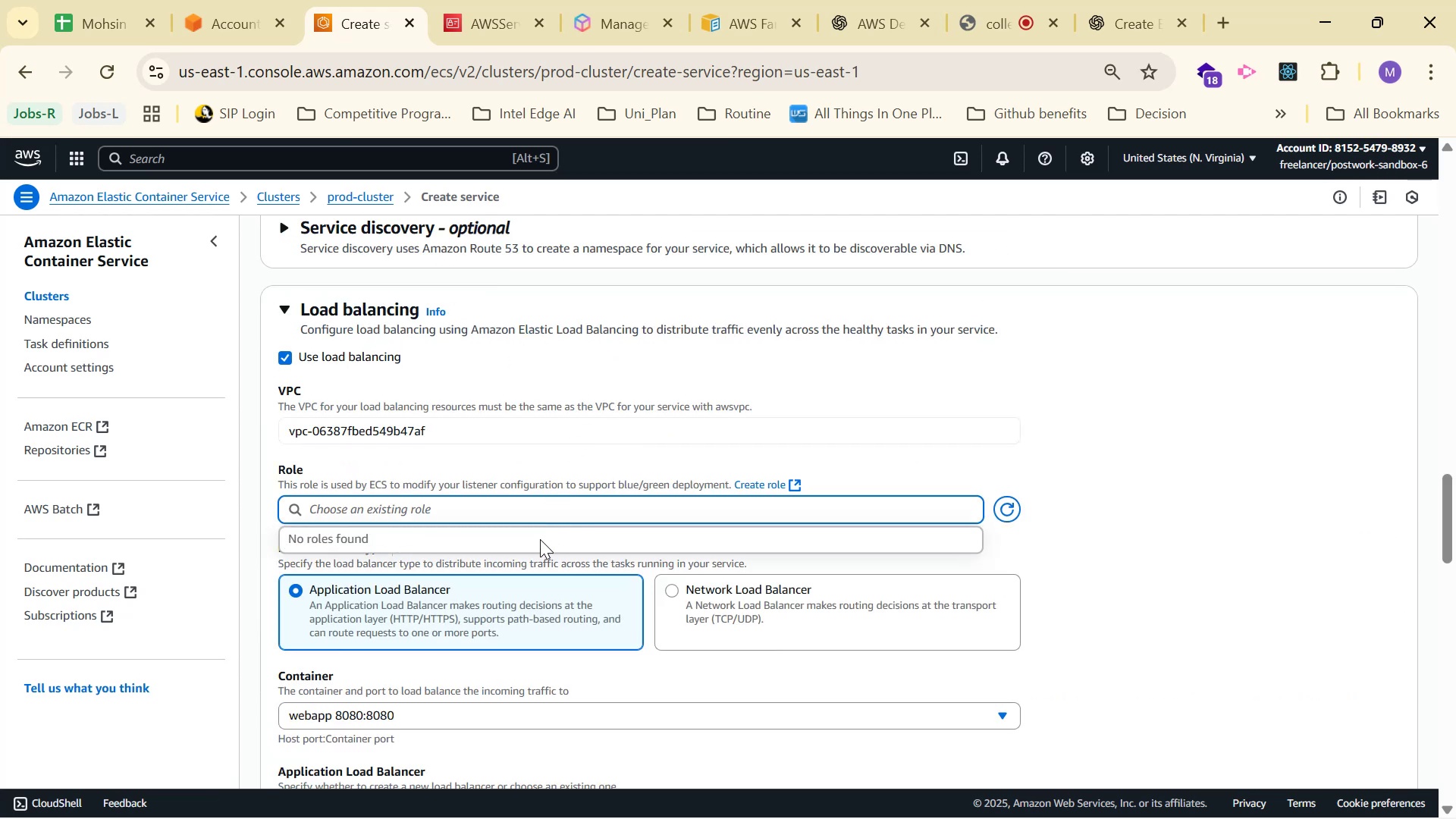 
double_click([551, 505])
 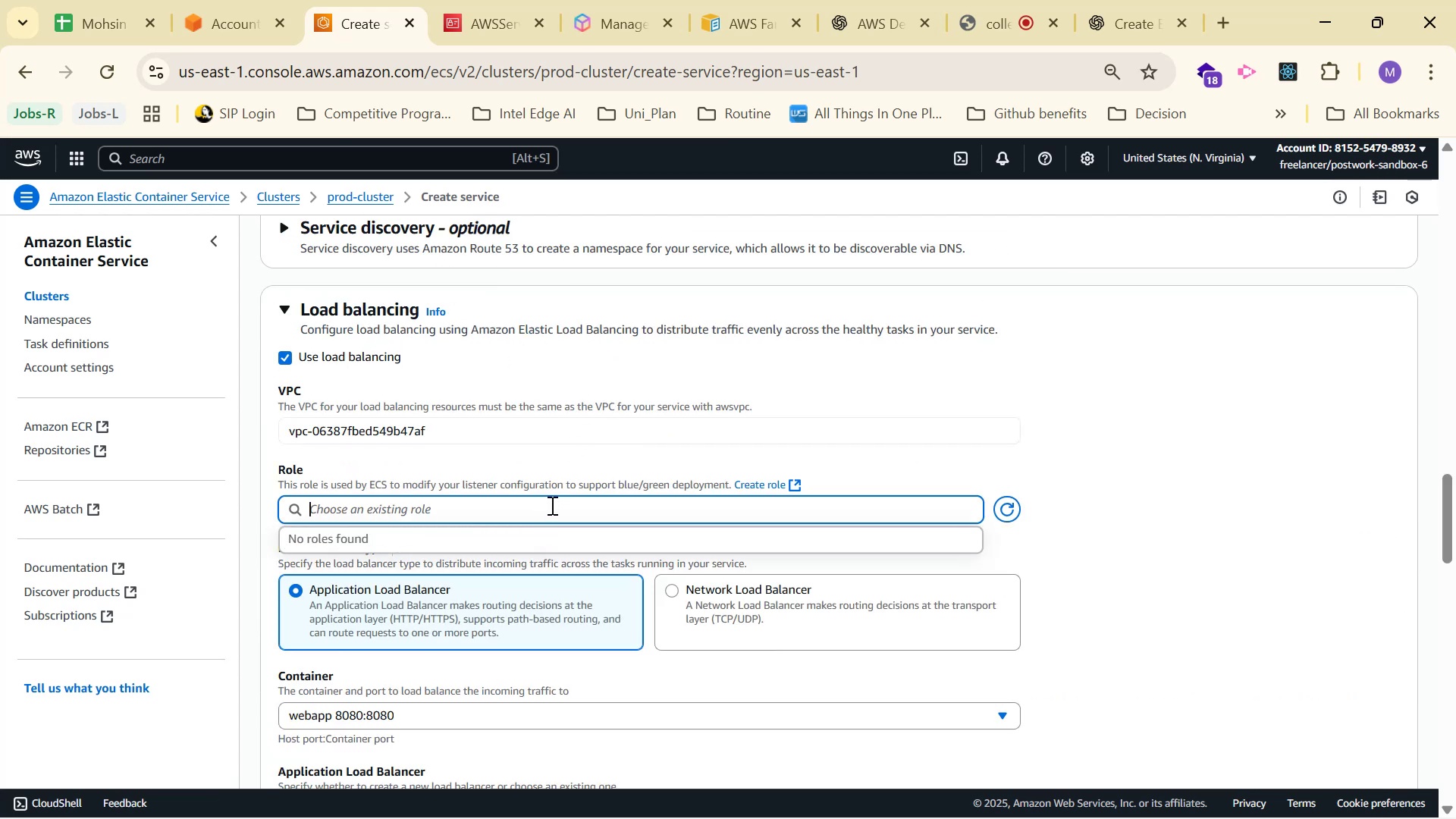 
triple_click([551, 505])
 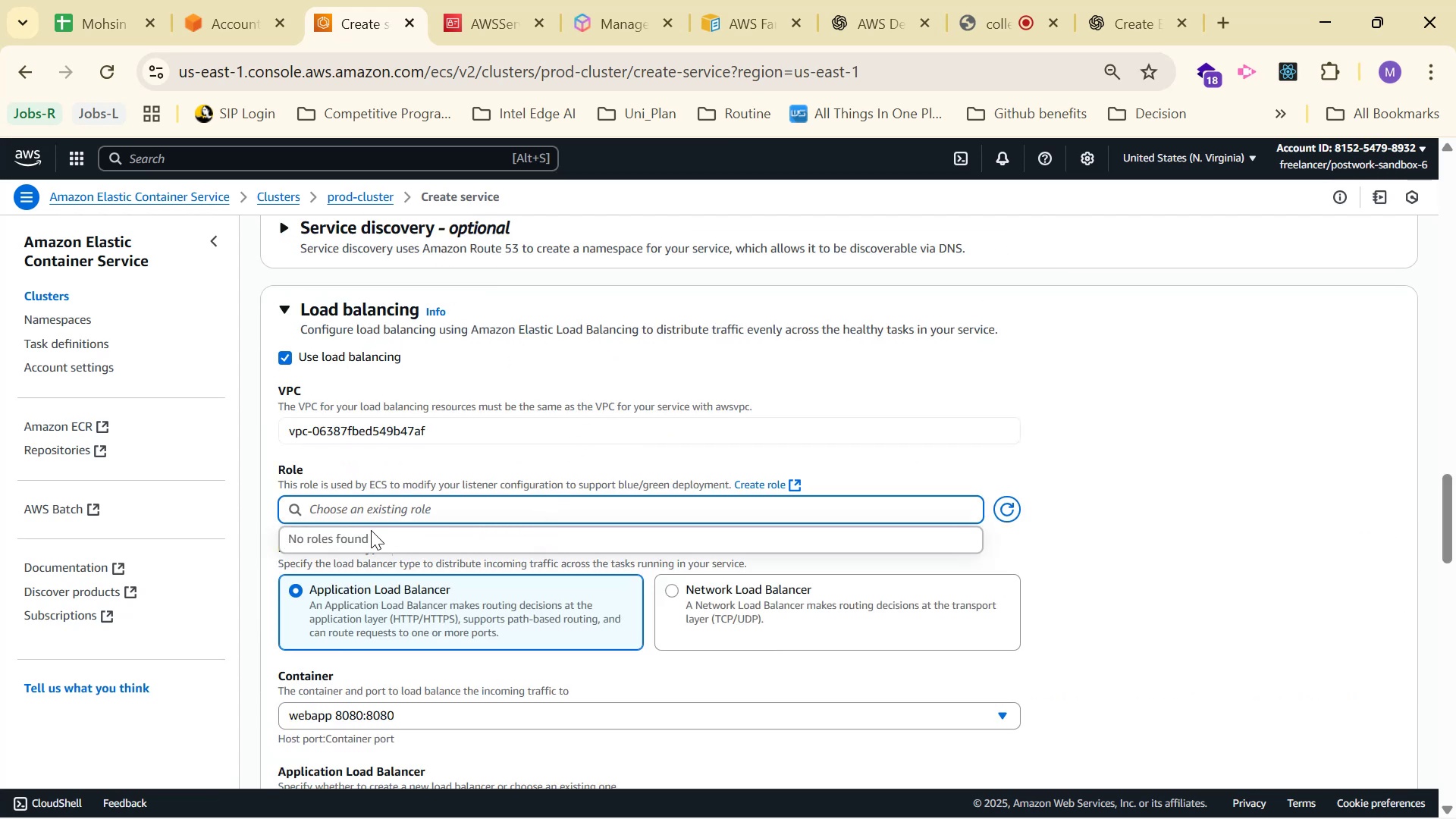 
left_click_drag(start_coordinate=[386, 539], to_coordinate=[288, 540])
 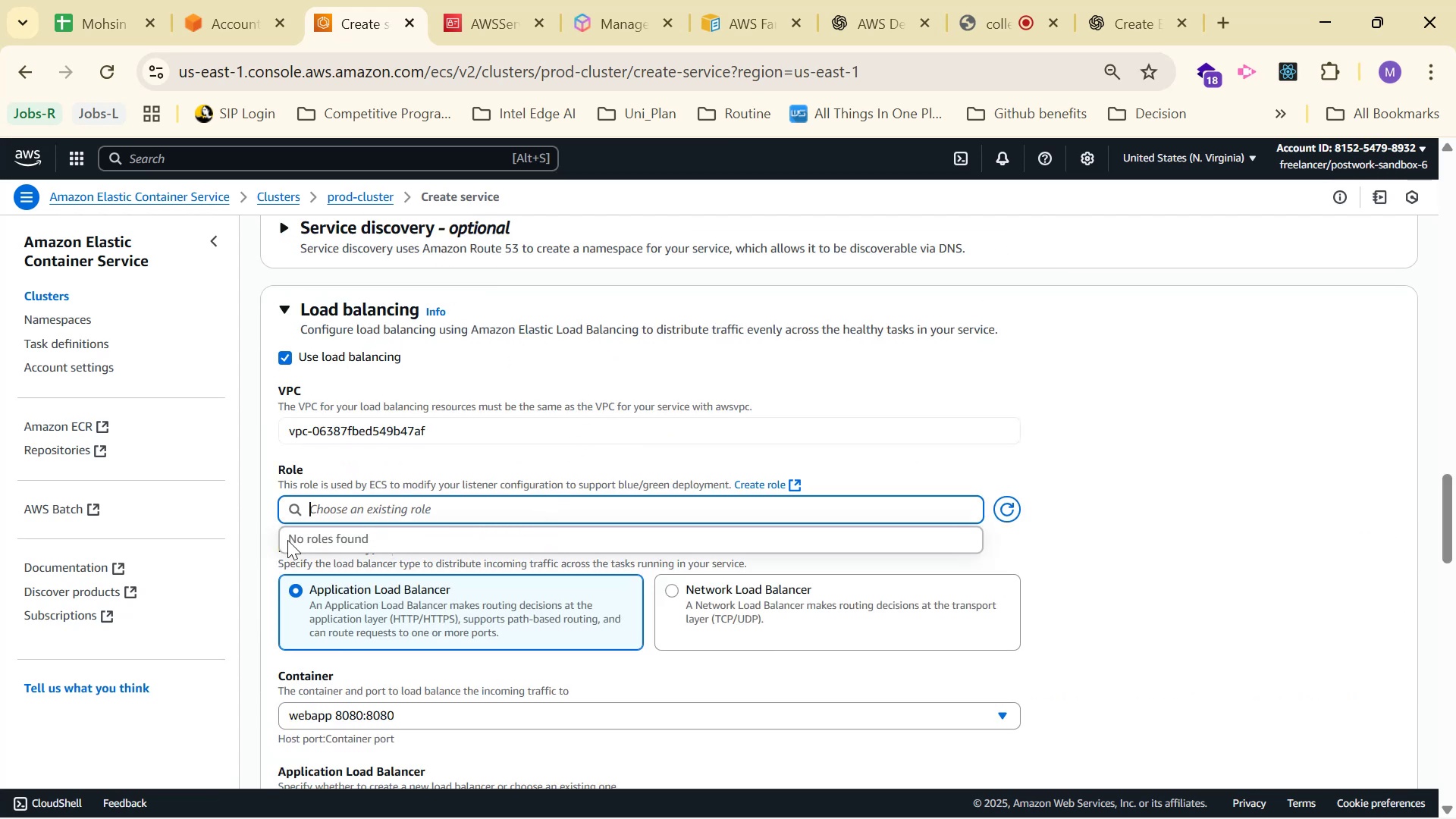 
left_click_drag(start_coordinate=[287, 539], to_coordinate=[375, 544])
 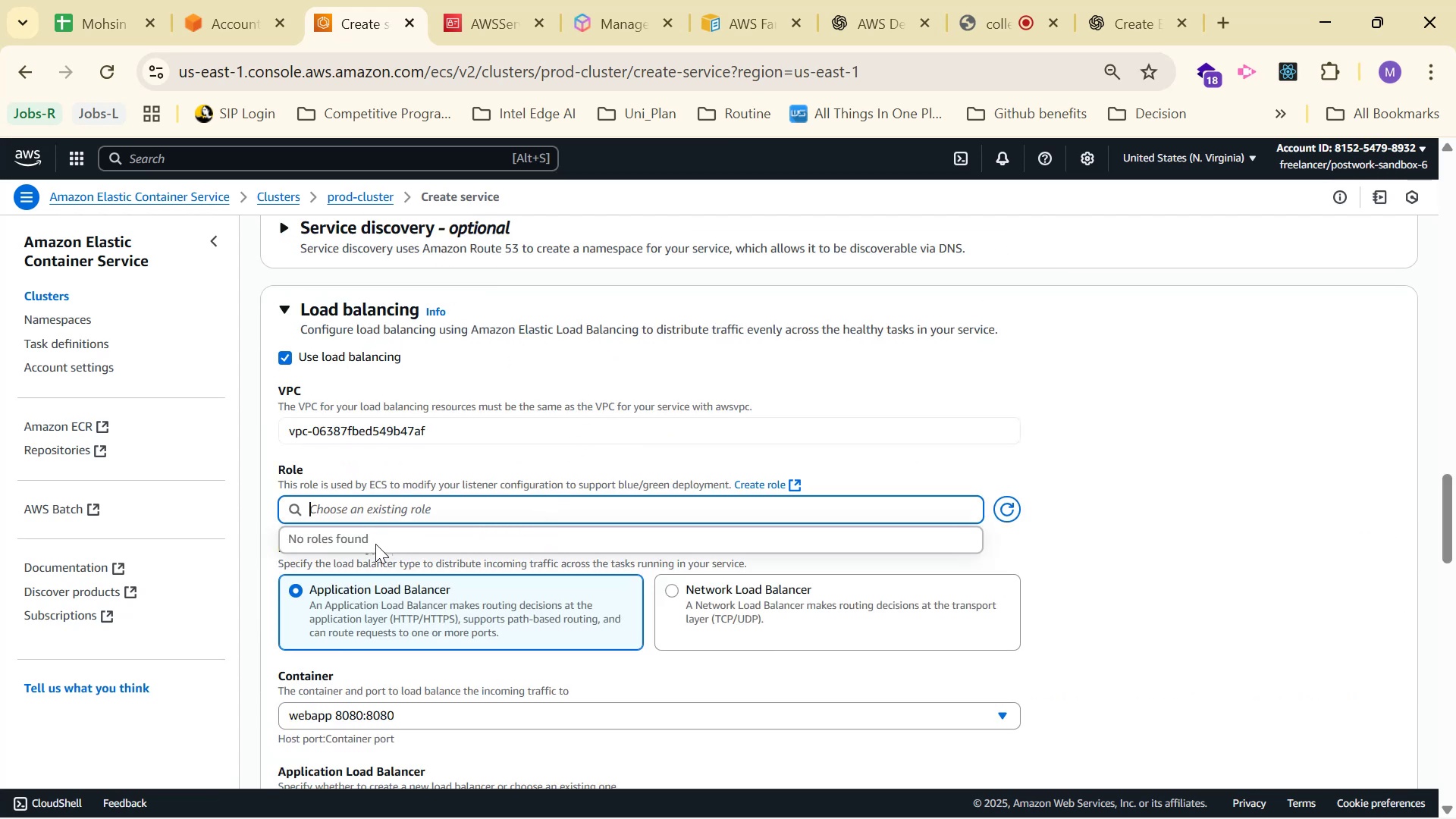 
left_click_drag(start_coordinate=[375, 544], to_coordinate=[356, 541])
 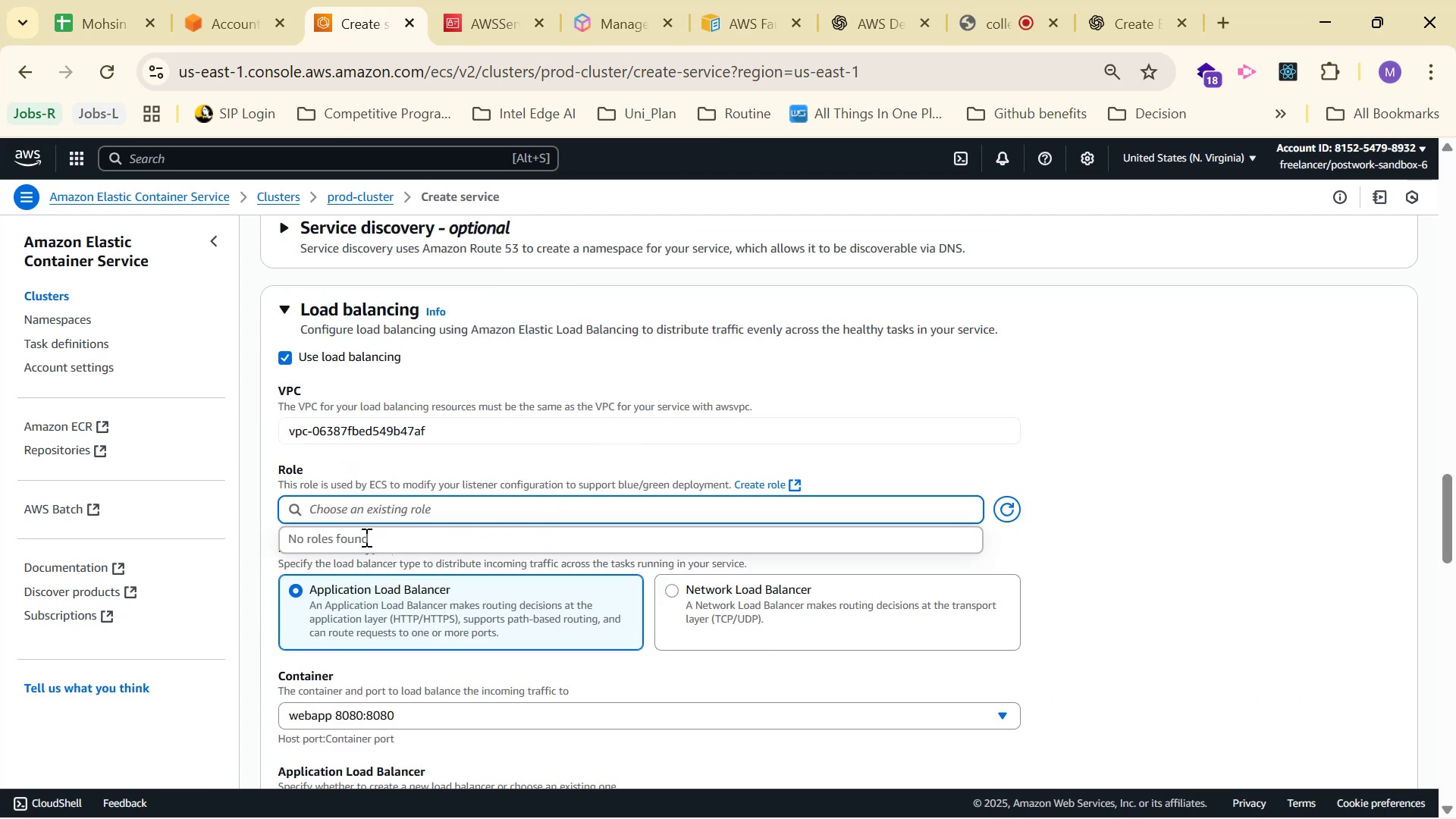 
double_click([365, 537])
 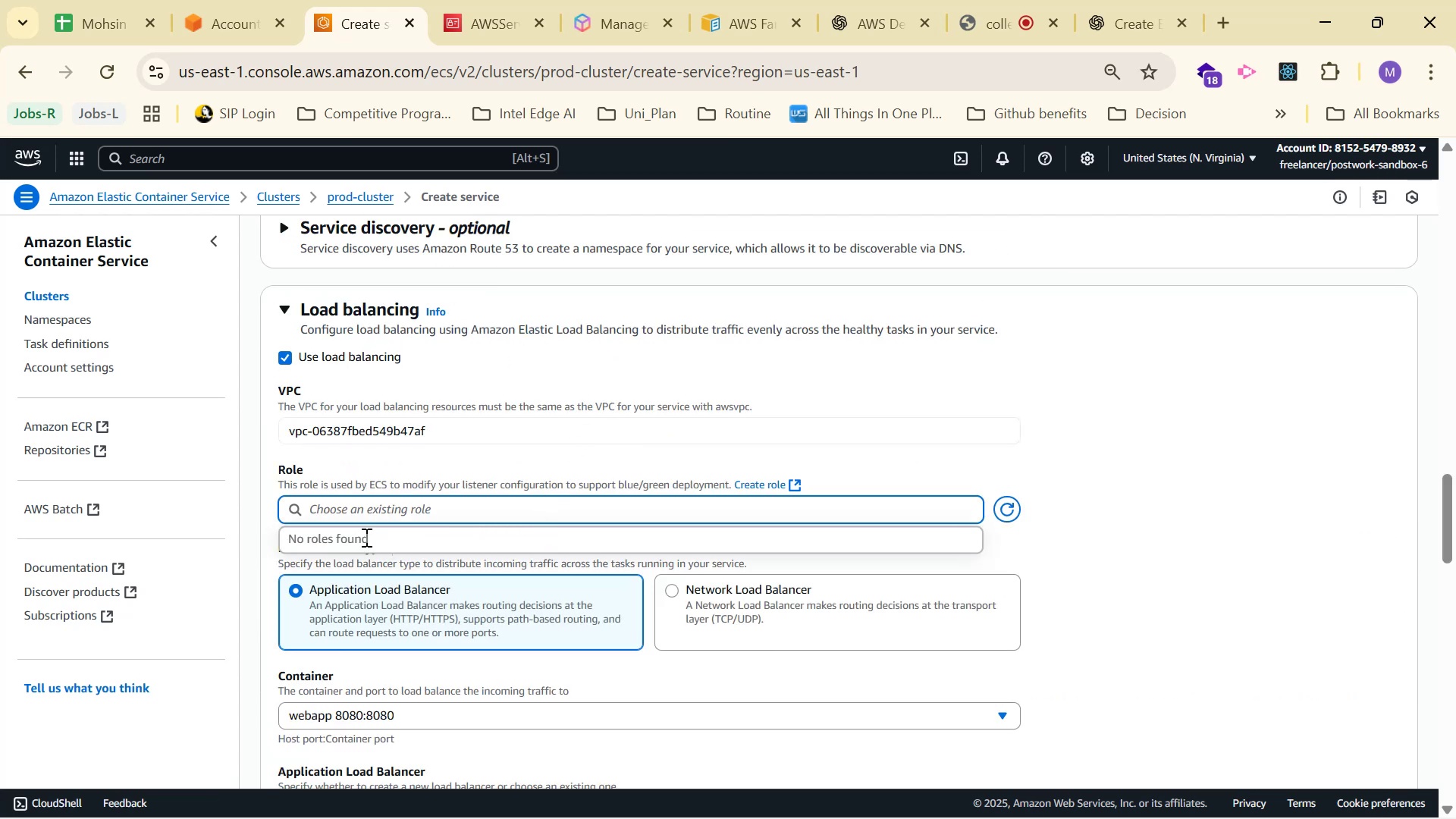 
triple_click([365, 537])
 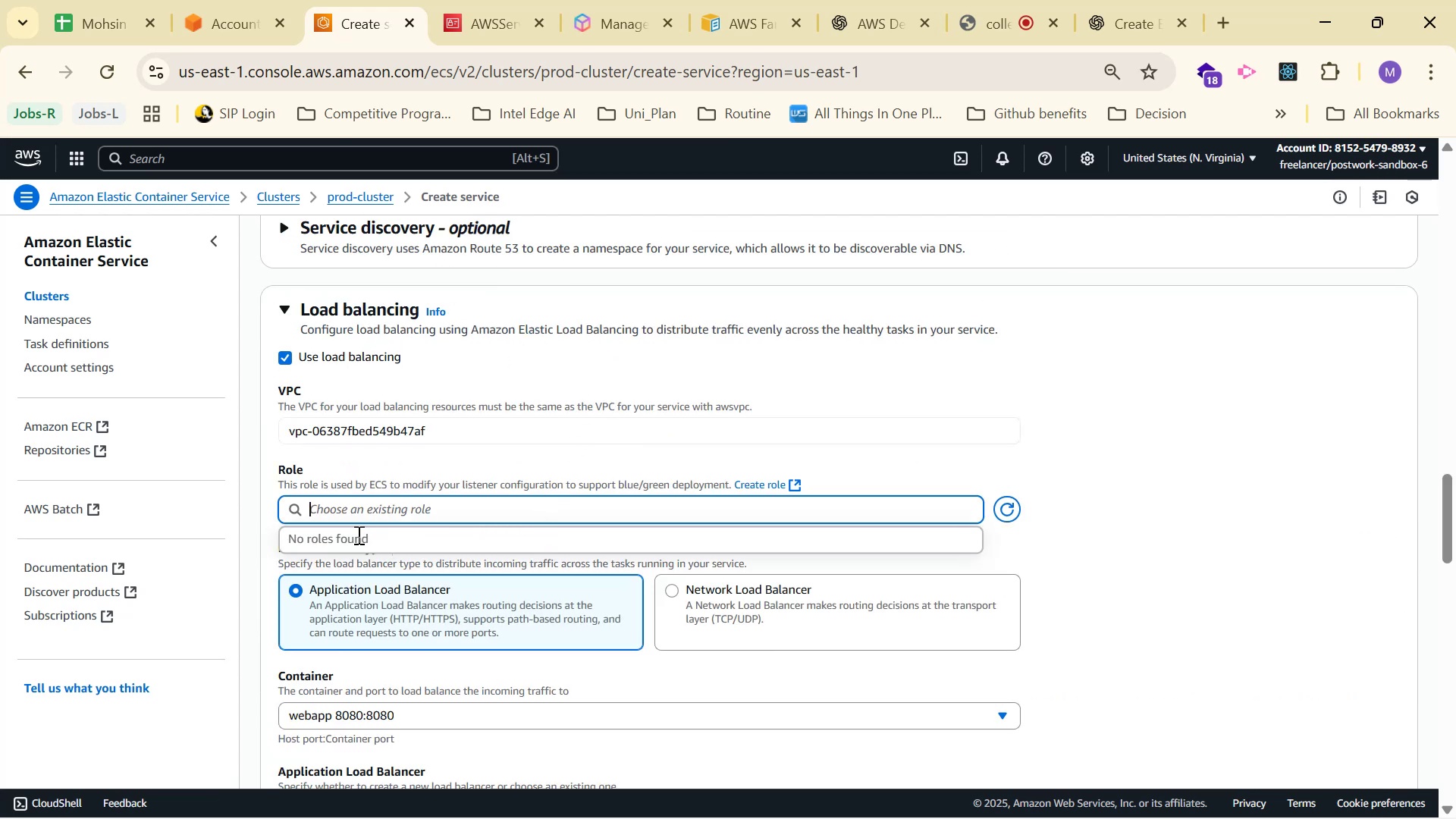 
left_click_drag(start_coordinate=[272, 463], to_coordinate=[821, 486])
 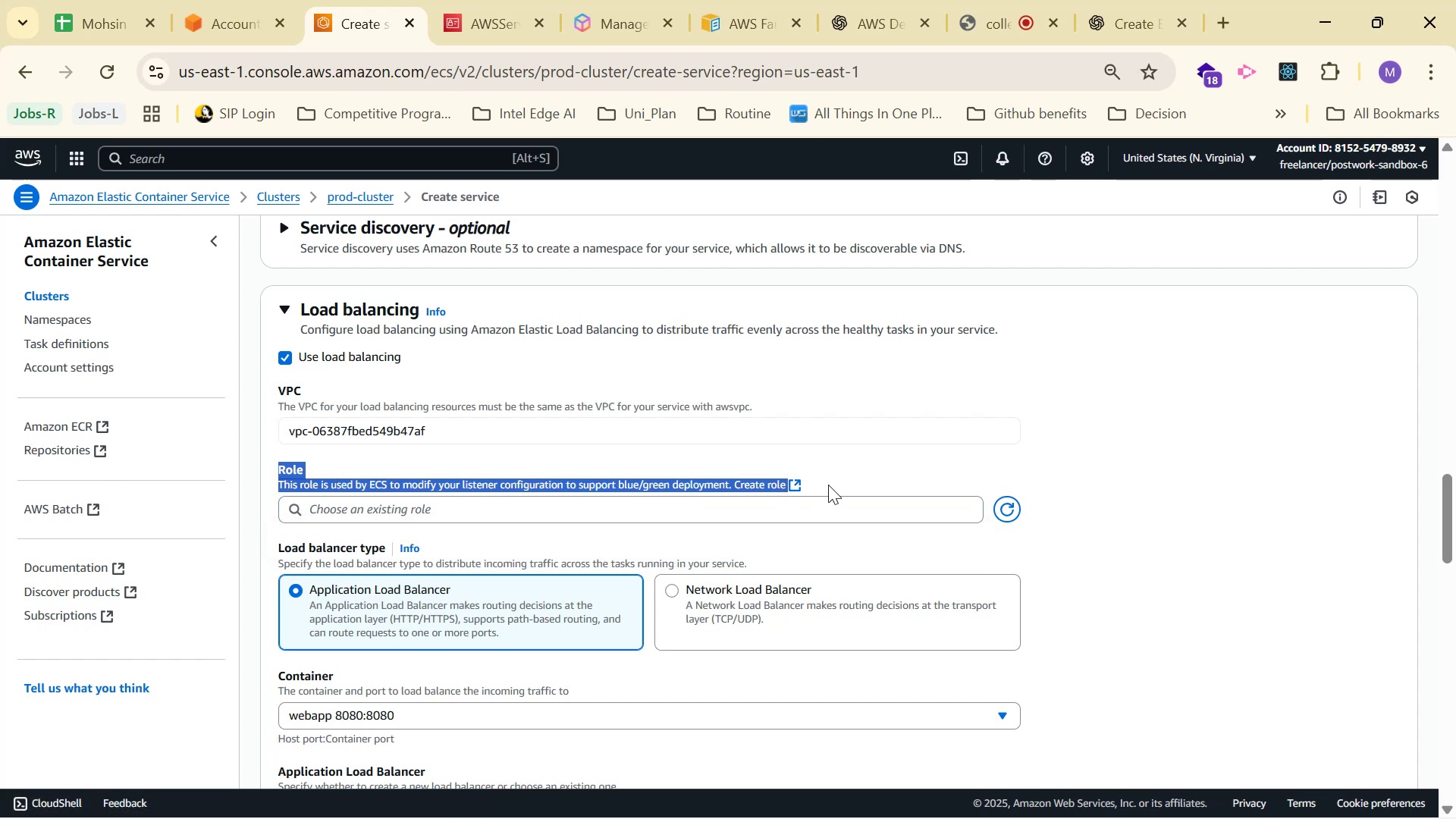 
key(Shift+ShiftLeft)
 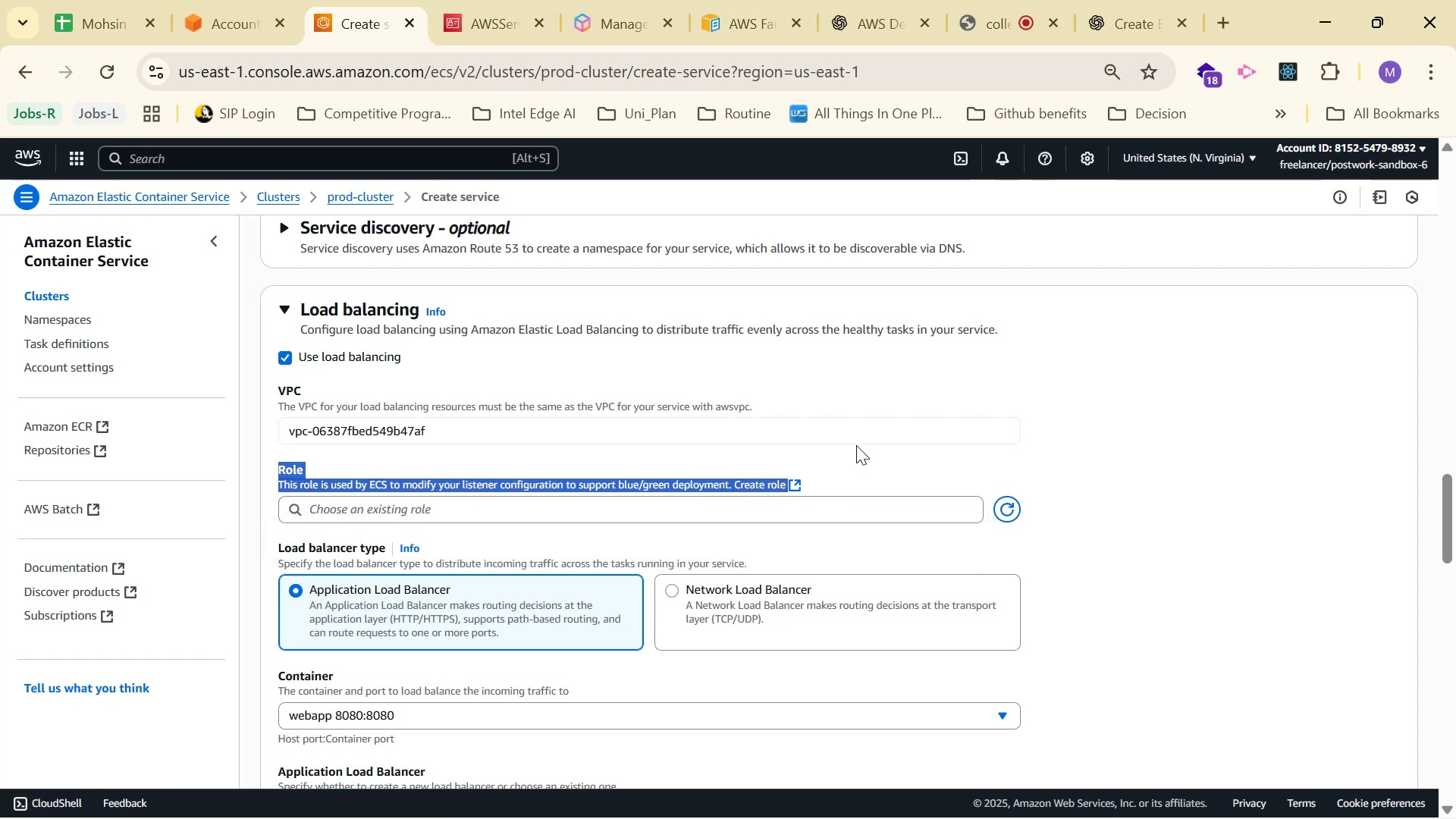 
key(Control+C)
 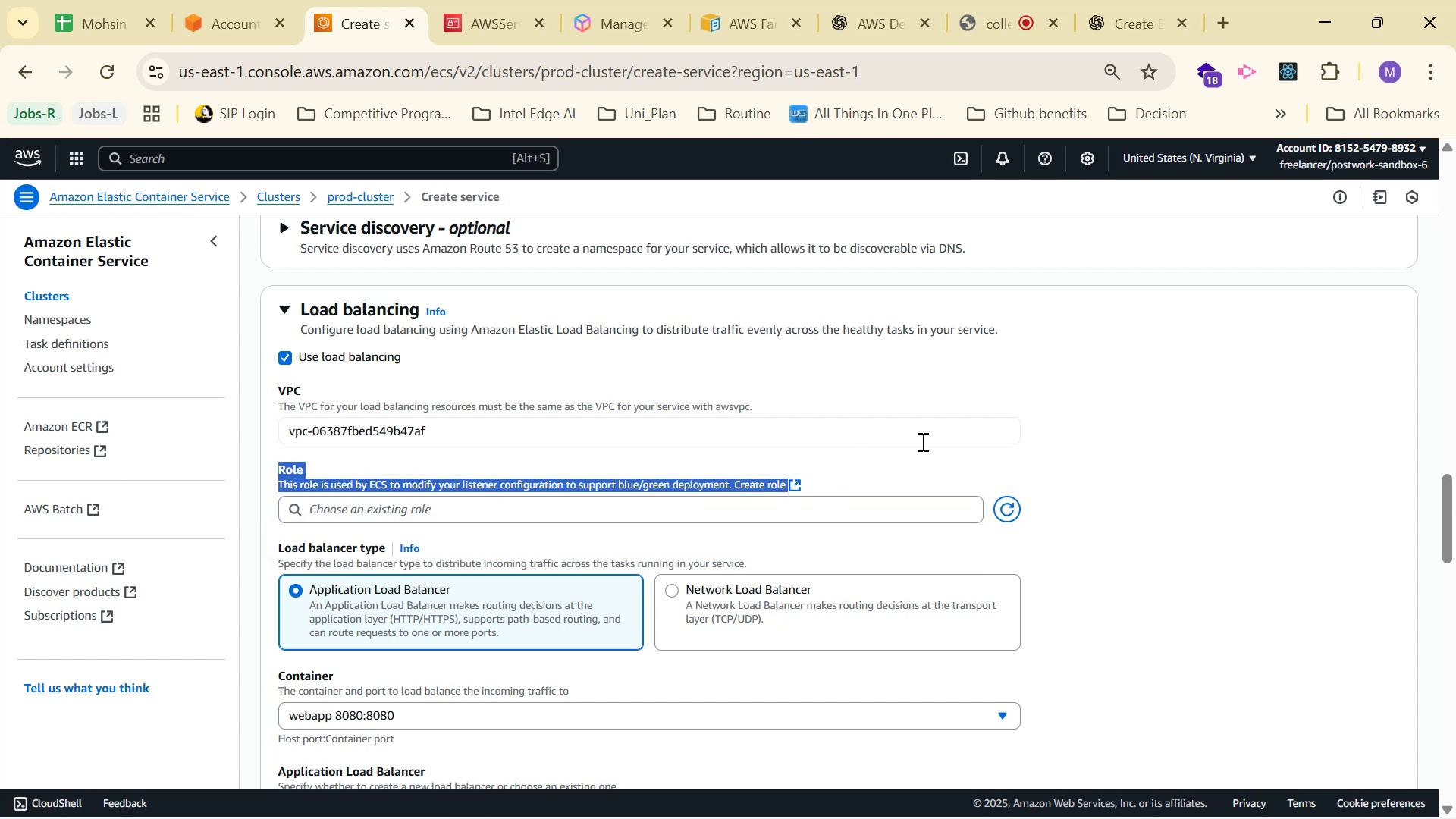 
key(Control+C)
 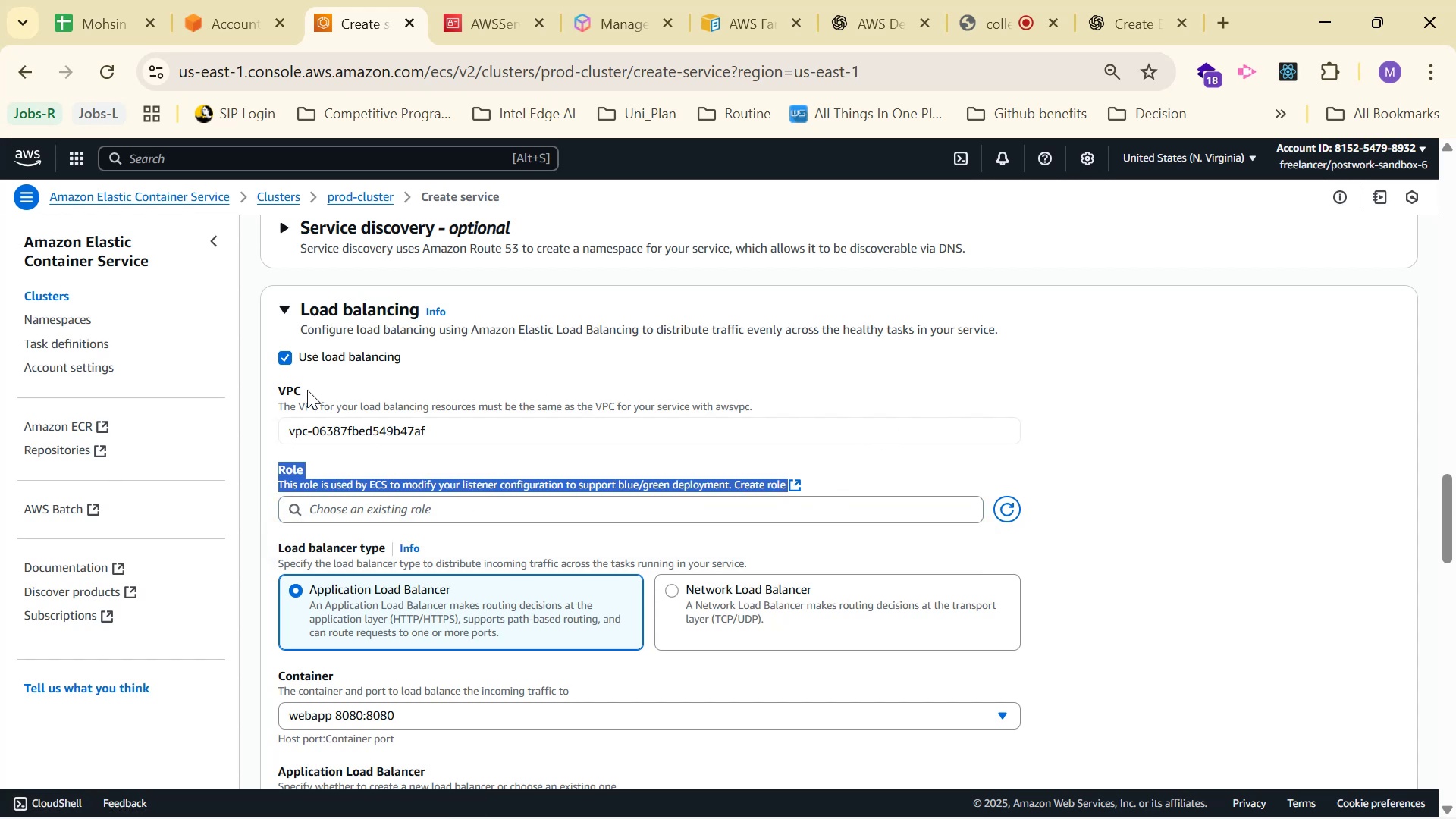 
mouse_move([312, 328])
 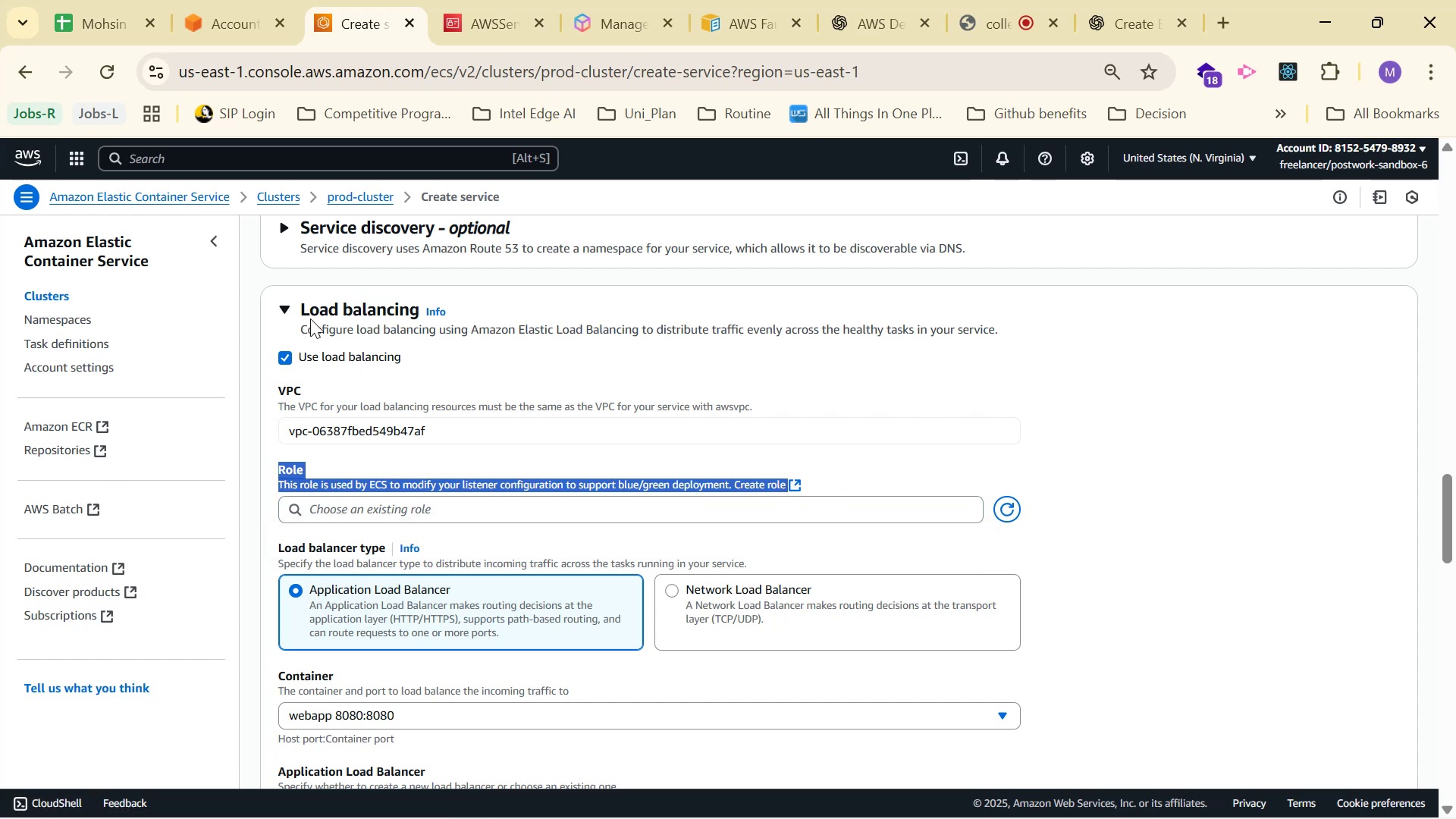 
left_click_drag(start_coordinate=[298, 309], to_coordinate=[846, 479])
 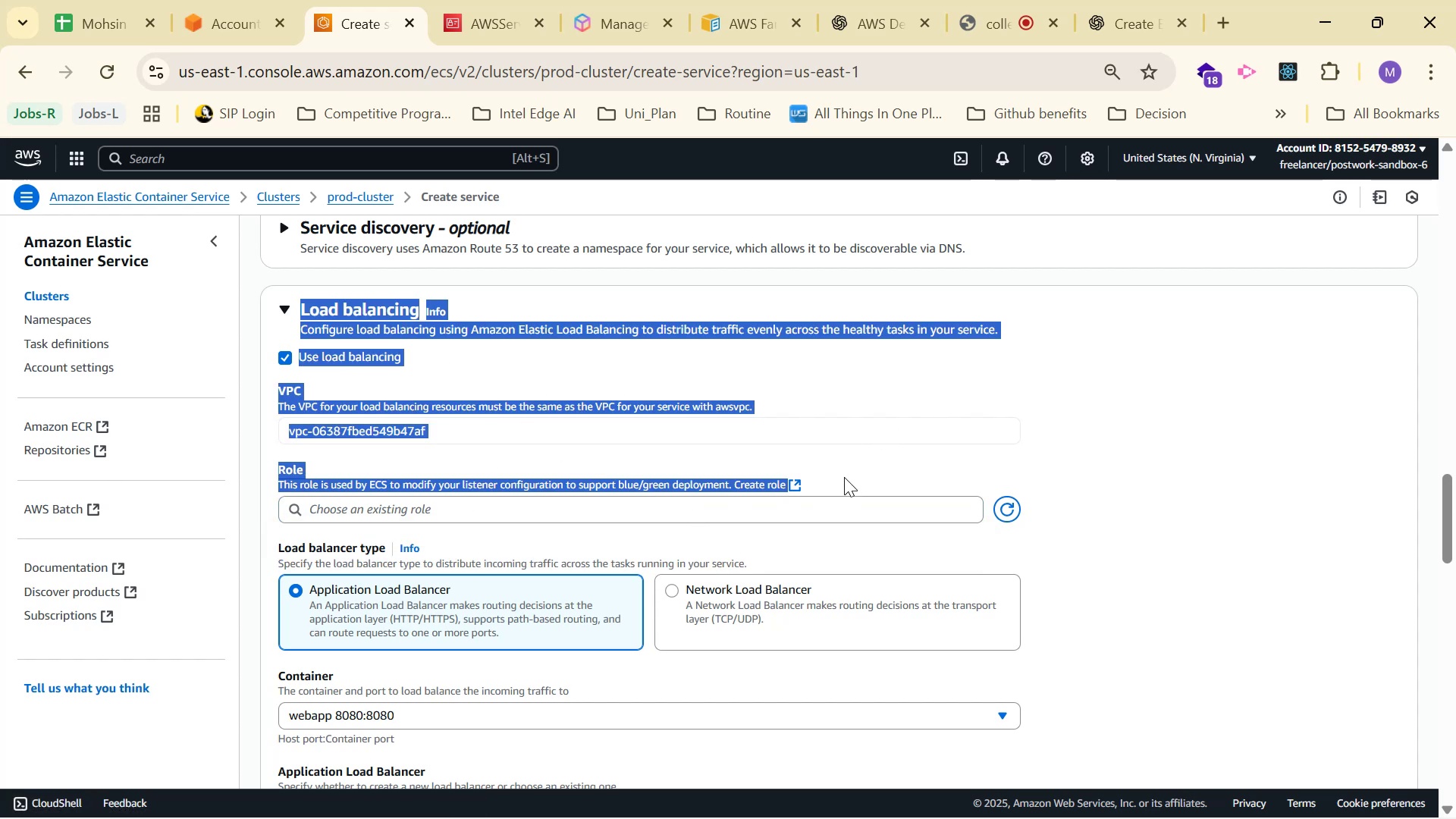 
key(Control+C)
 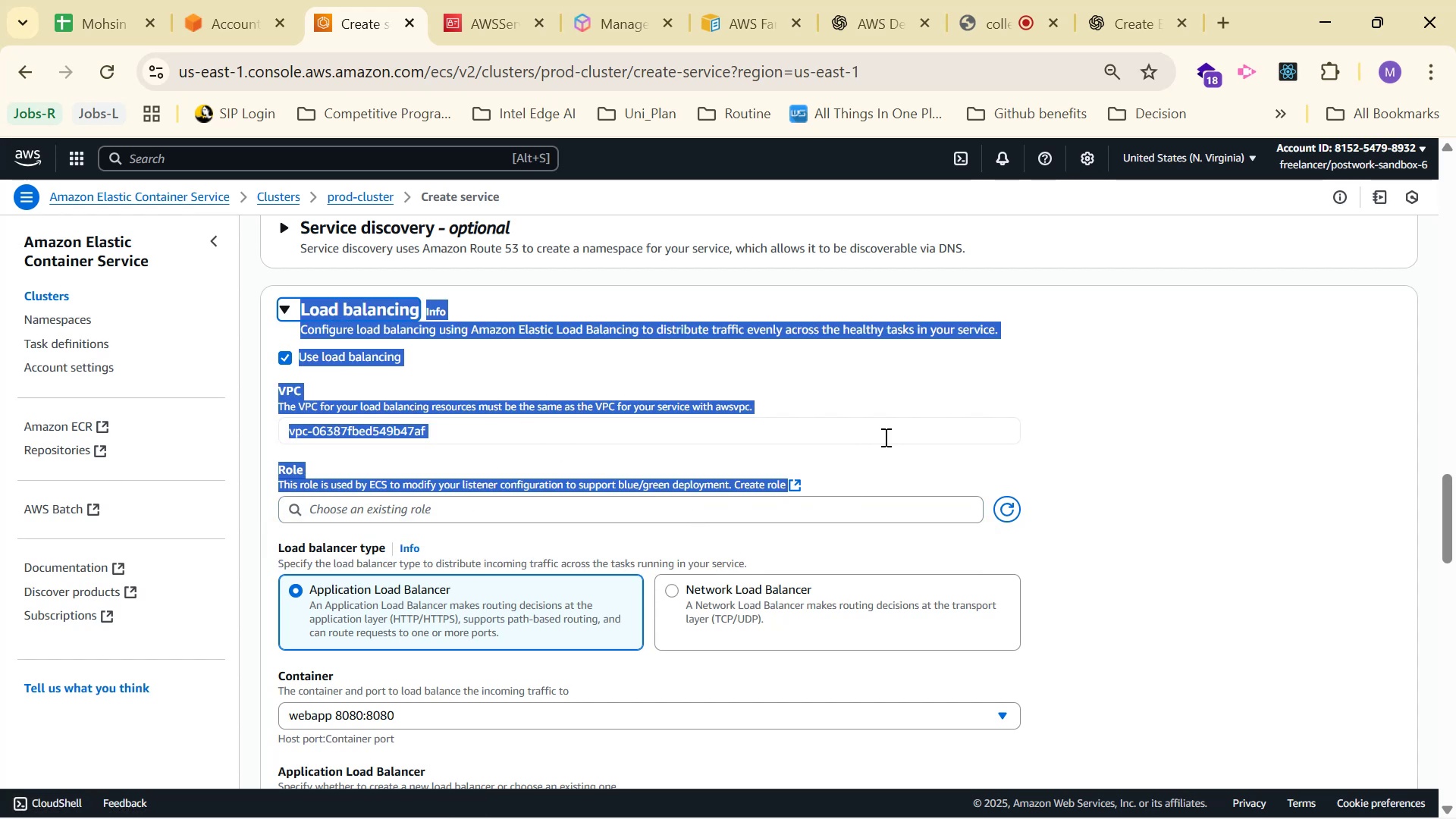 
key(Control+C)
 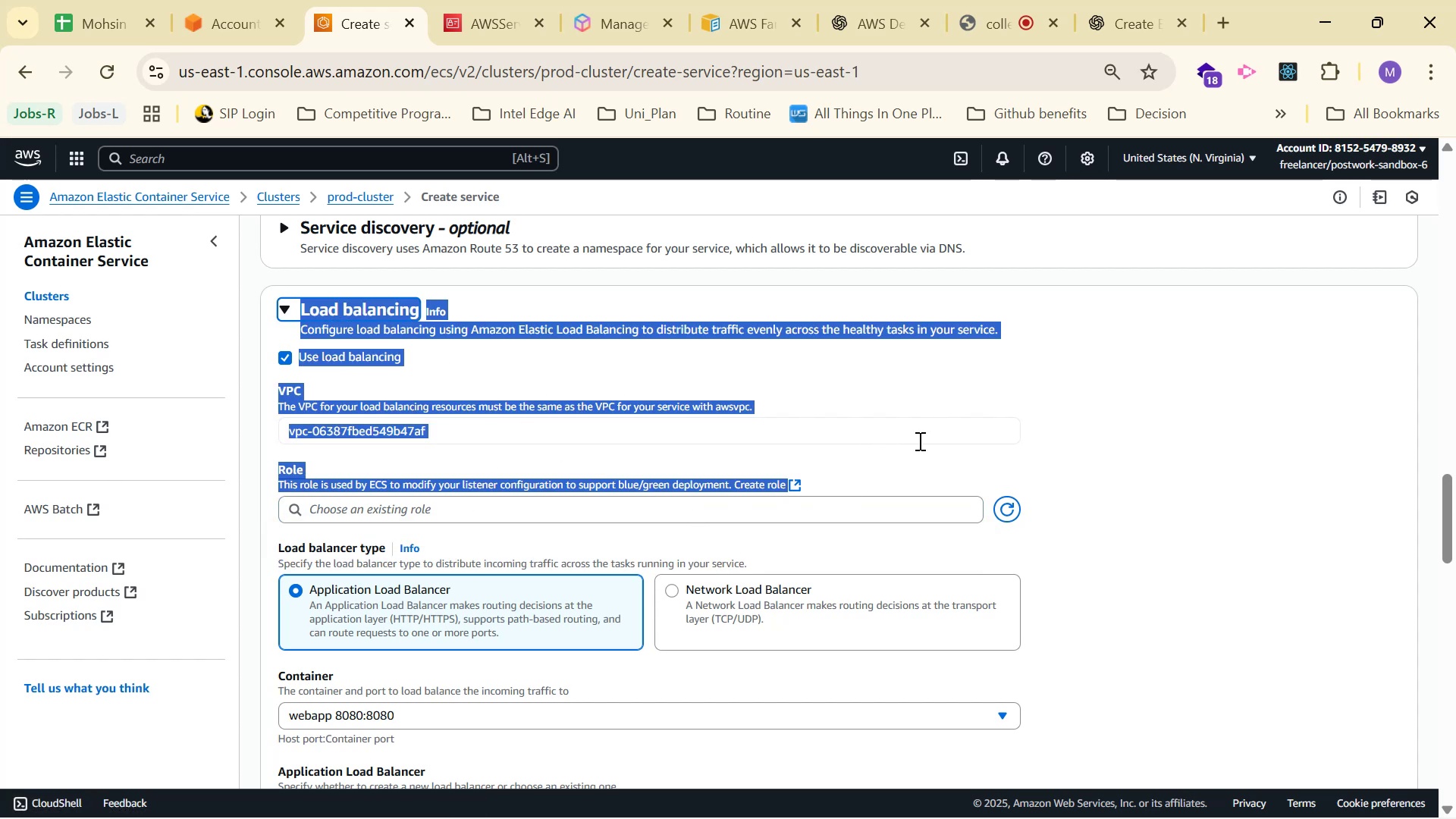 
key(Control+C)
 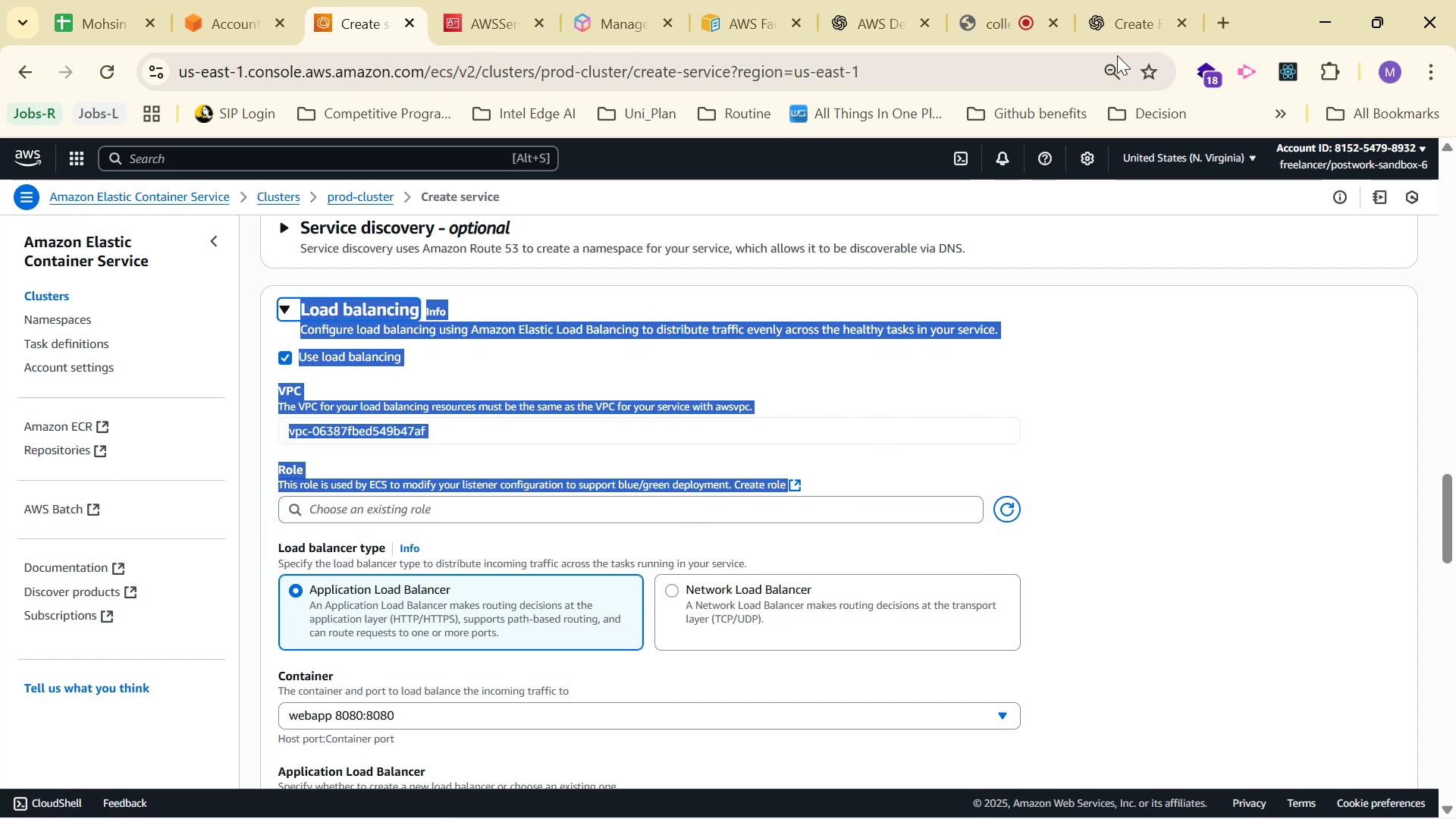 
left_click([1121, 16])
 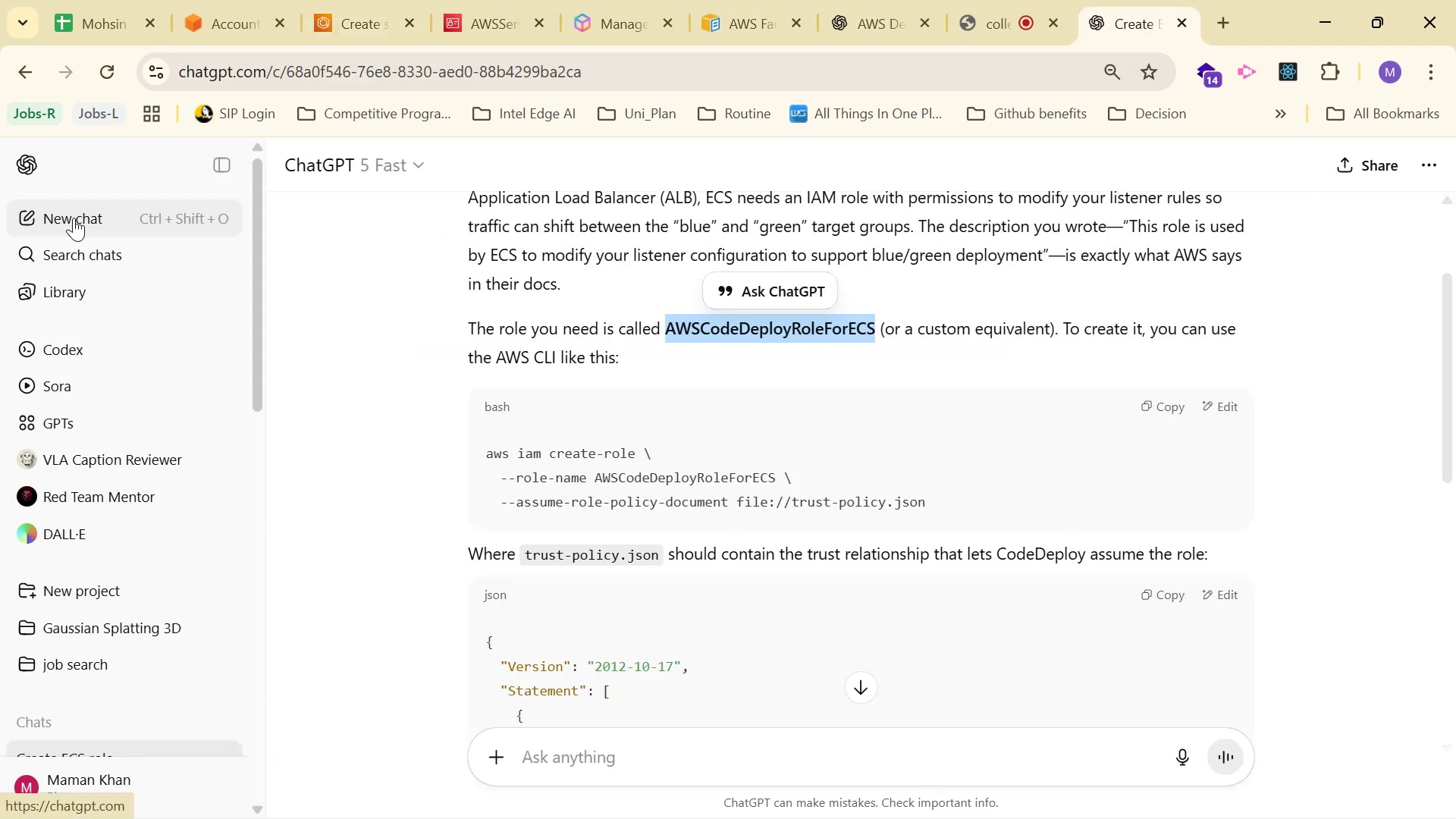 
left_click([74, 216])
 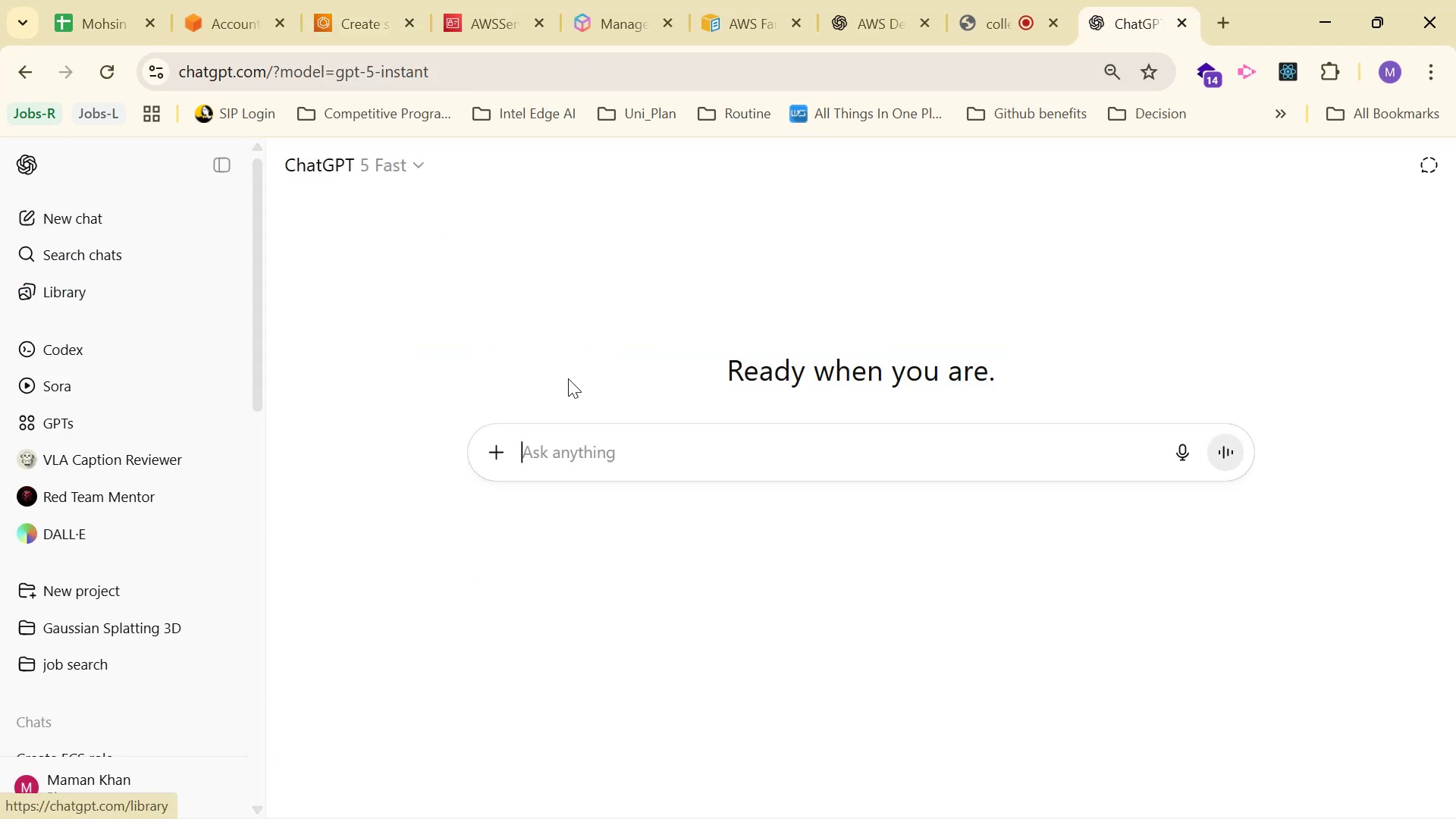 
type(Getting no roles fould )
key(Backspace)
key(Backspace)
key(Backspace)
type(nd here: )
 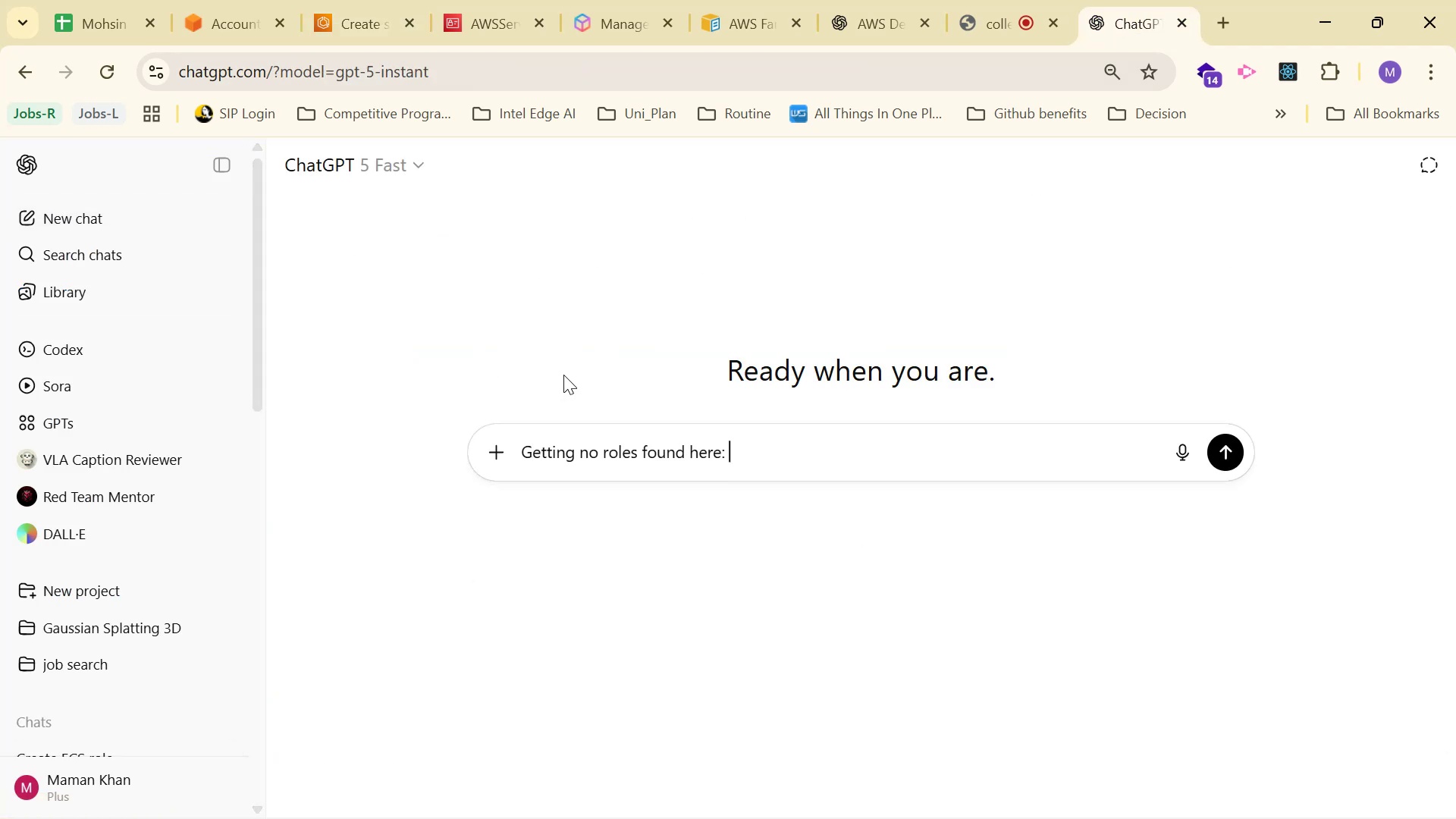 
key(Control+V)
 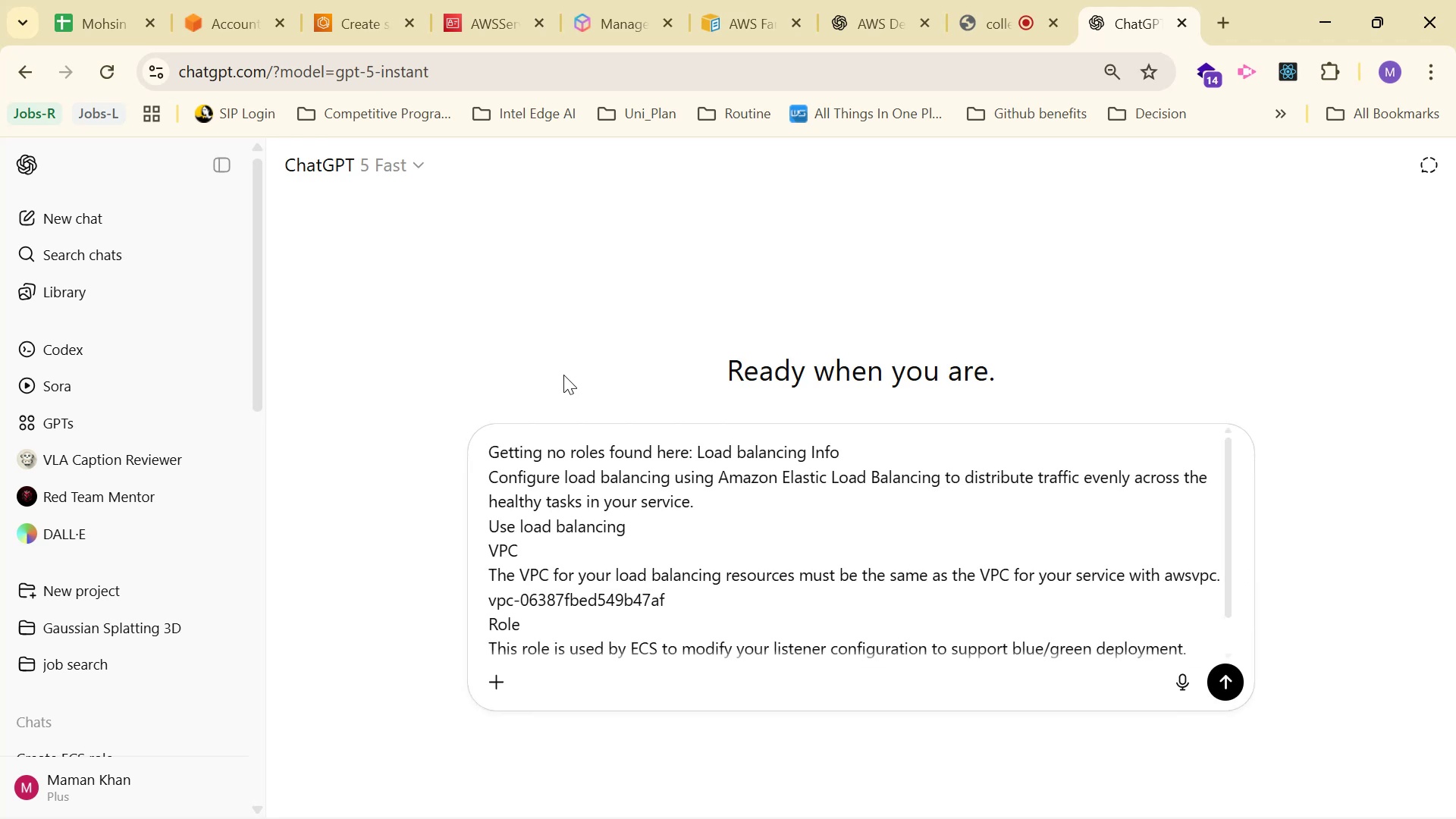 
key(Enter)
 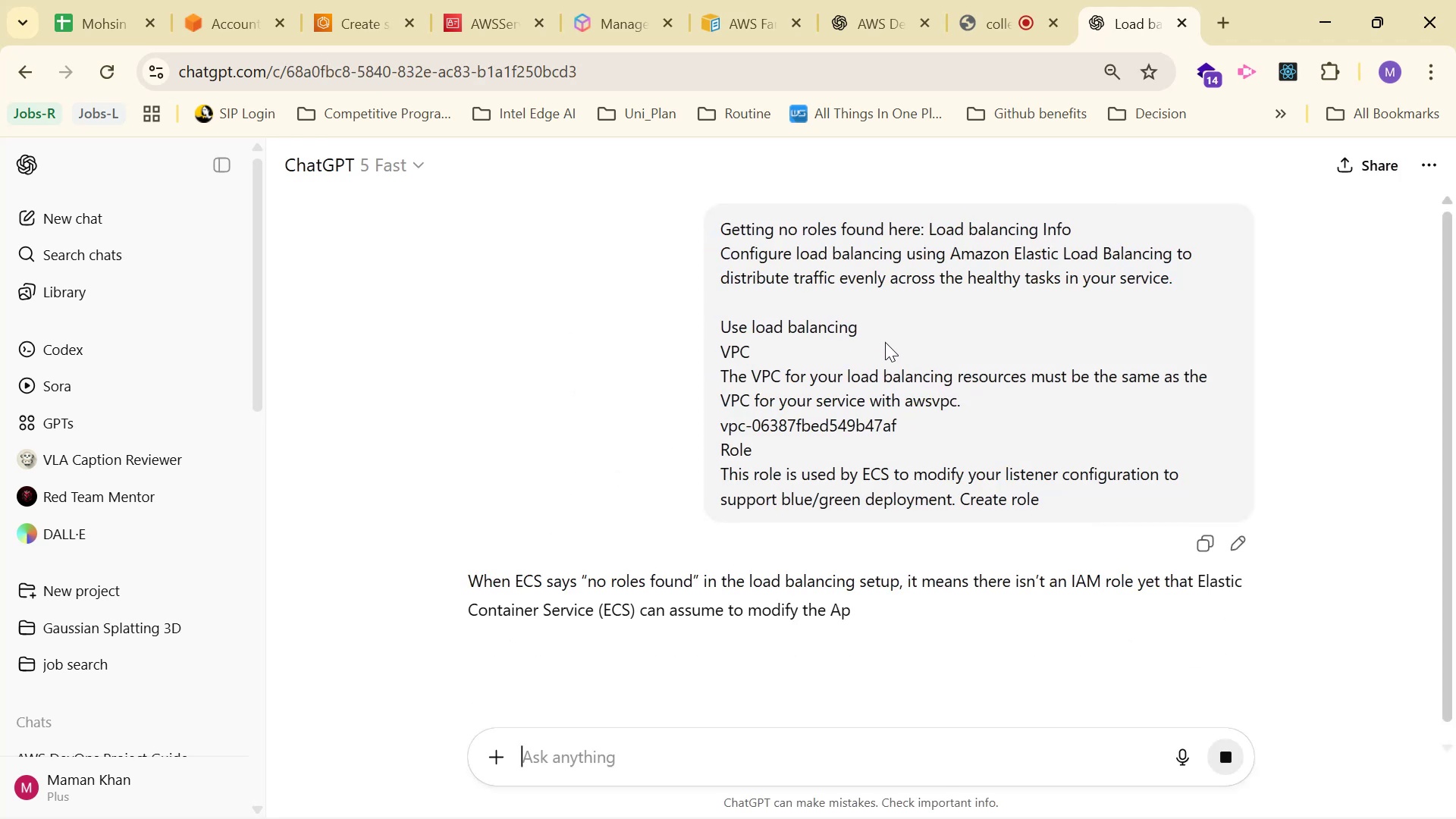 
scroll: coordinate [1117, 536], scroll_direction: down, amount: 2.0
 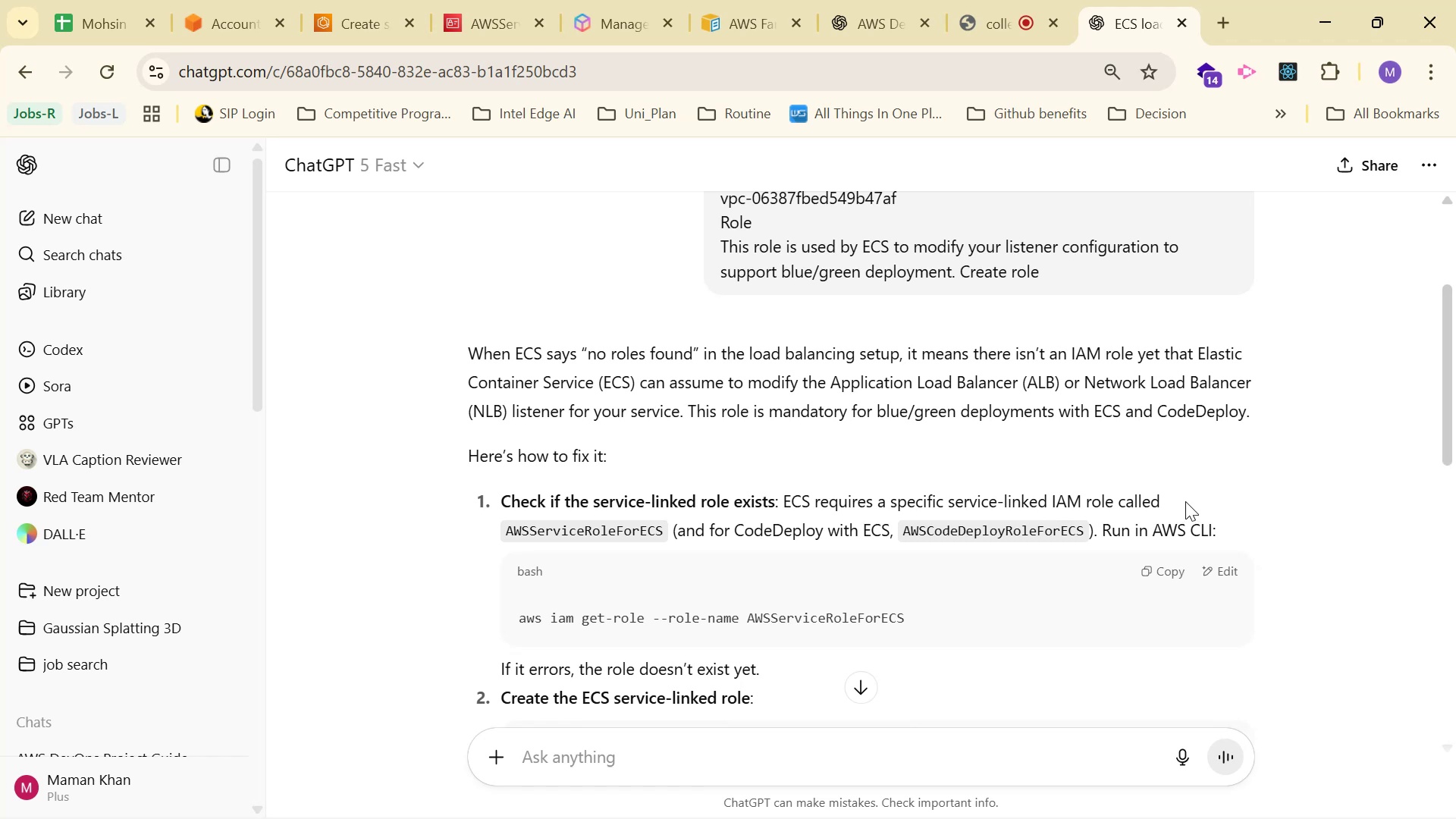 
wait(6.73)
 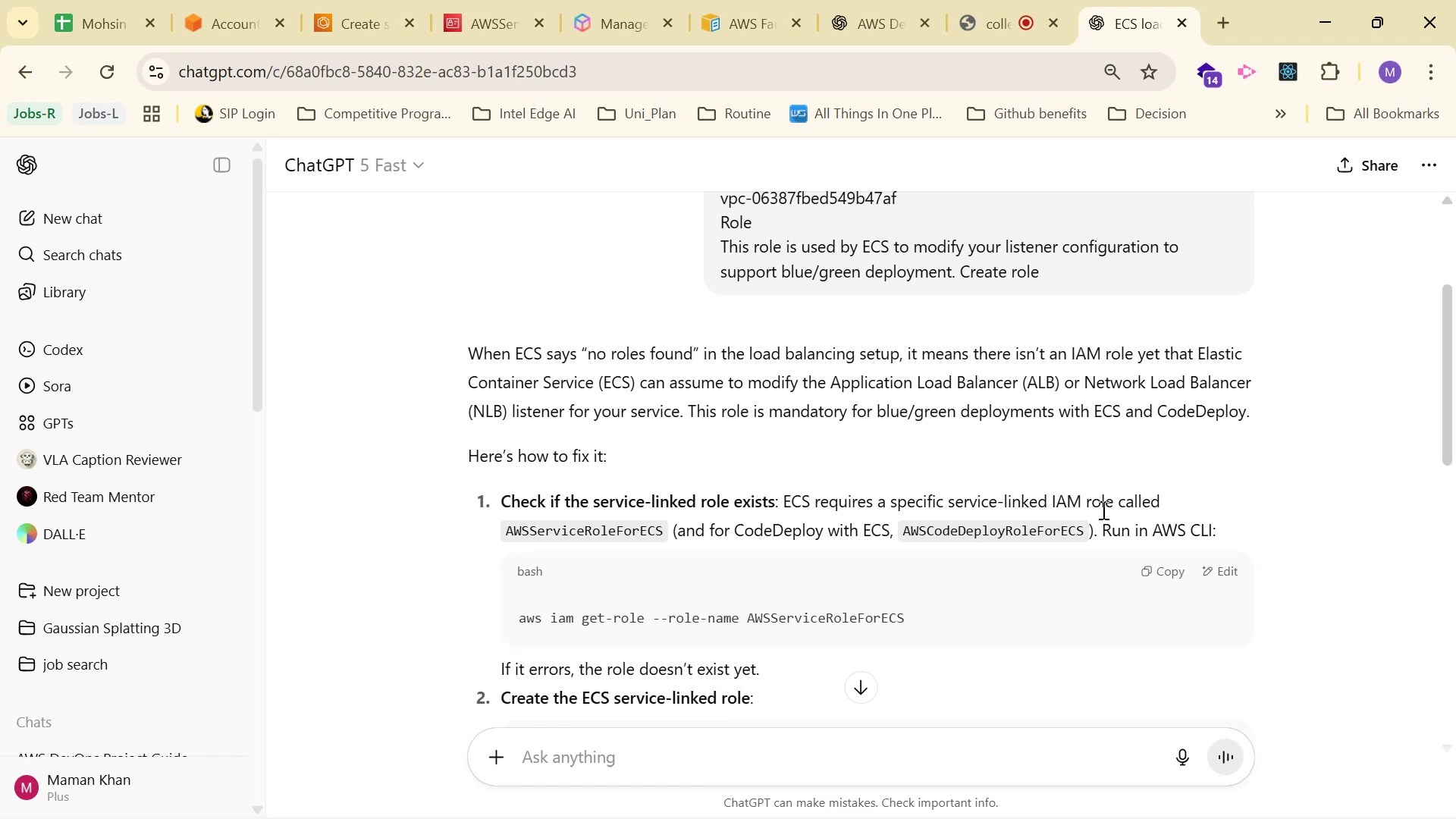 
scroll: coordinate [1178, 504], scroll_direction: down, amount: 2.0
 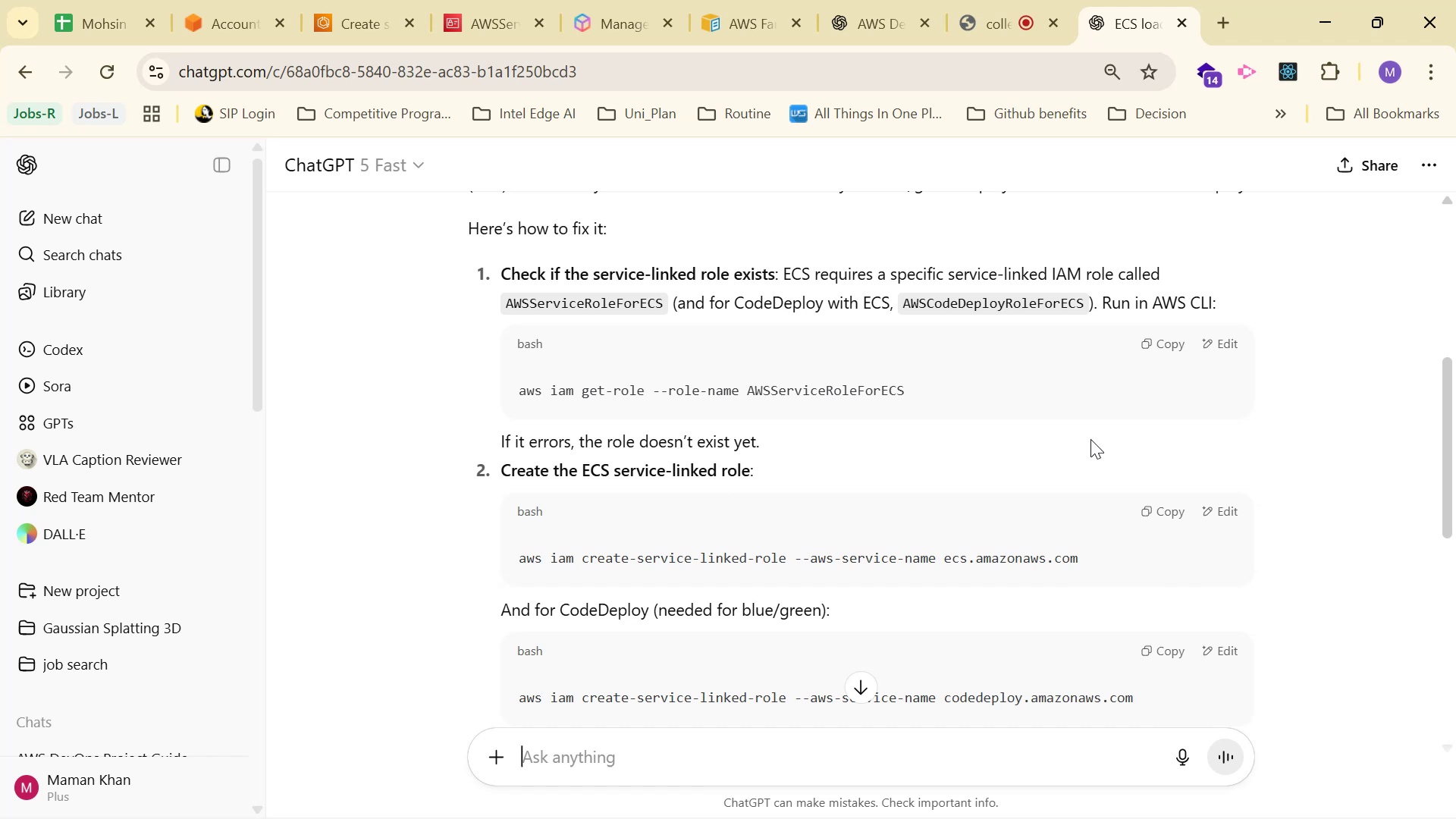 
scroll: coordinate [1090, 439], scroll_direction: up, amount: 1.0
 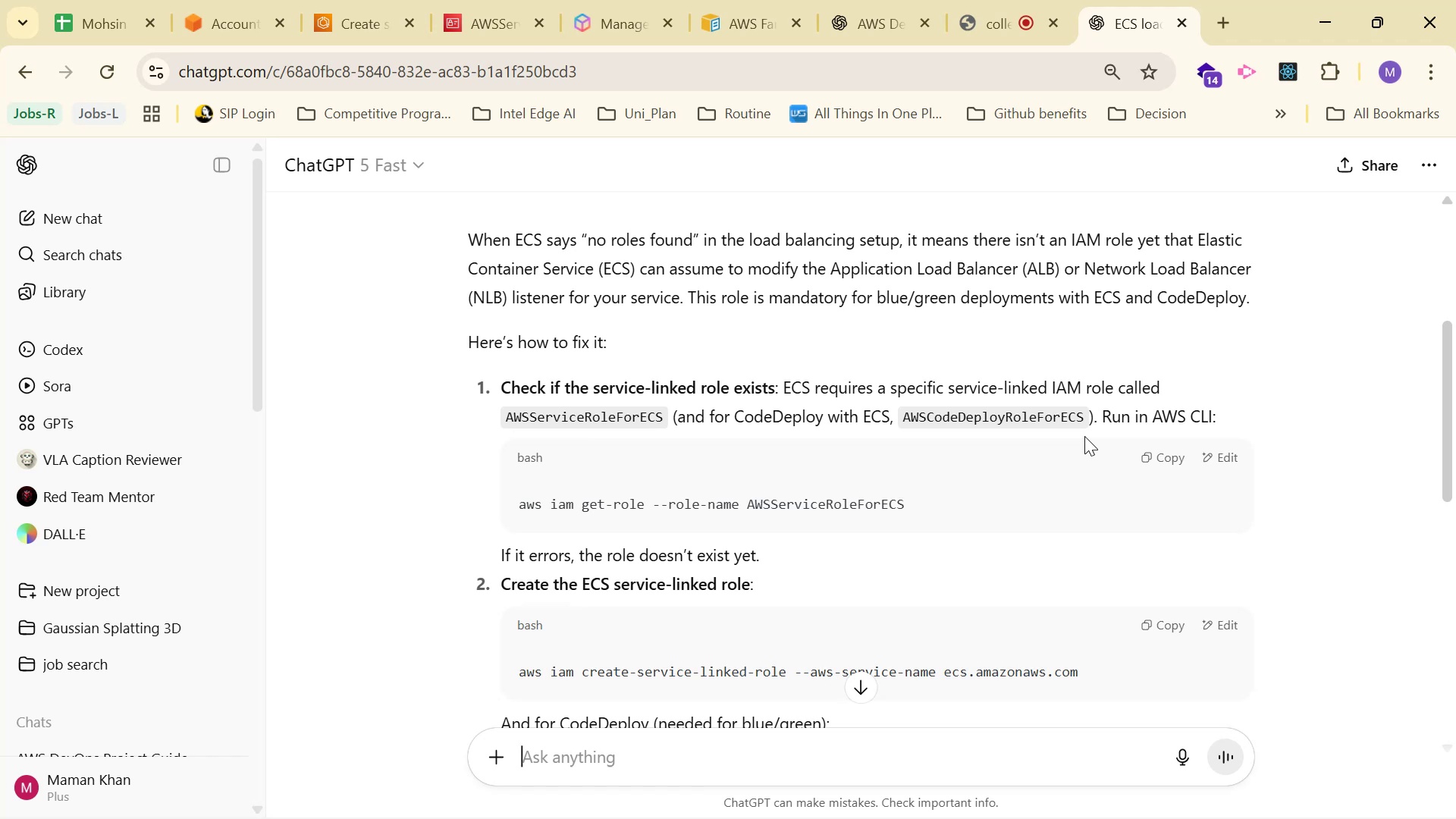 
wait(16.35)
 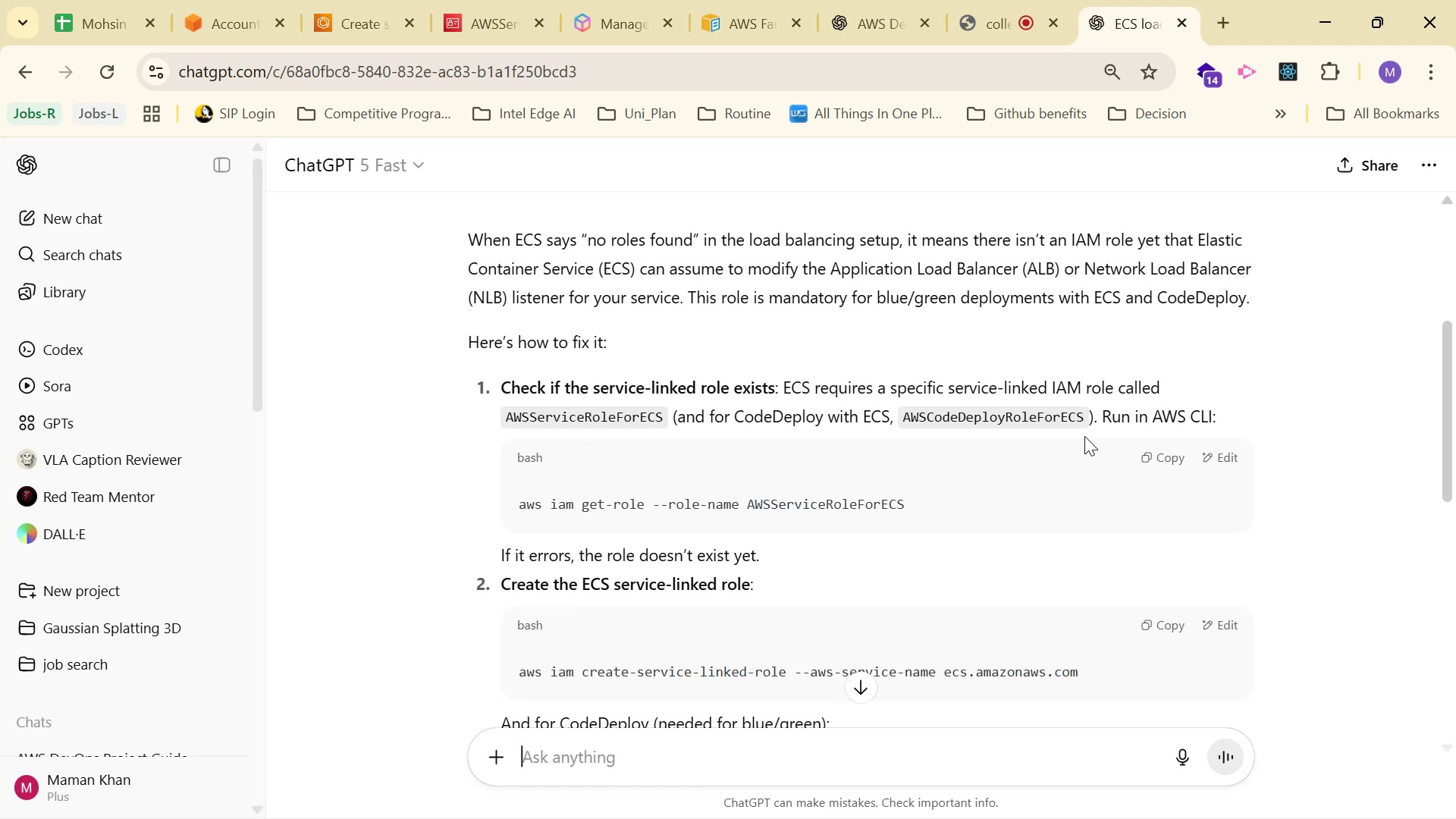 
scroll: coordinate [1111, 299], scroll_direction: down, amount: 4.0
 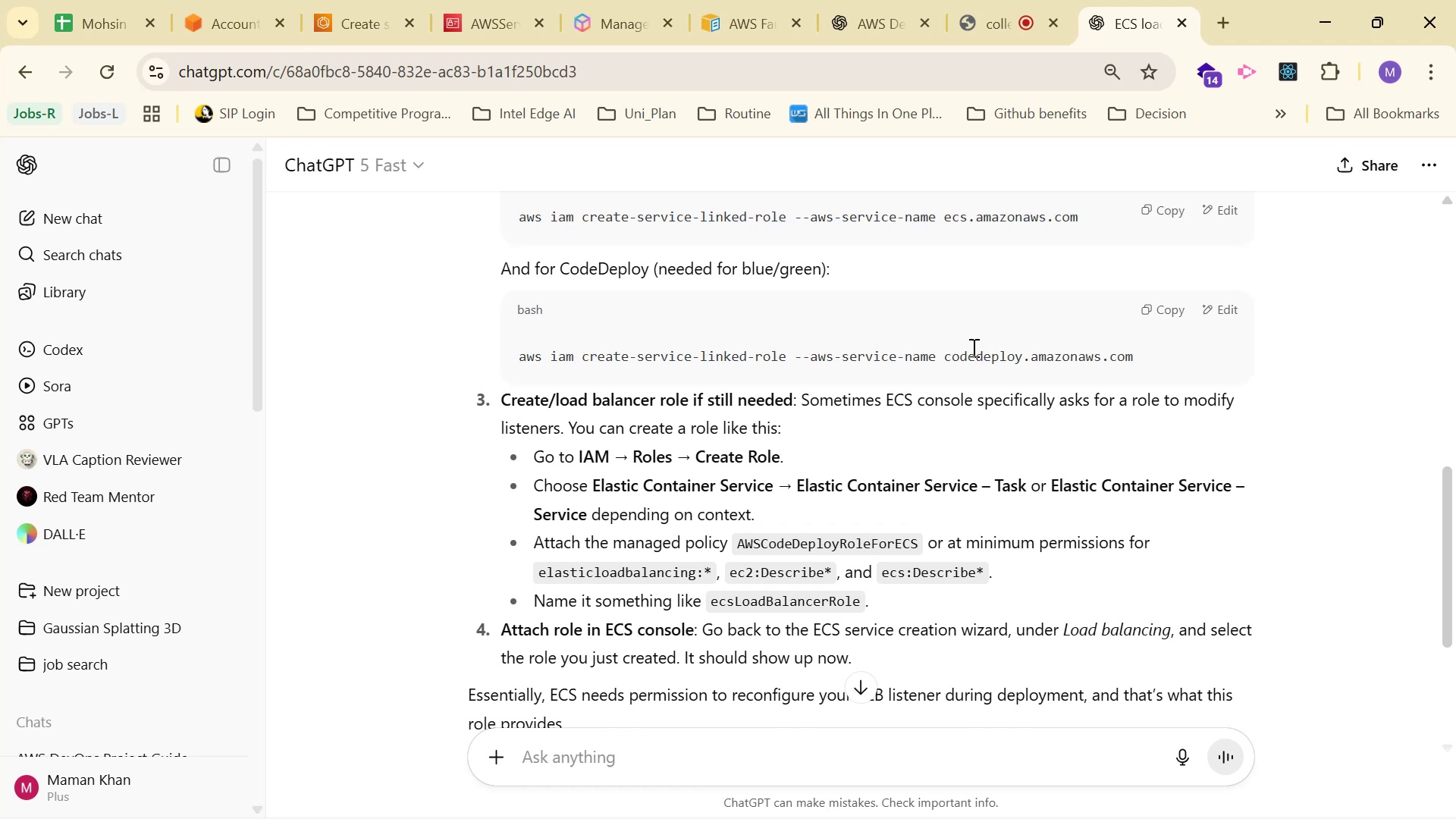 
wait(28.53)
 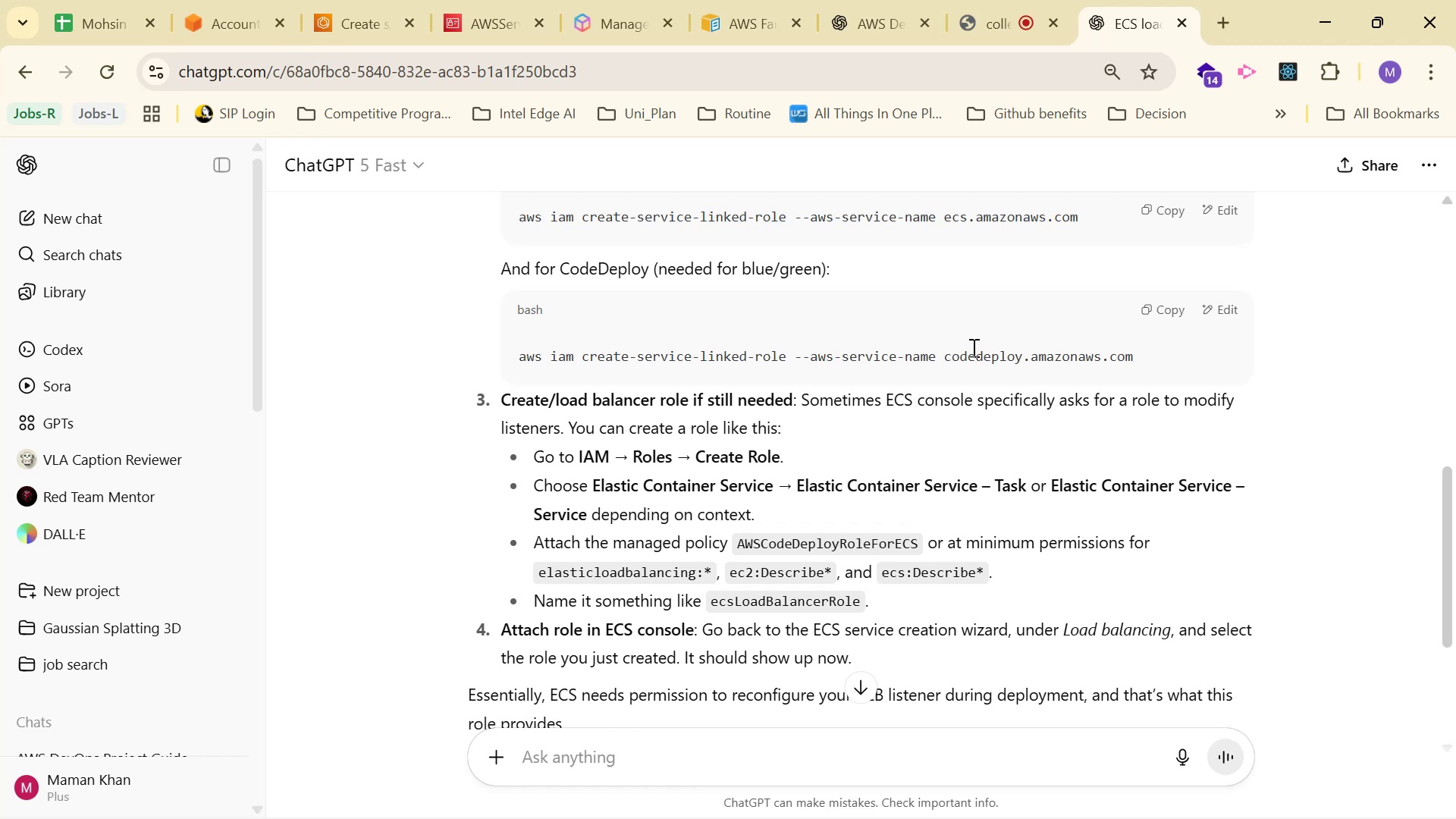 
scroll: coordinate [938, 462], scroll_direction: down, amount: 1.0
 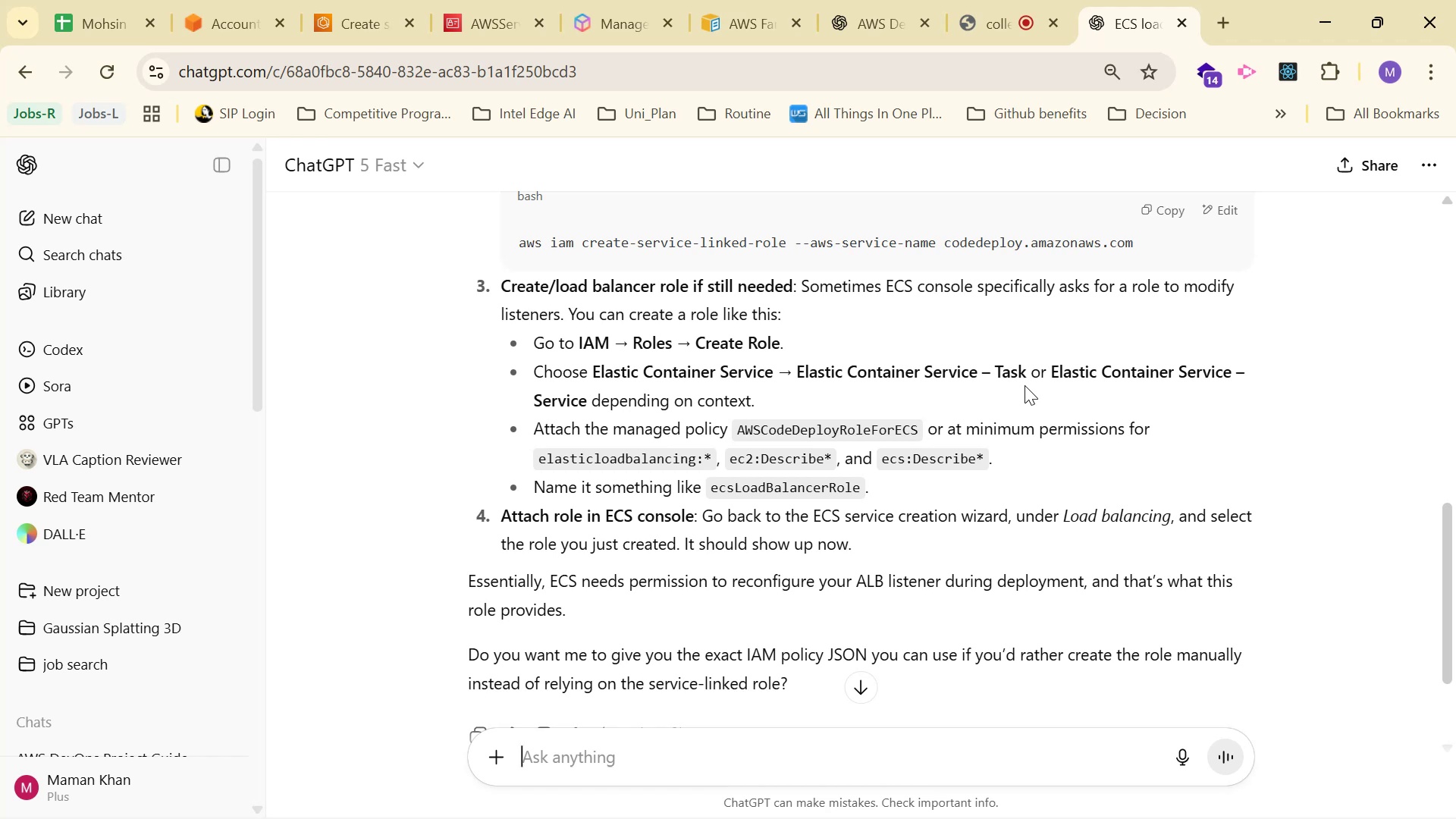 
wait(34.38)
 